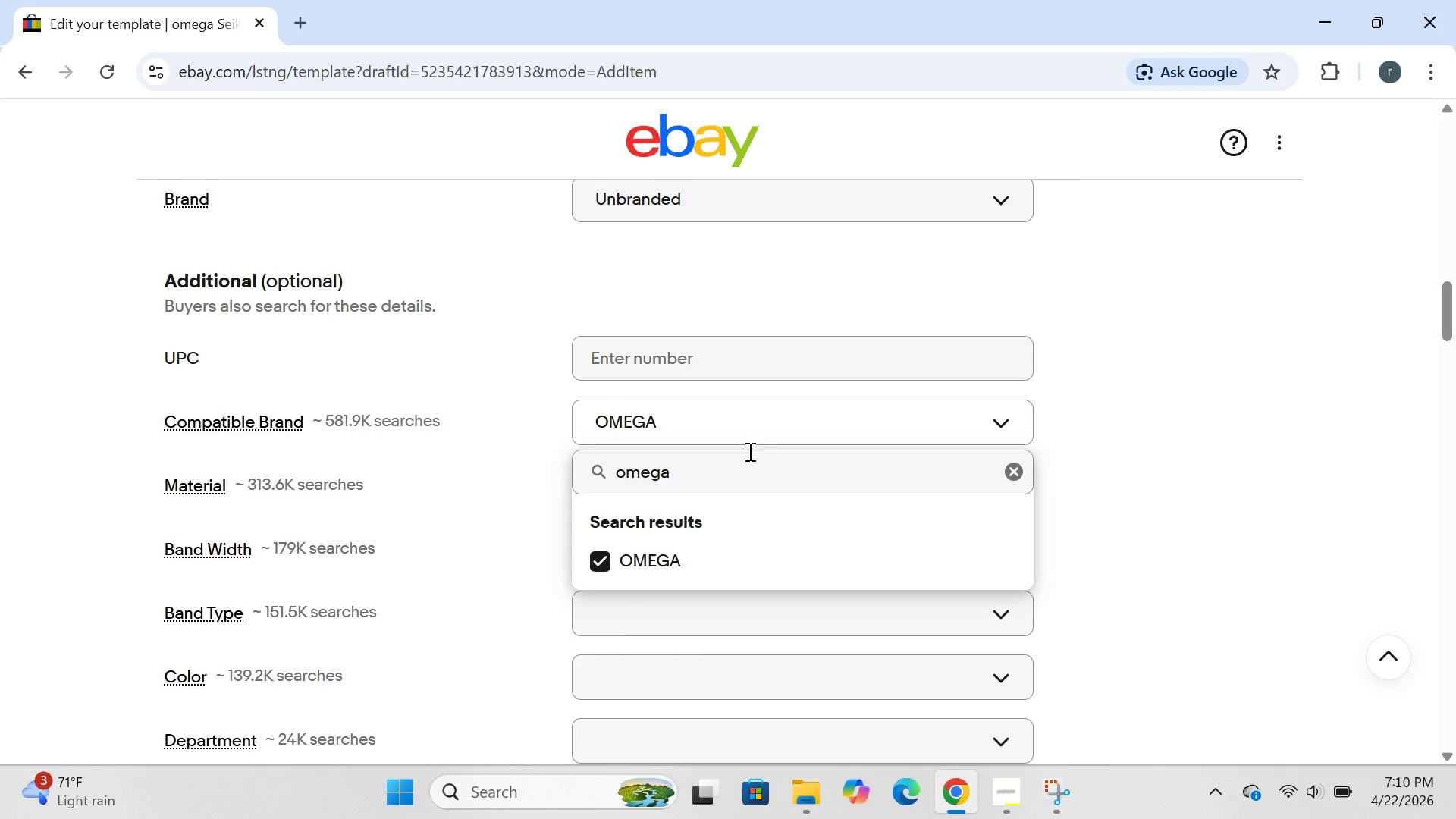 
left_click([713, 468])
 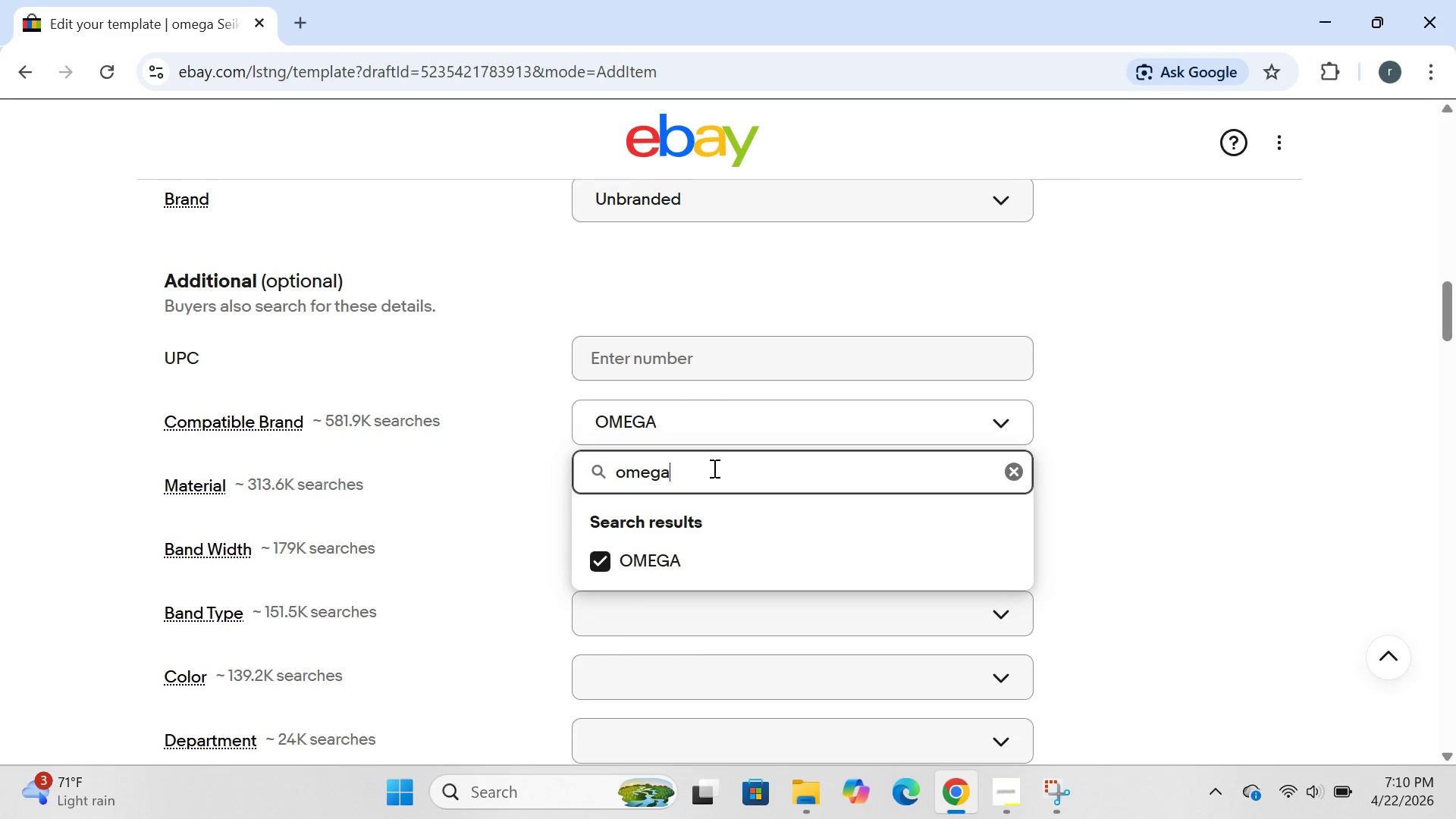 
type(,rola)
key(Backspace)
type(ex,seiko)
 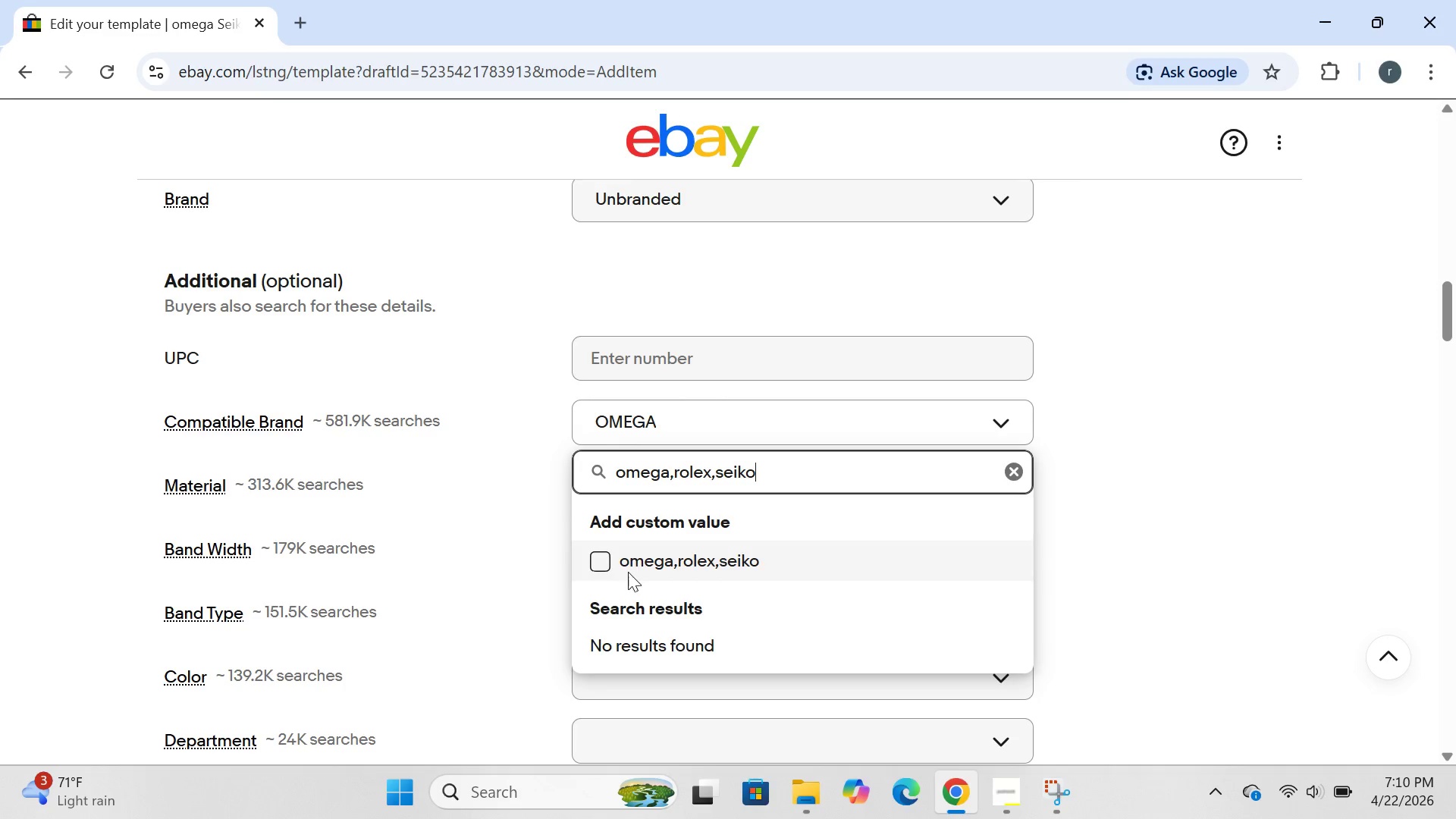 
left_click([606, 571])
 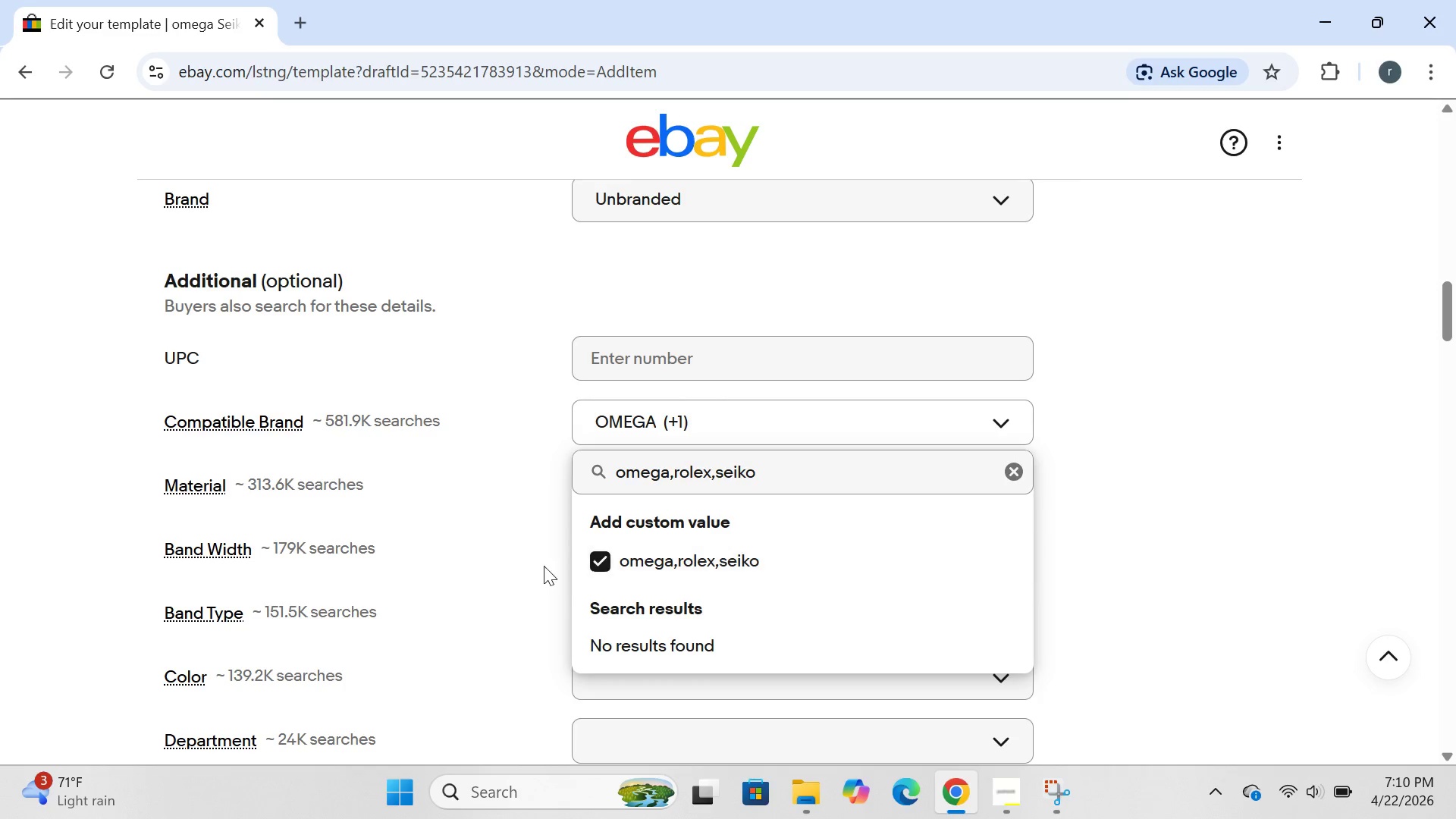 
left_click([544, 566])
 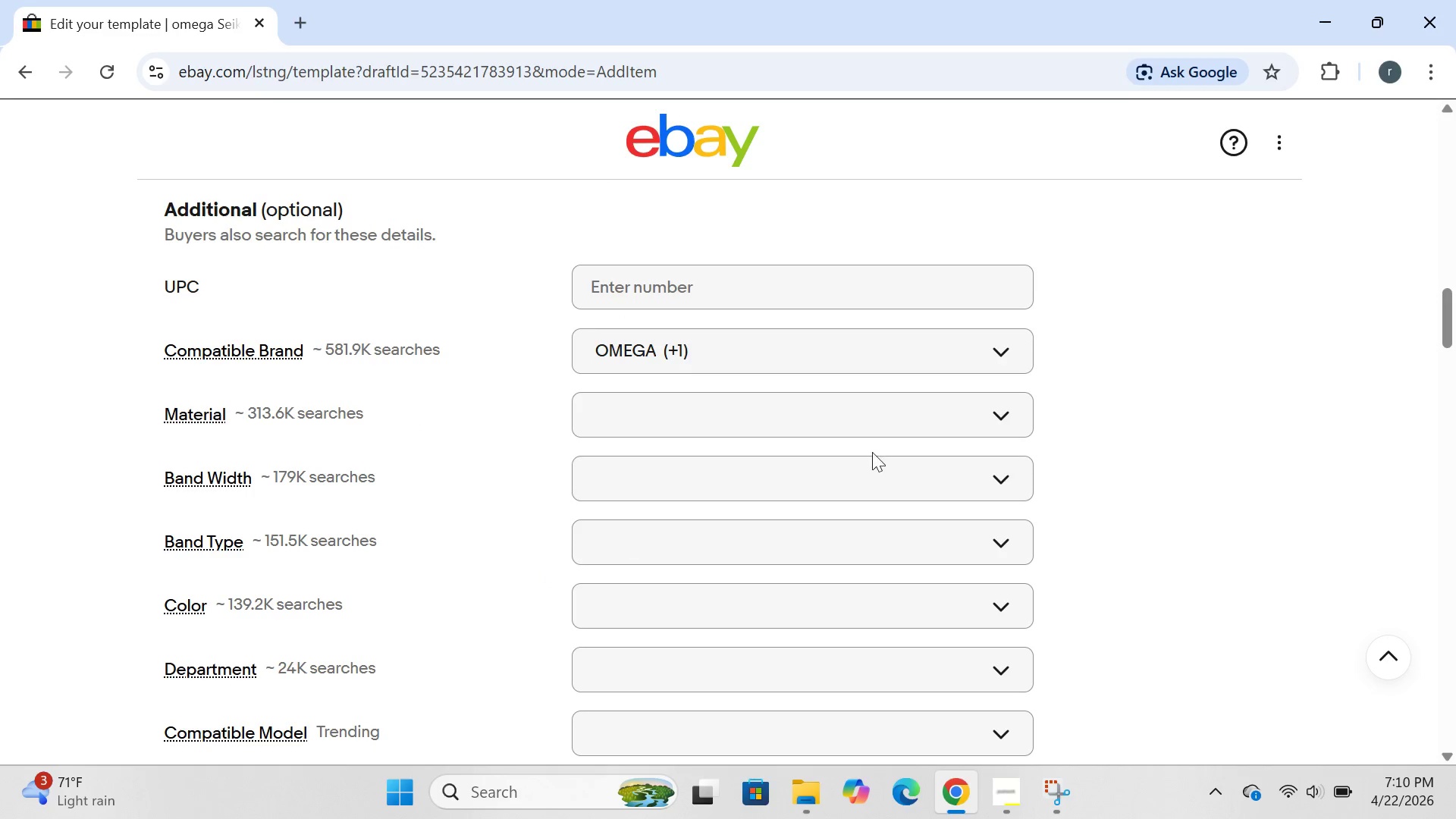 
left_click([865, 399])
 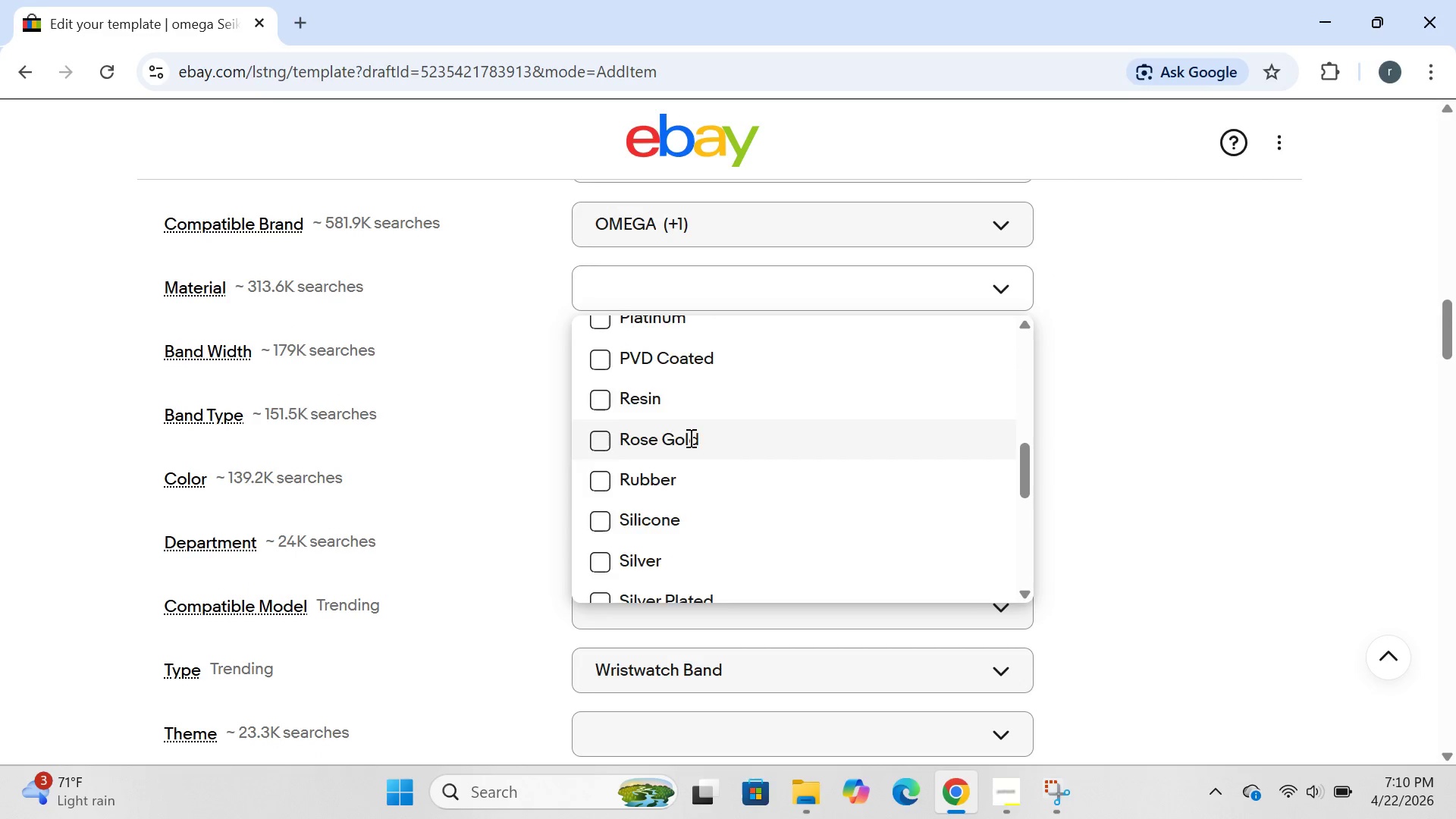 
wait(7.66)
 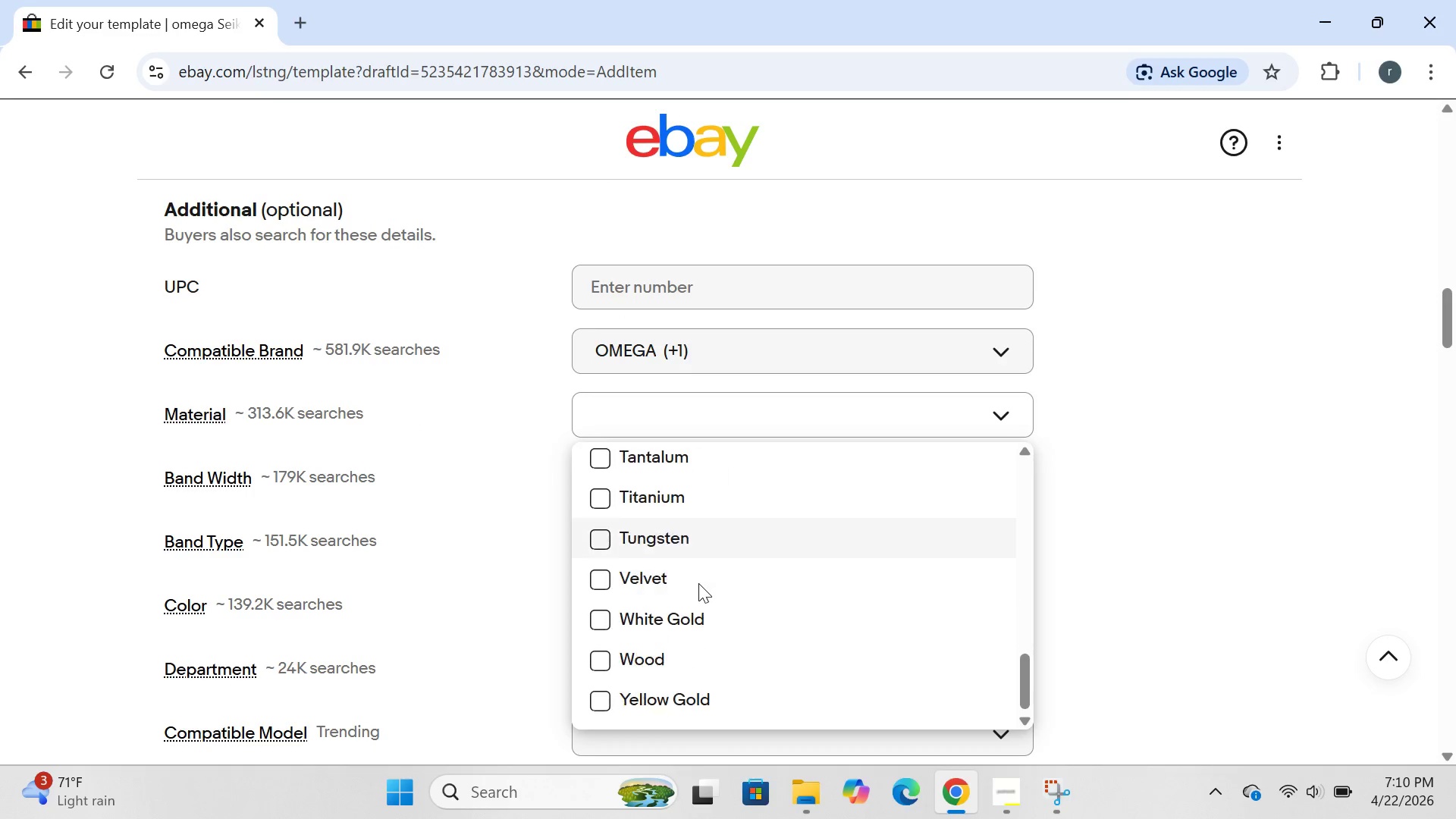 
left_click([605, 376])
 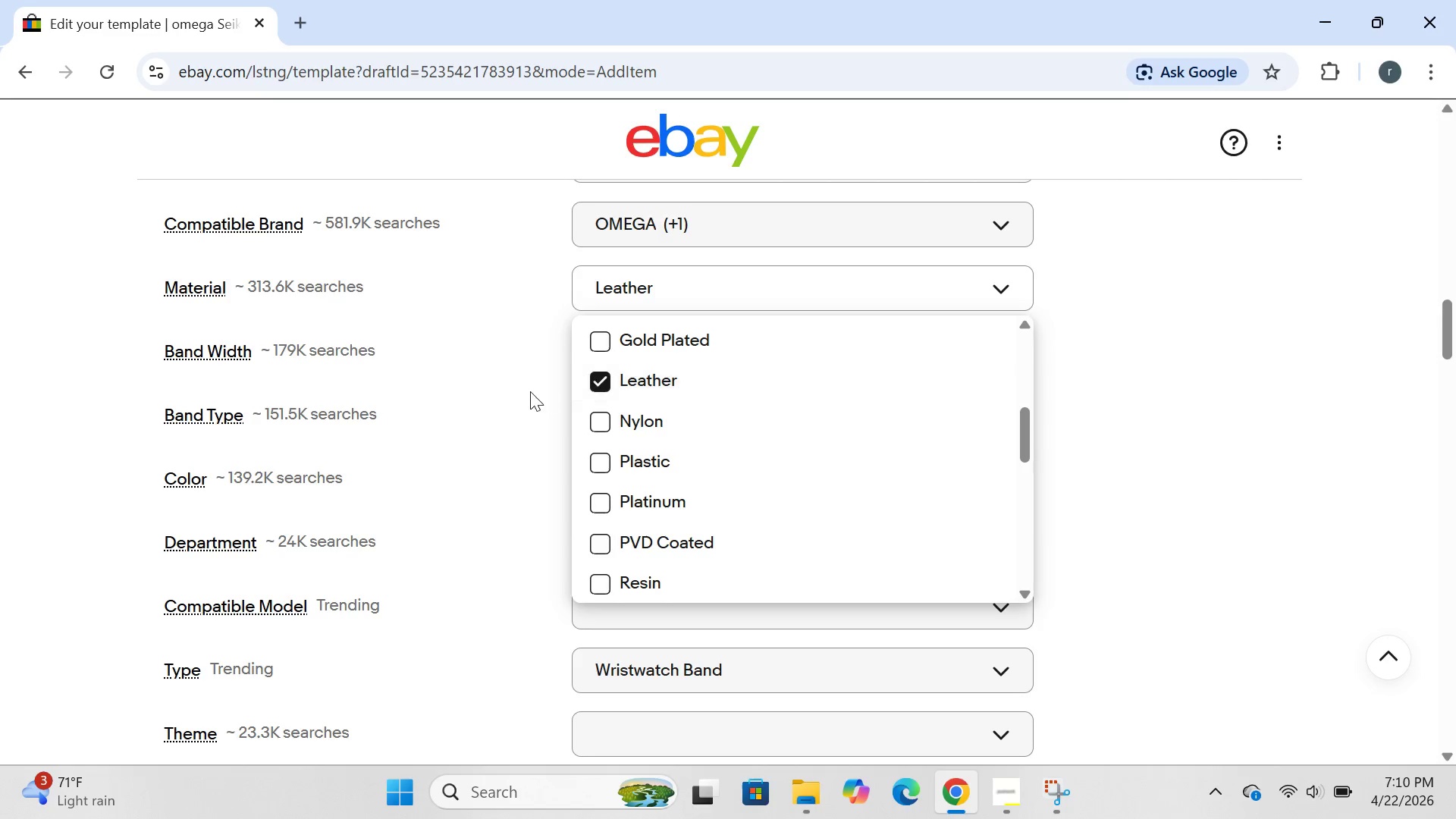 
left_click([529, 391])
 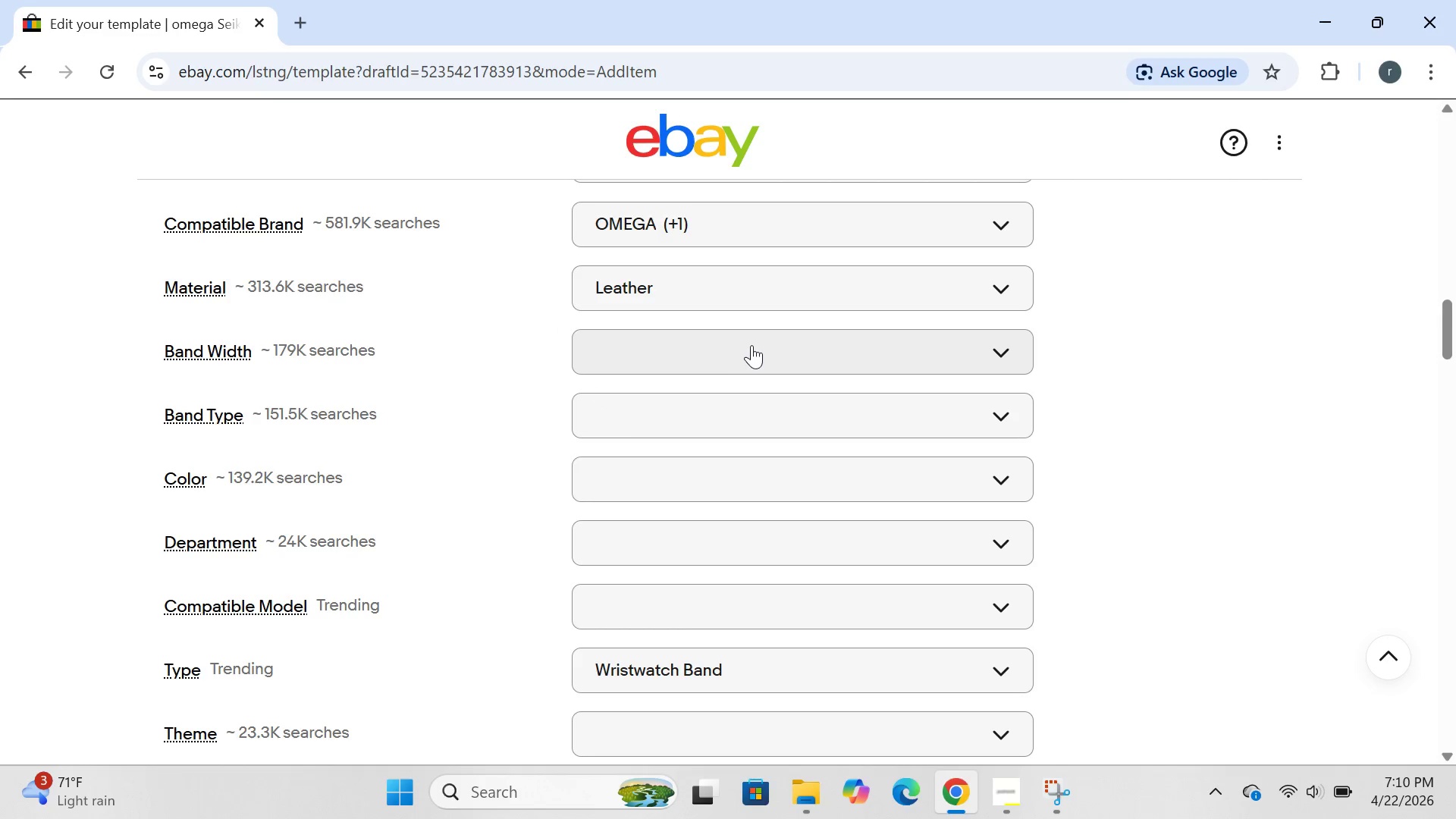 
left_click([726, 354])
 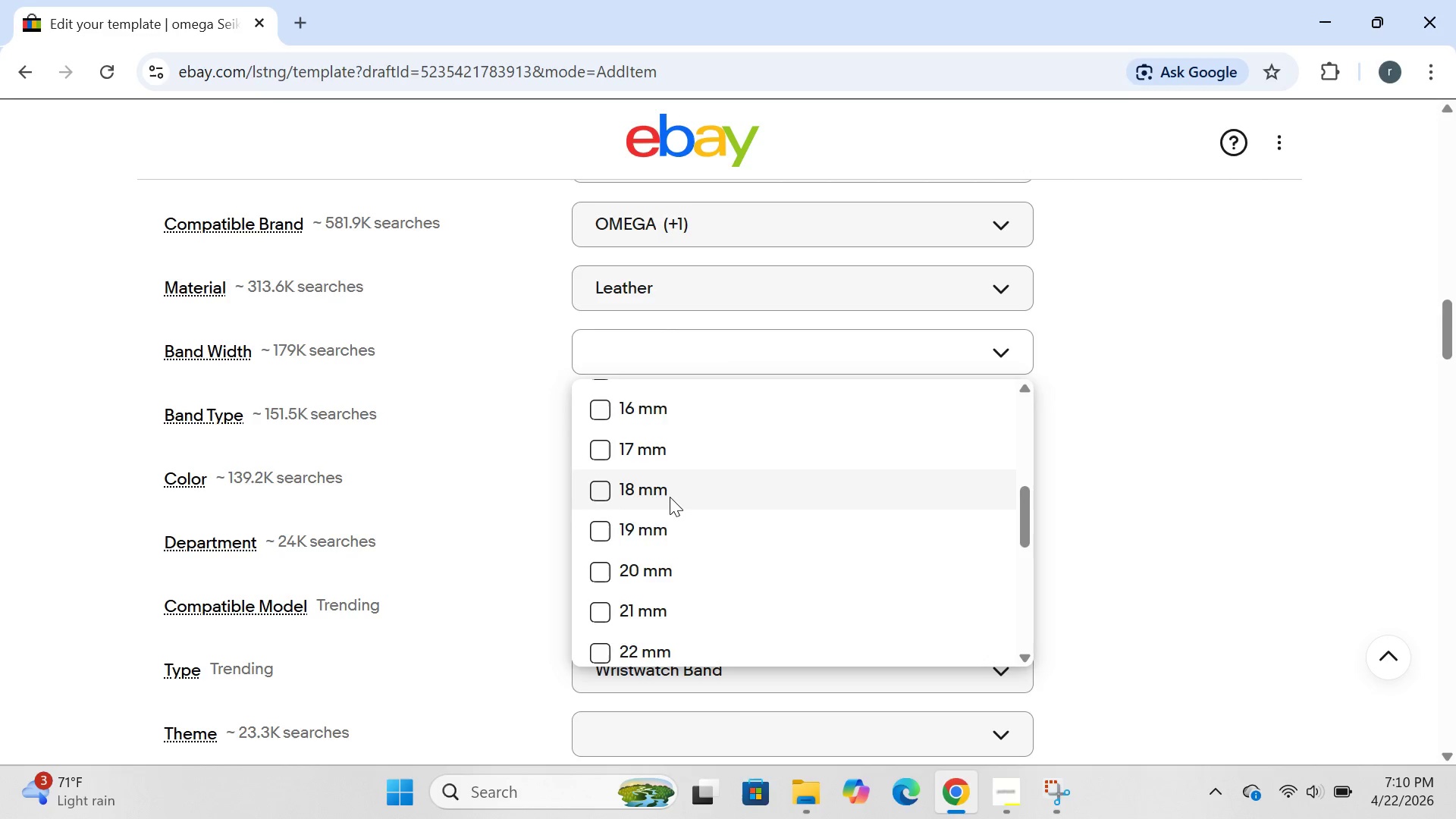 
wait(5.59)
 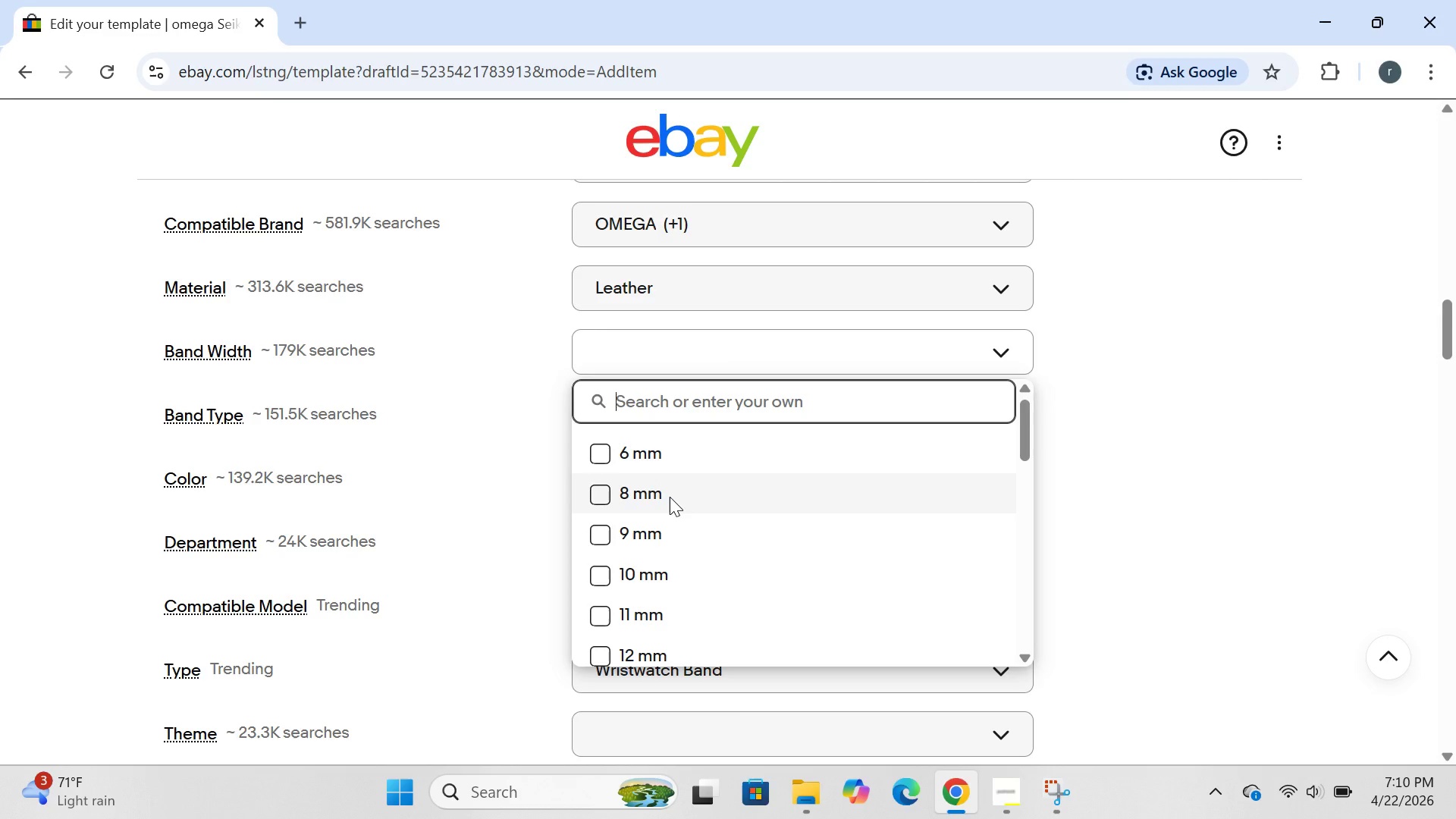 
left_click([588, 484])
 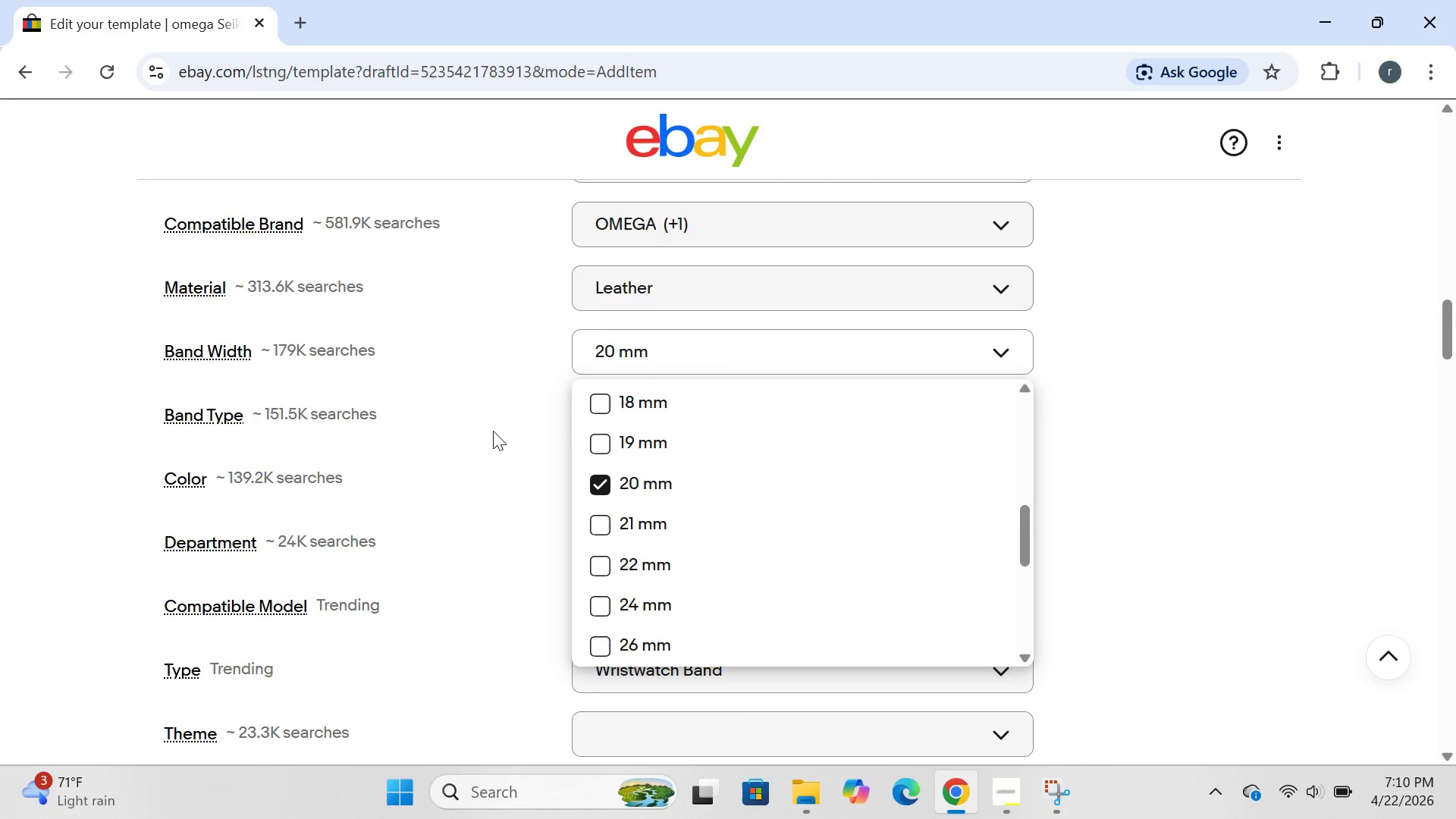 
left_click([492, 431])
 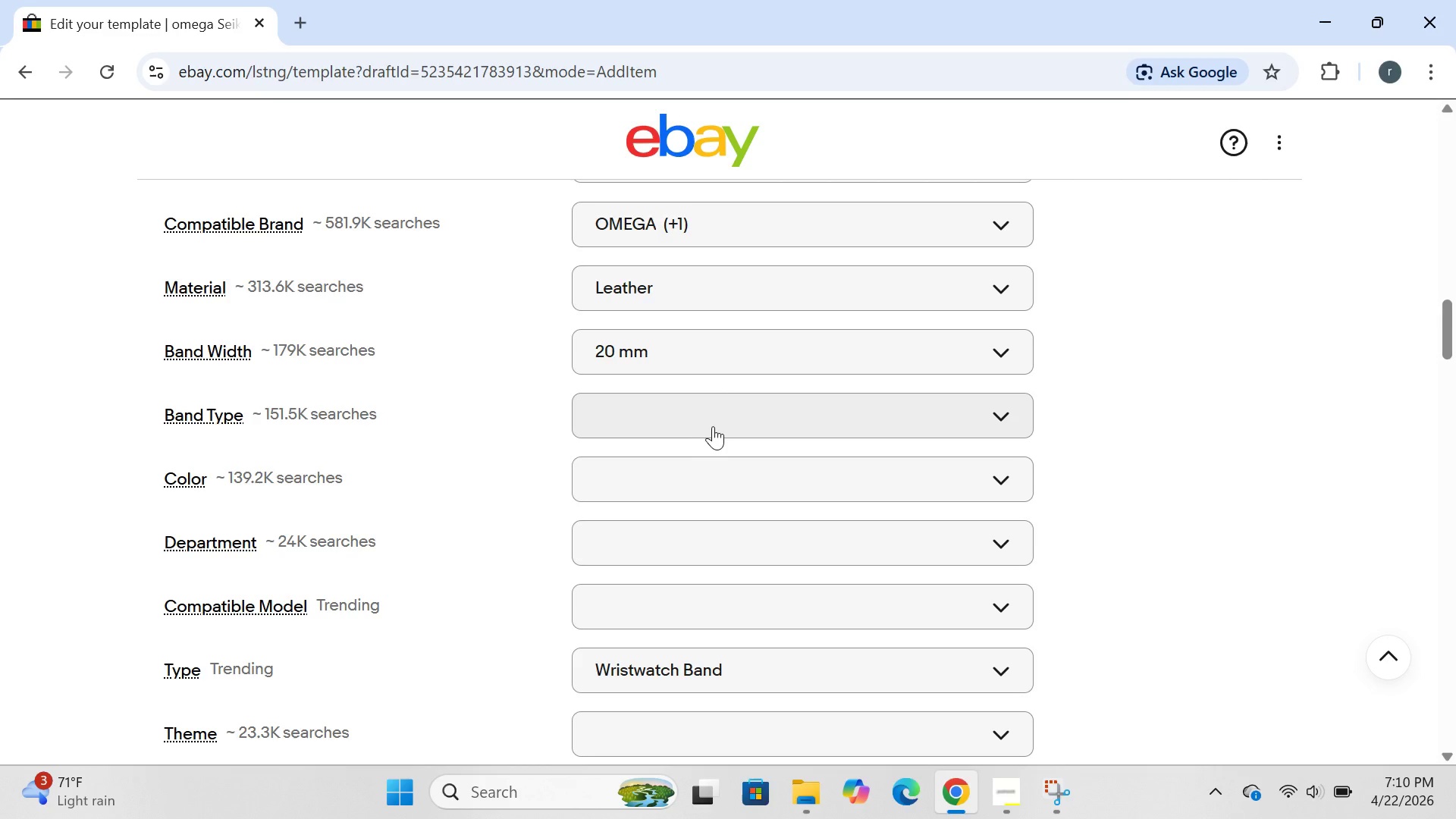 
left_click([715, 422])
 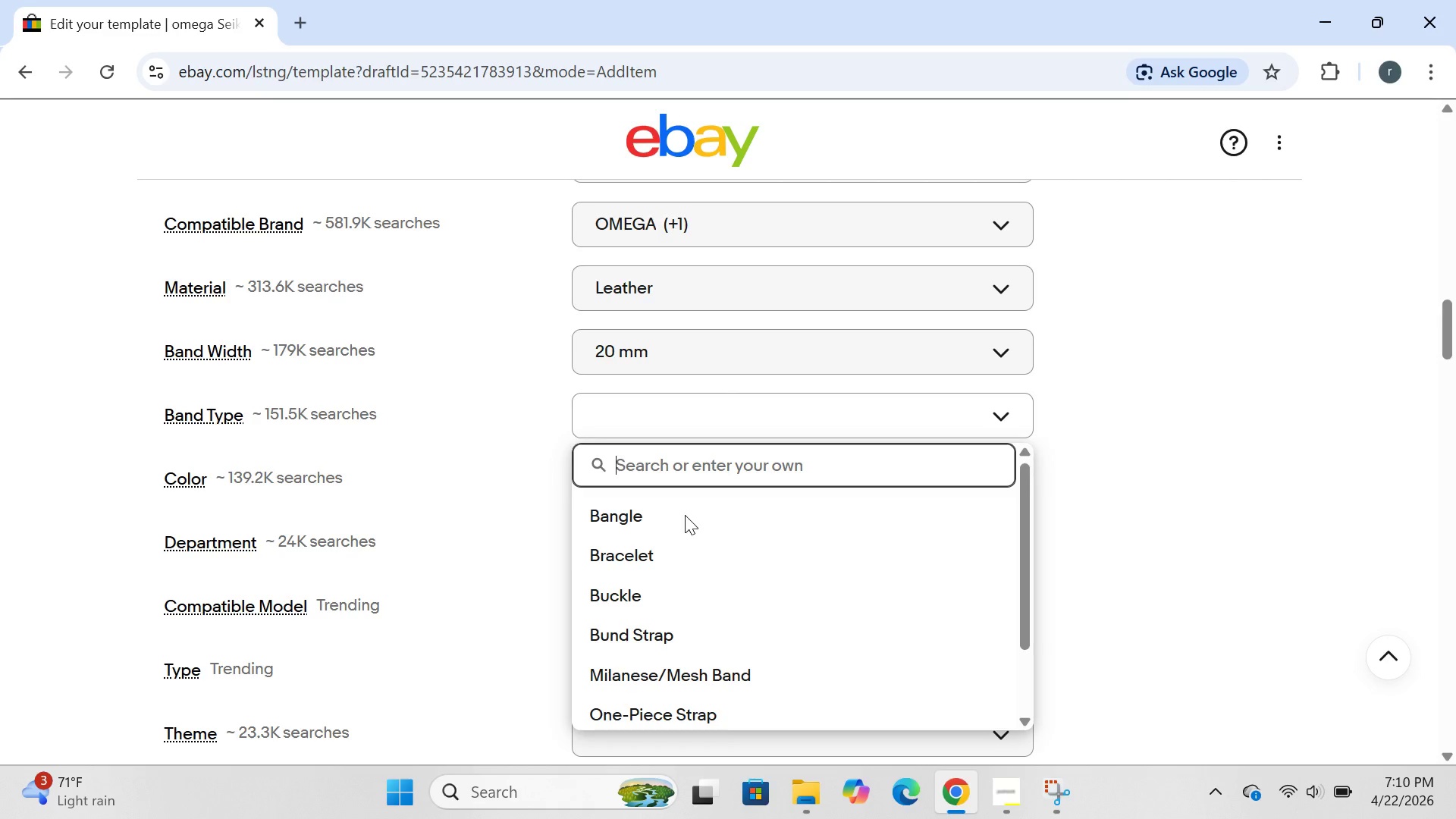 
mouse_move([654, 598])
 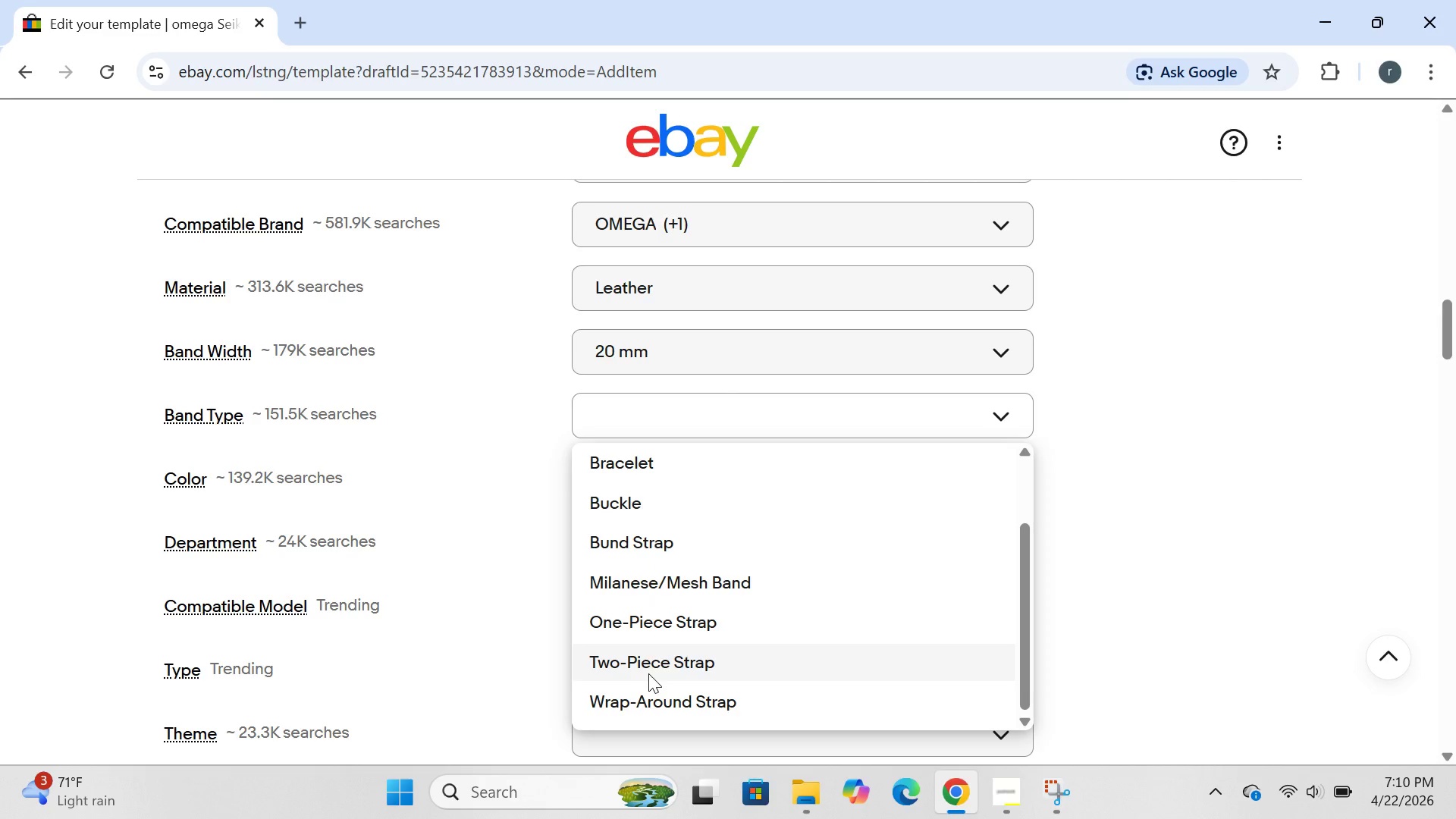 
left_click([648, 673])
 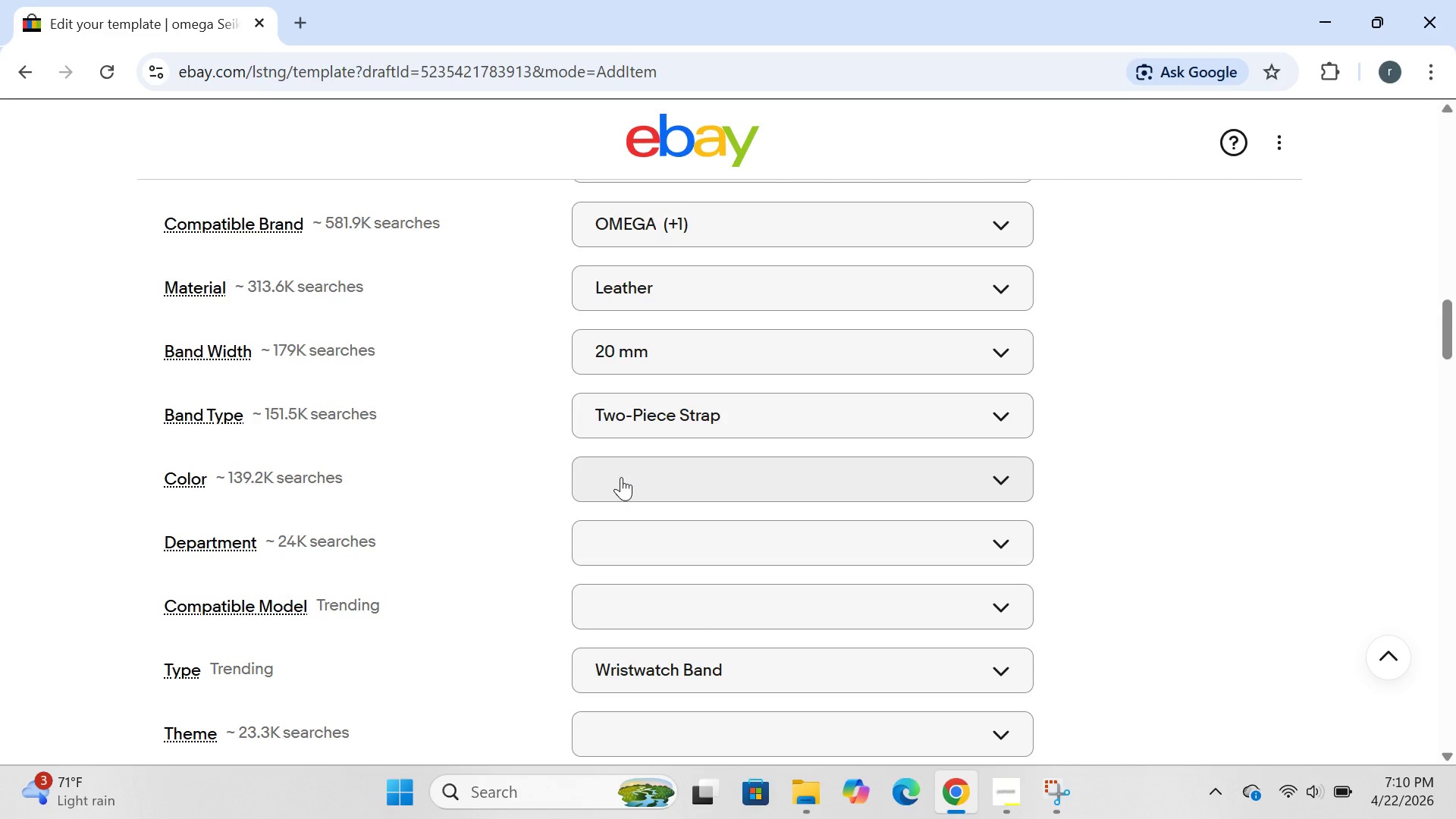 
left_click([621, 477])
 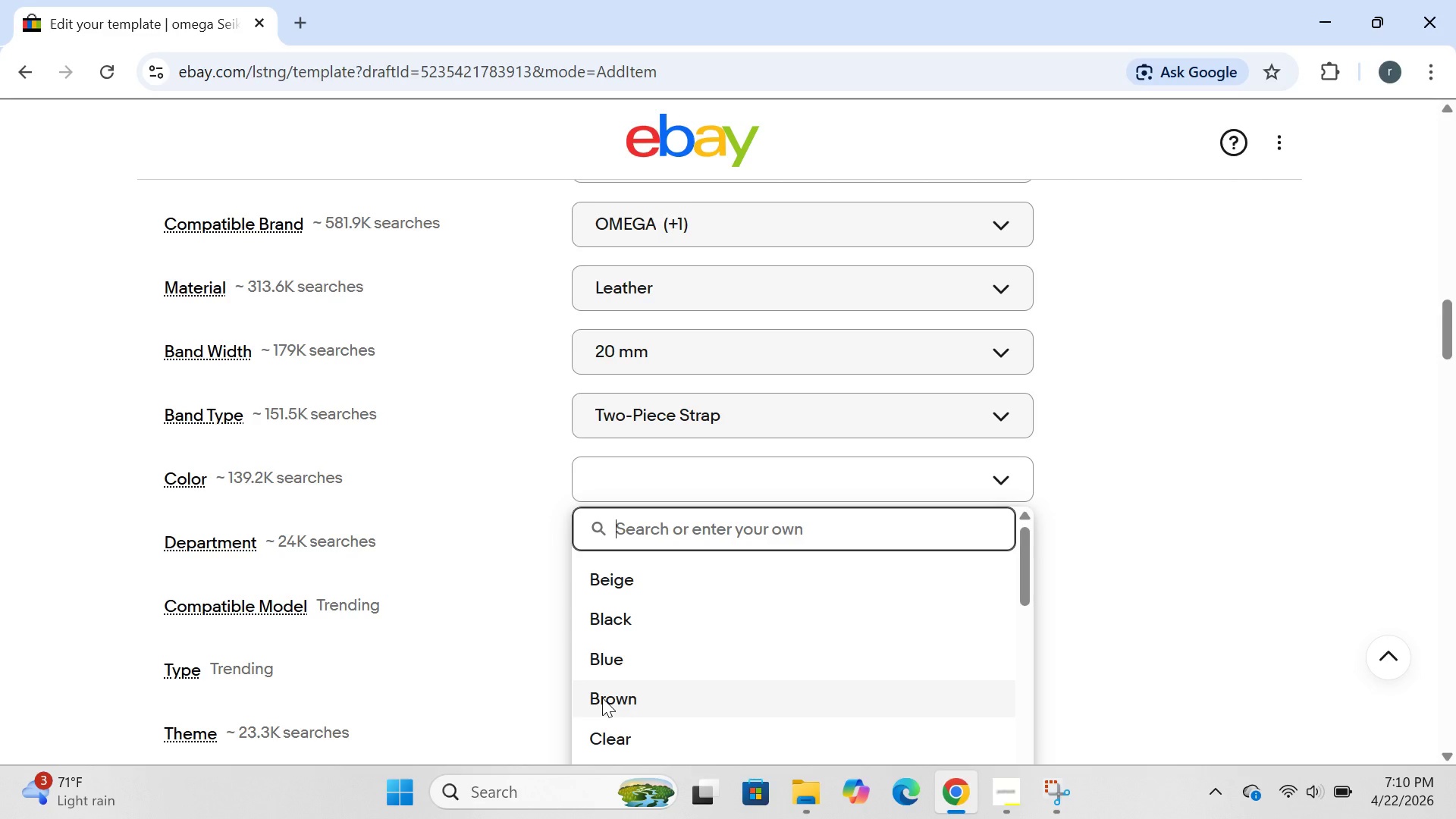 
double_click([602, 698])
 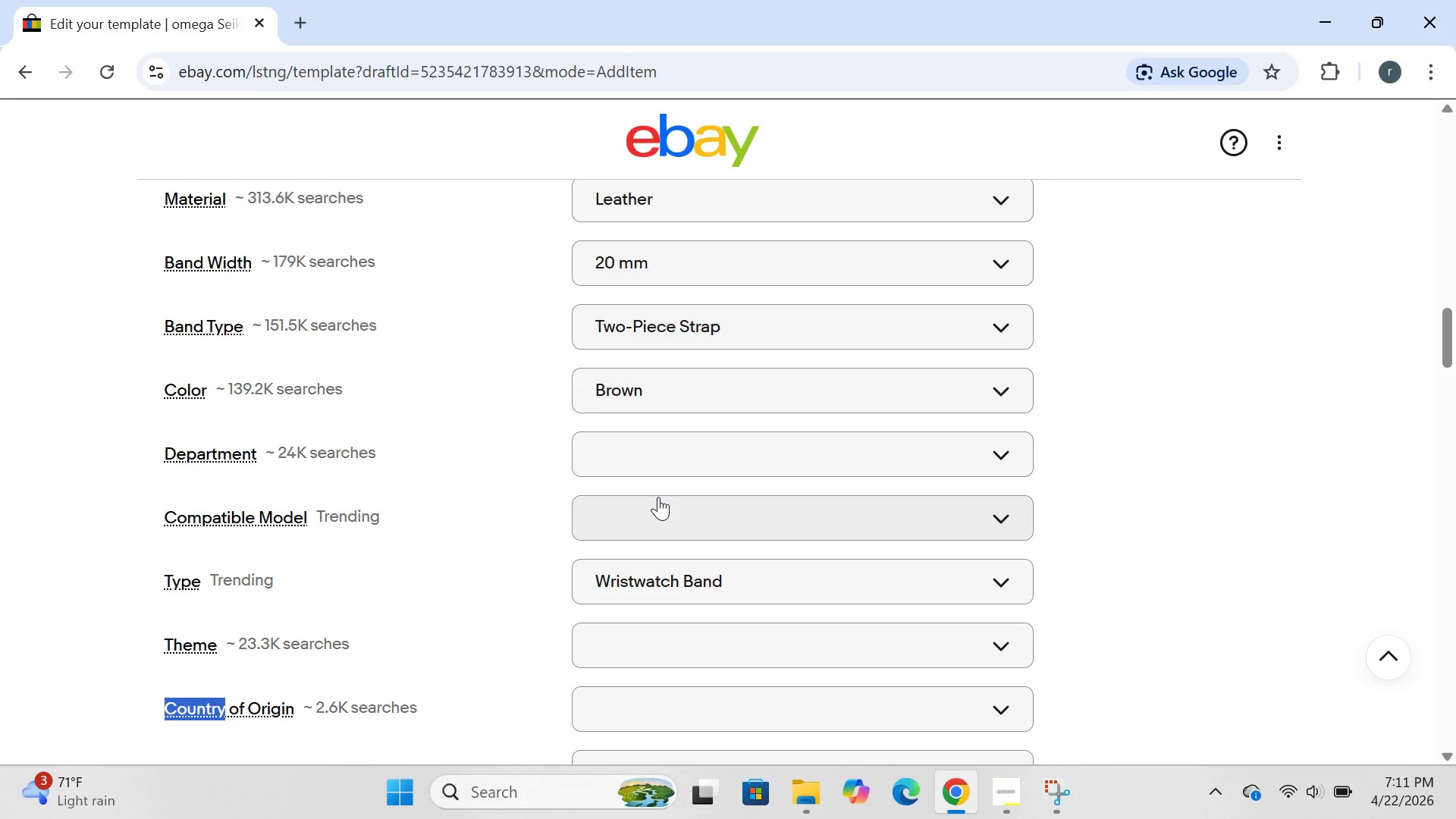 
left_click([663, 460])
 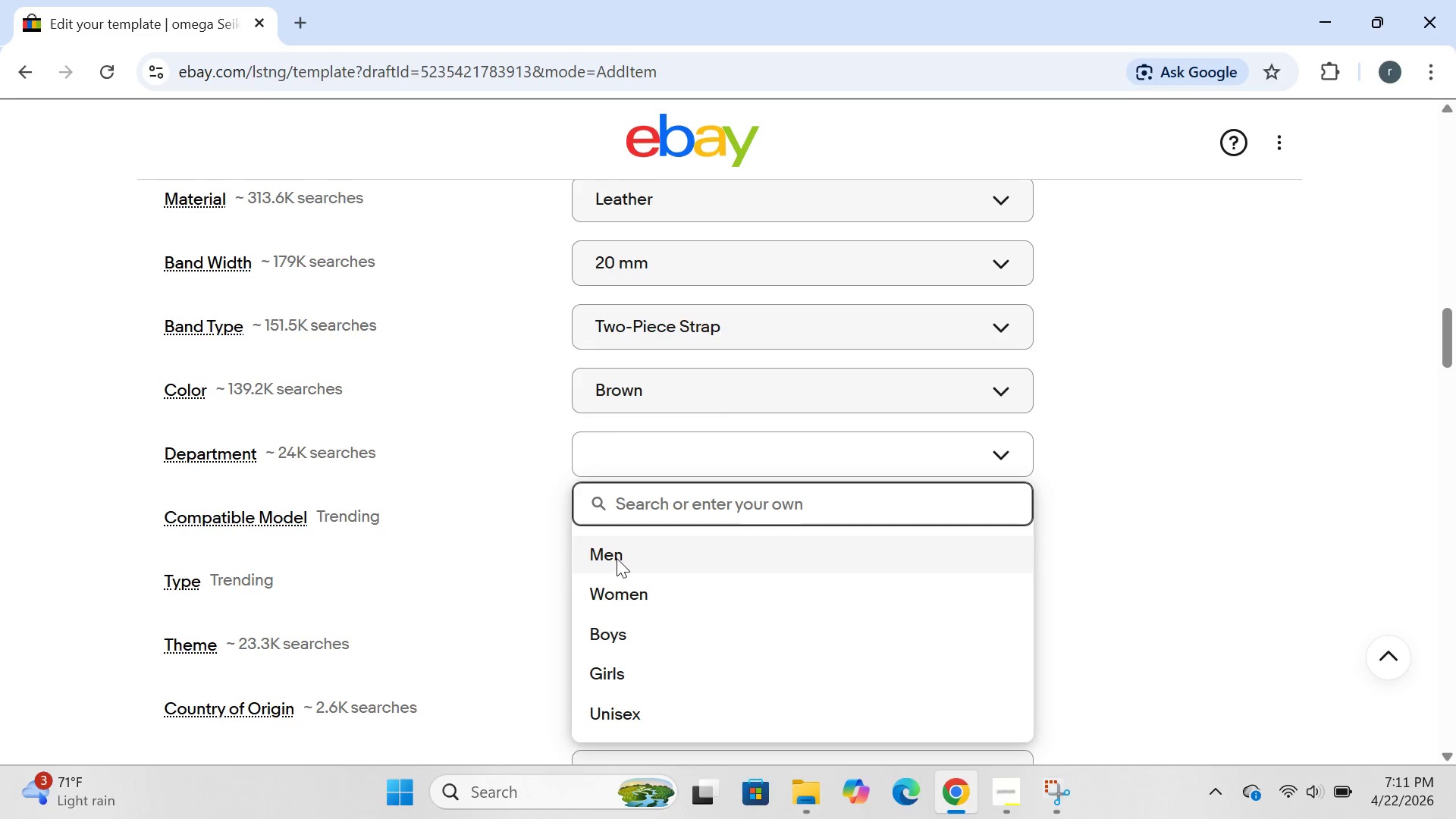 
double_click([617, 557])
 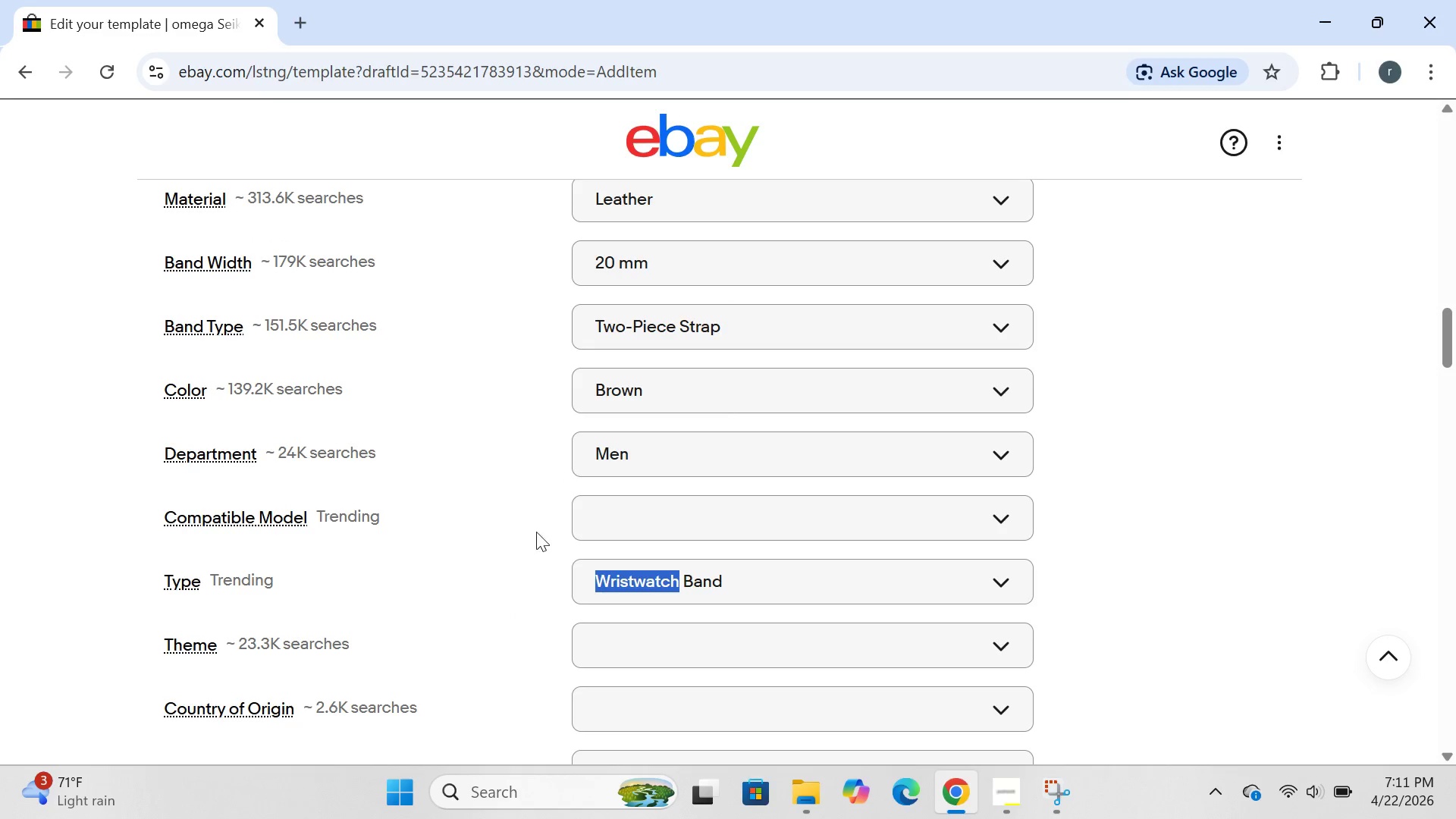 
left_click([541, 532])
 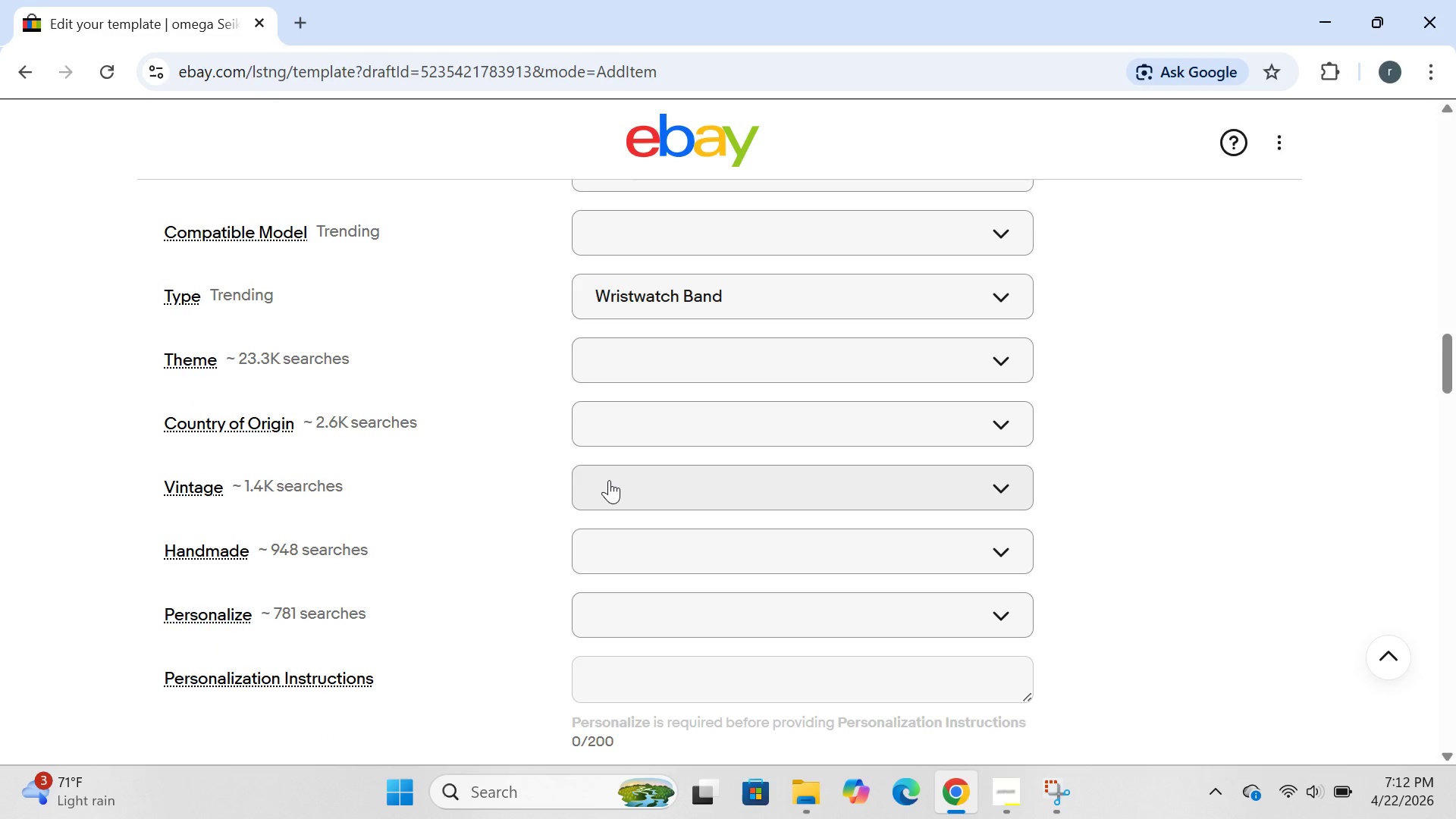 
wait(112.15)
 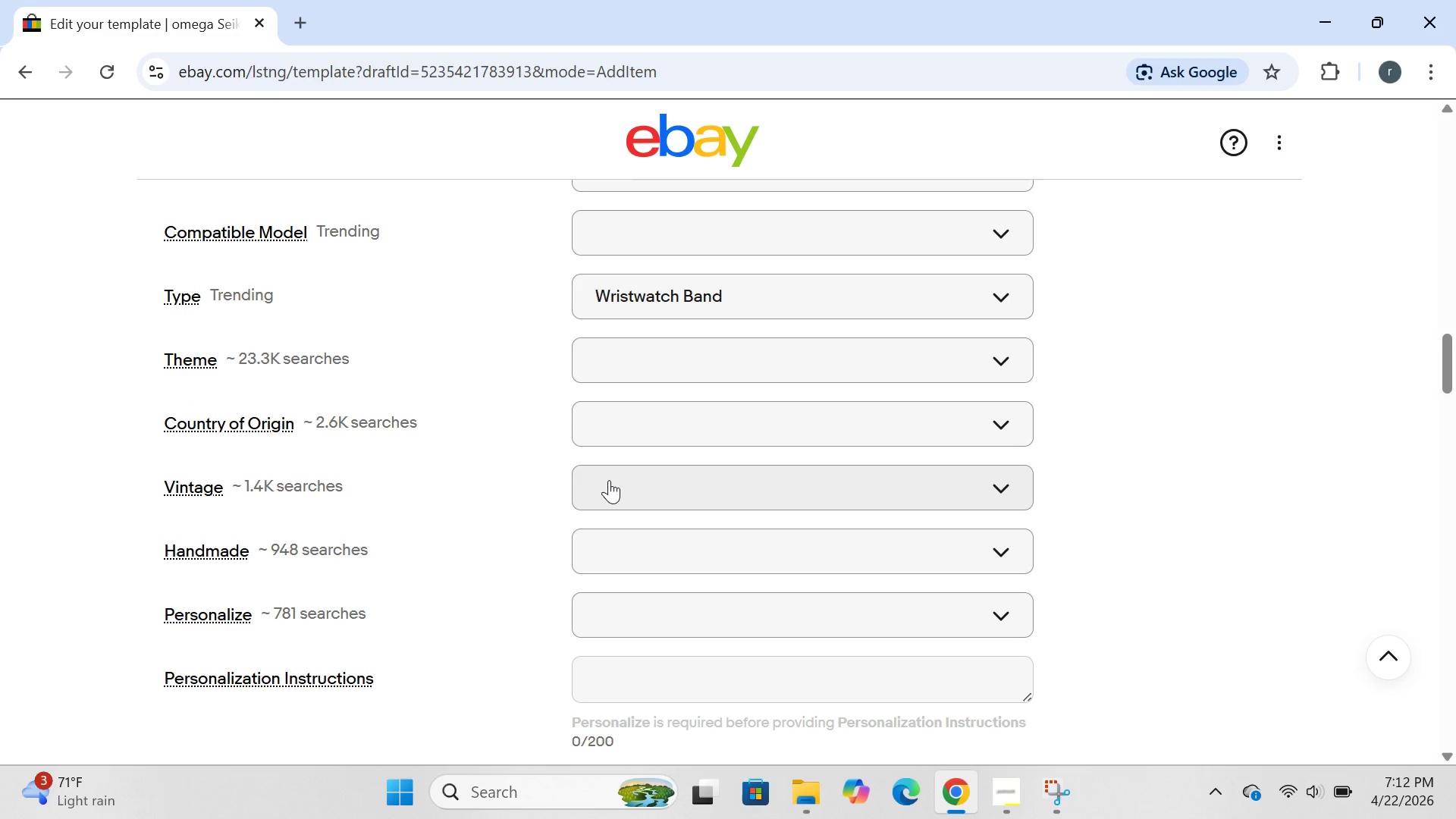 
mouse_move([632, 456])
 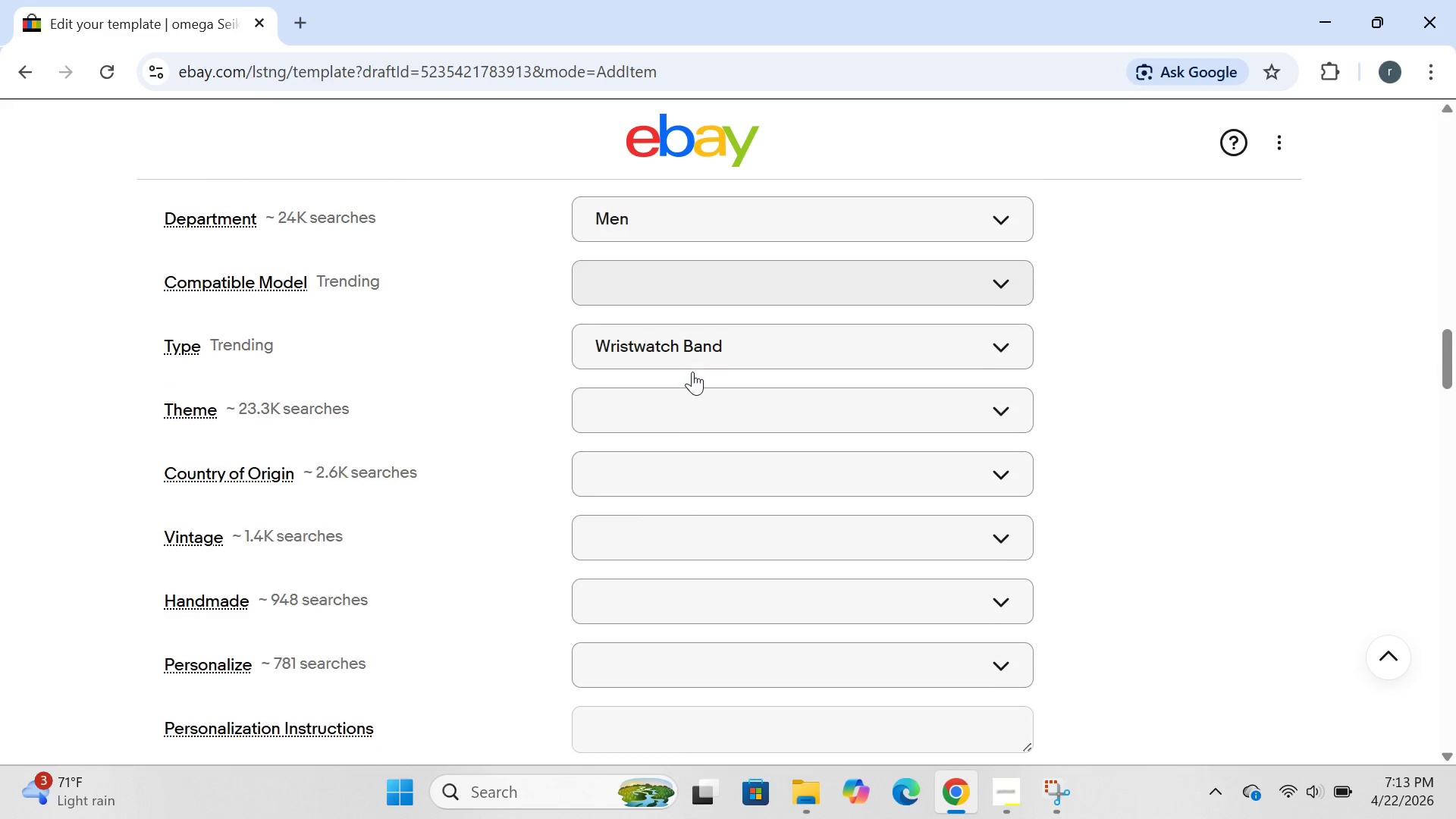 
wait(7.75)
 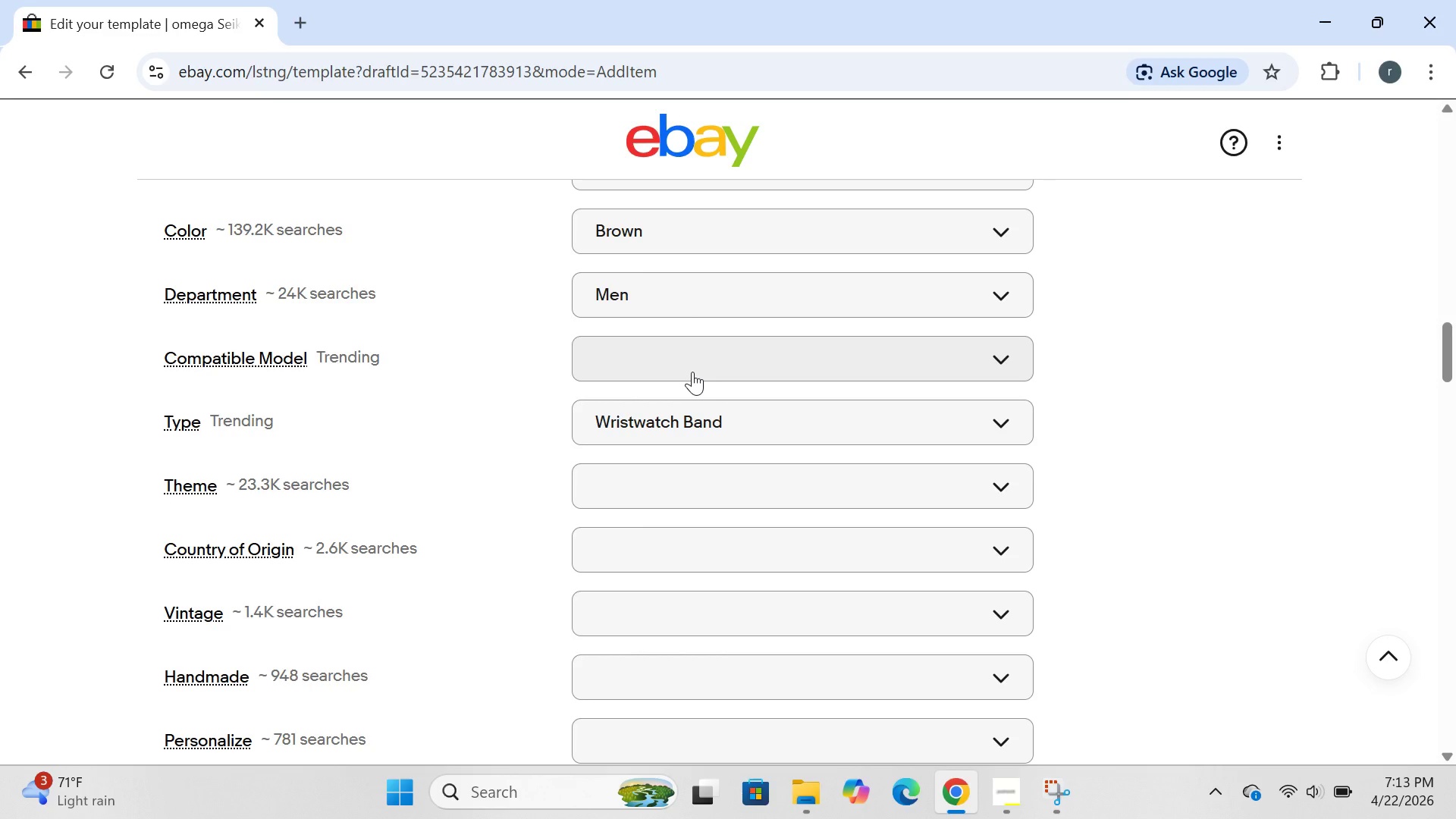 
left_click([704, 347])
 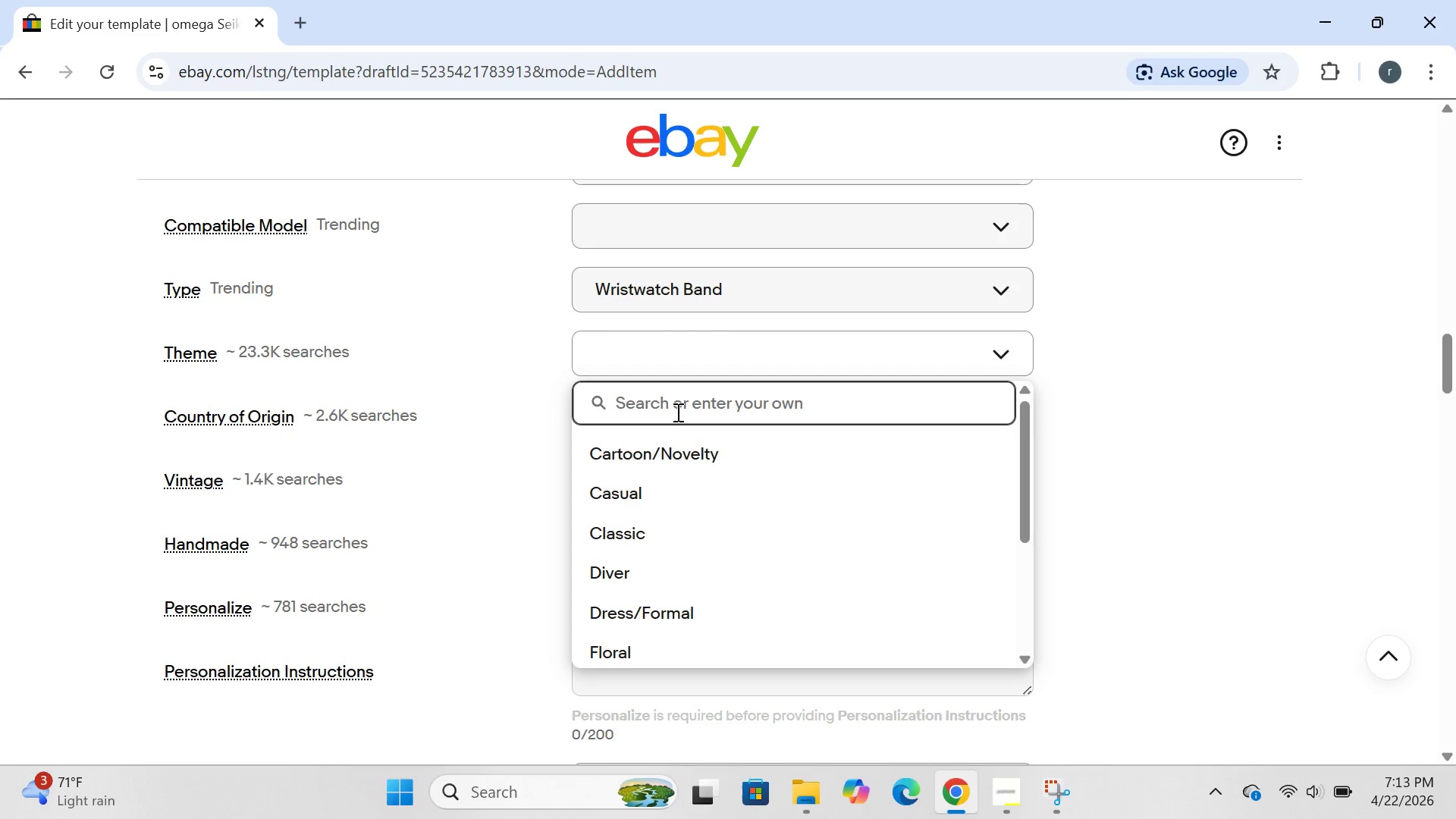 
type(vintage)
 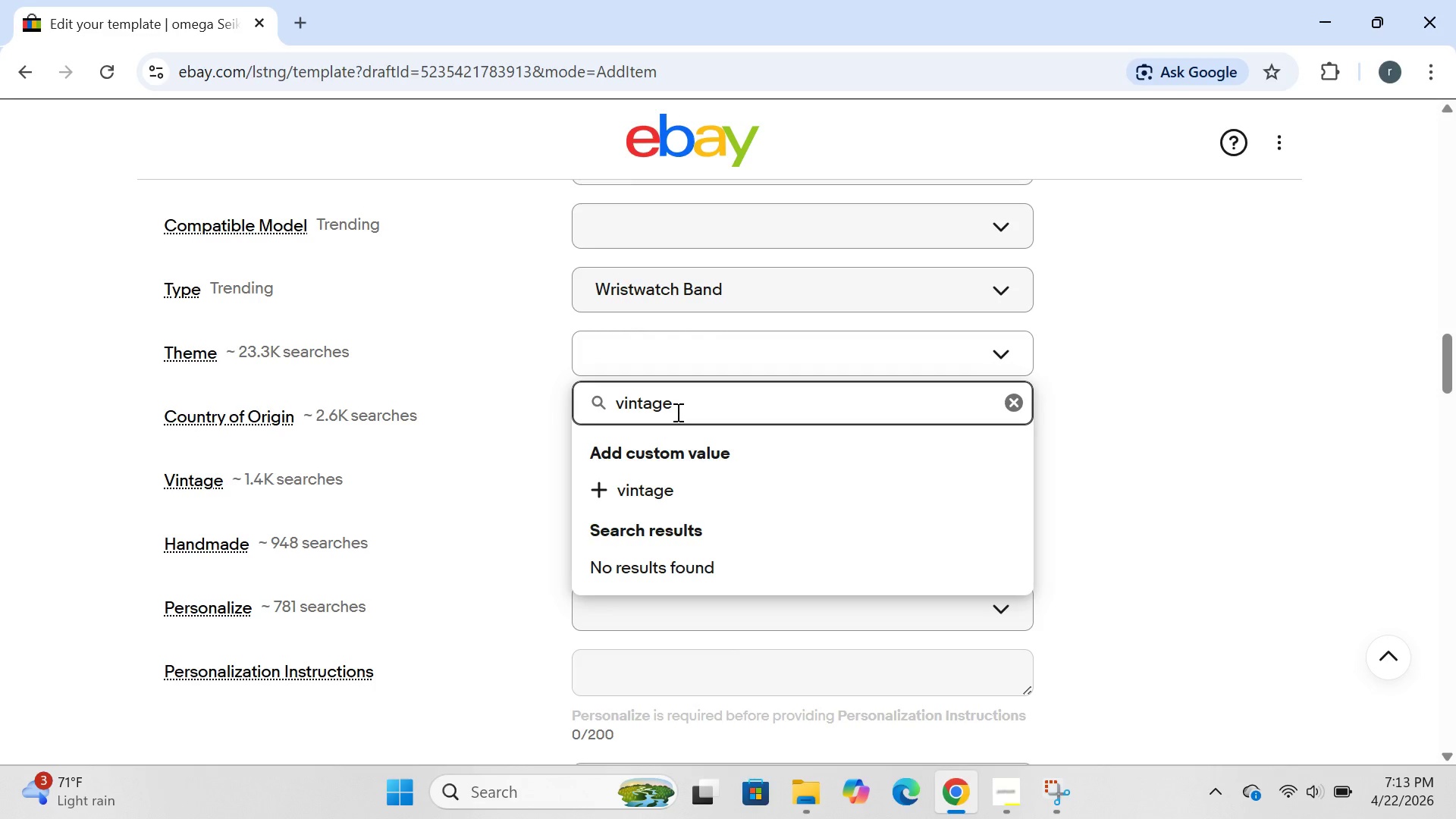 
key(Enter)
 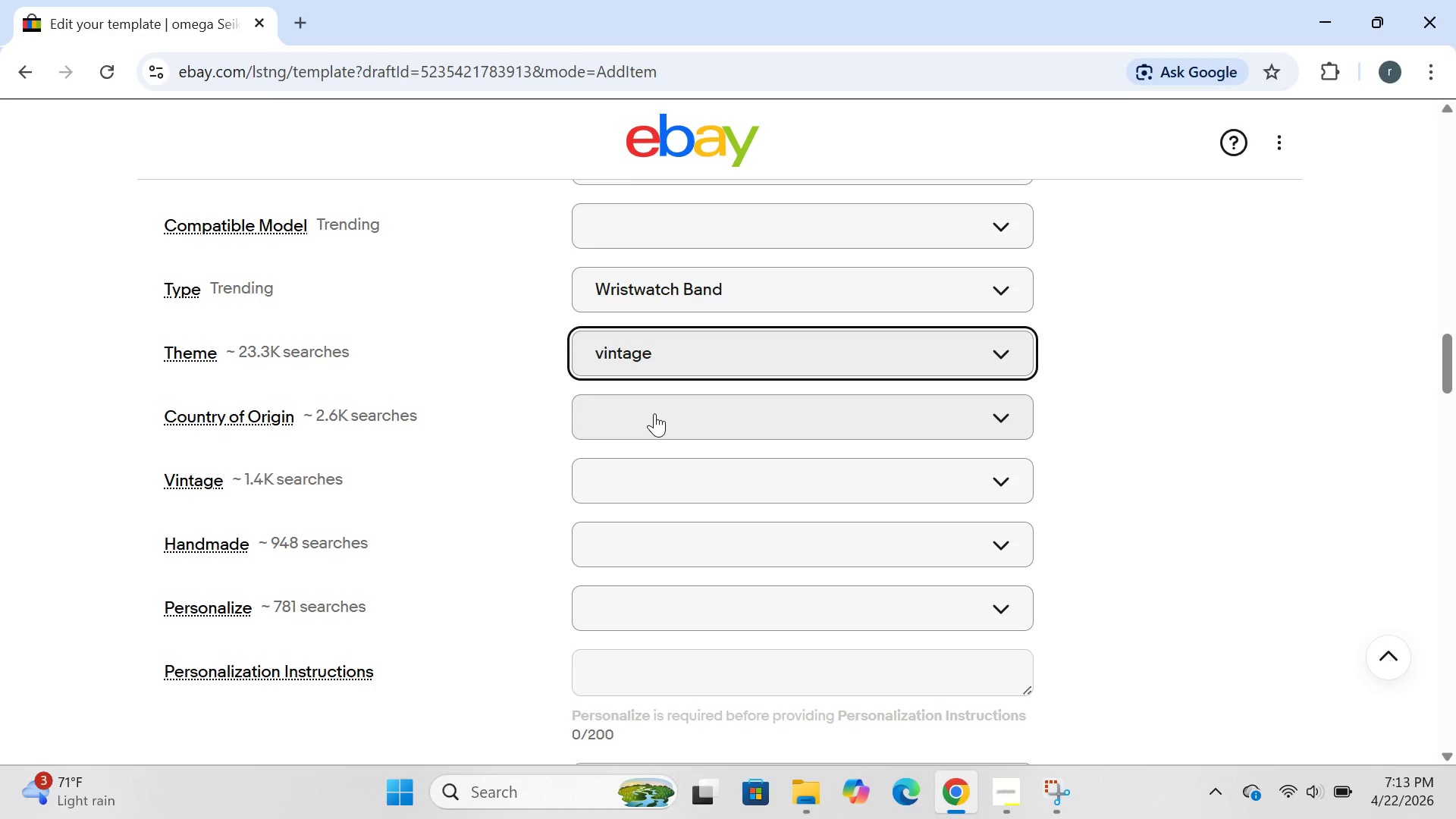 
left_click([654, 413])
 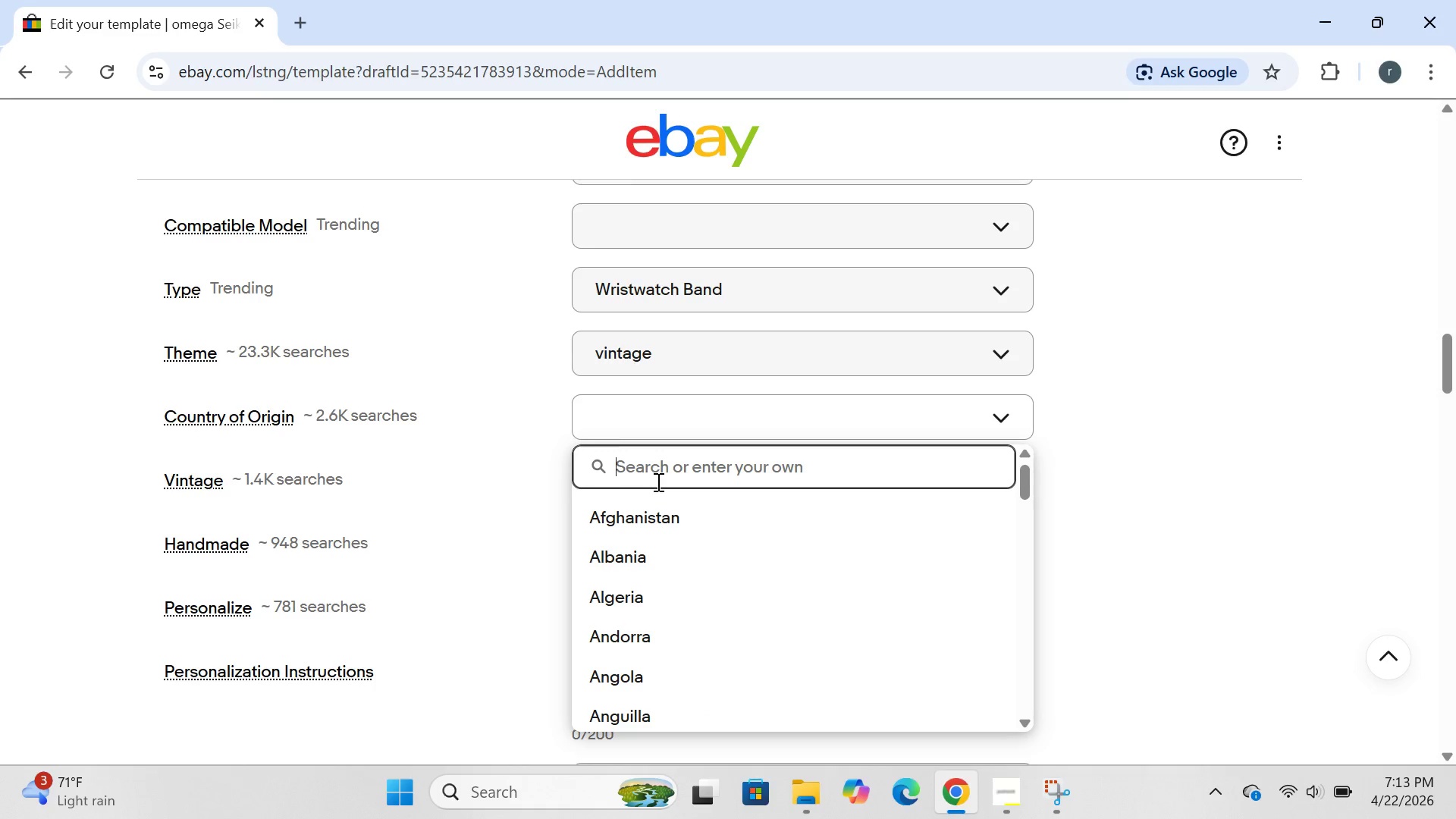 
type(united states)
 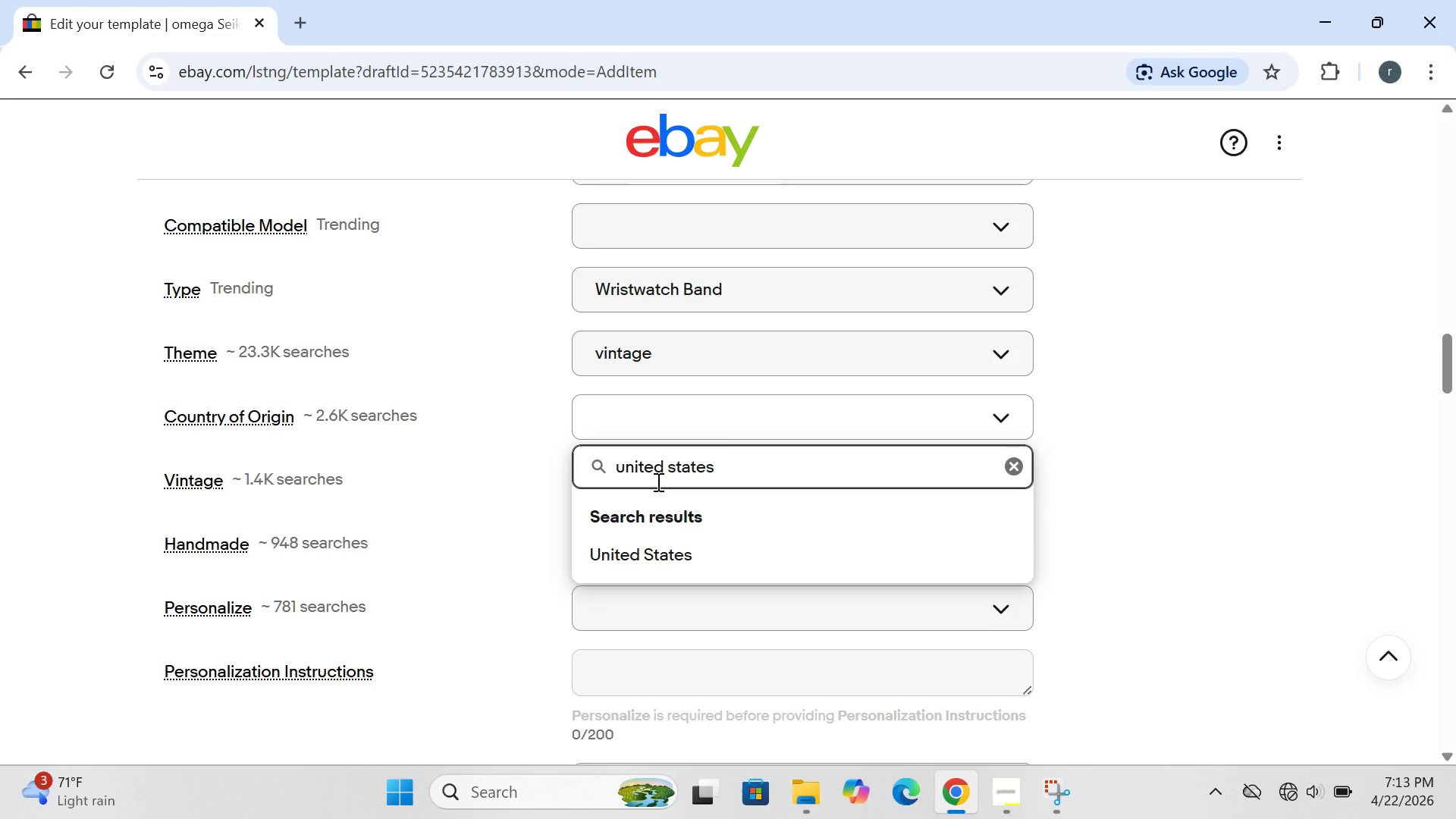 
key(Enter)
 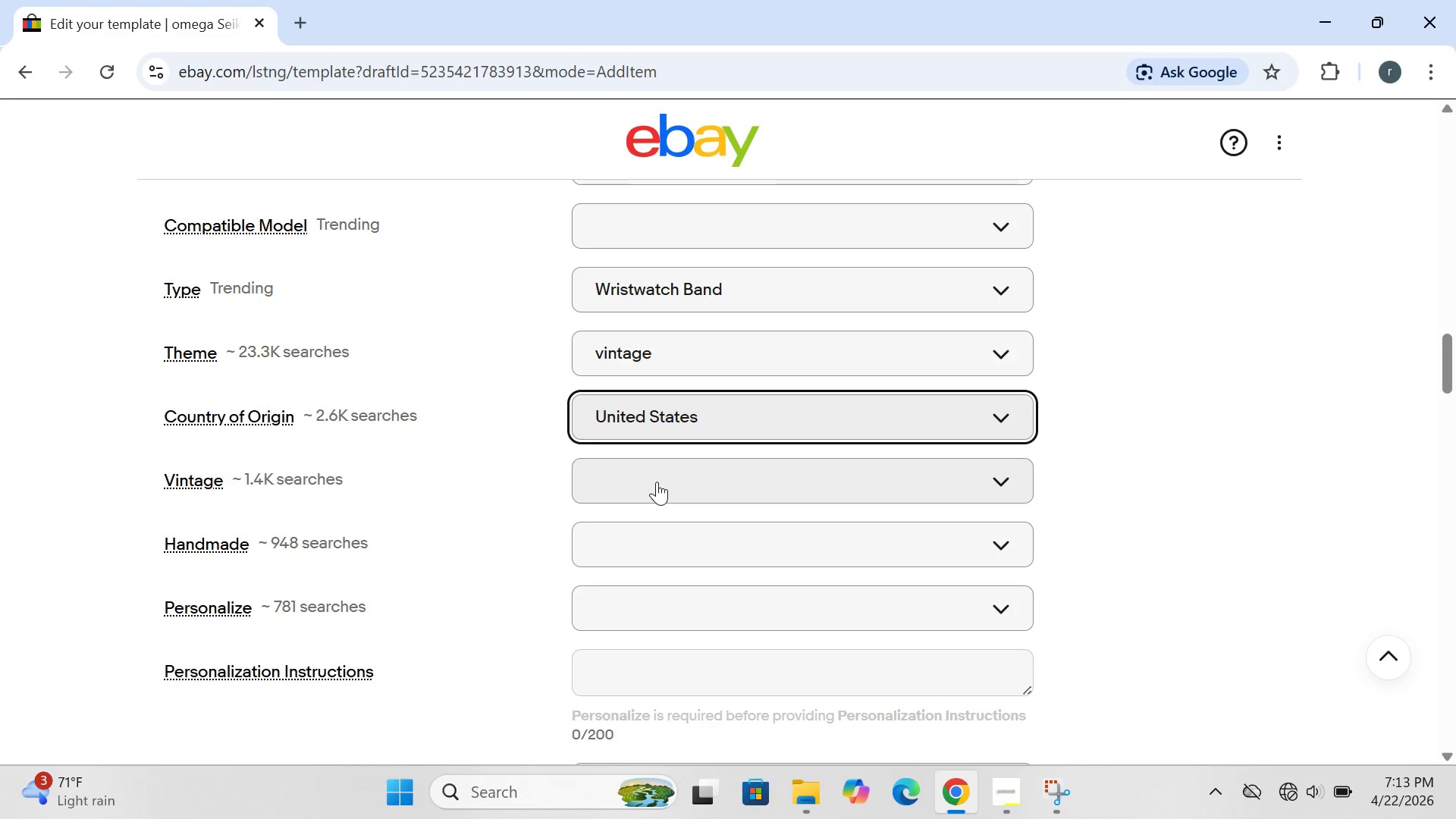 
left_click_drag(start_coordinate=[657, 482], to_coordinate=[698, 488])
 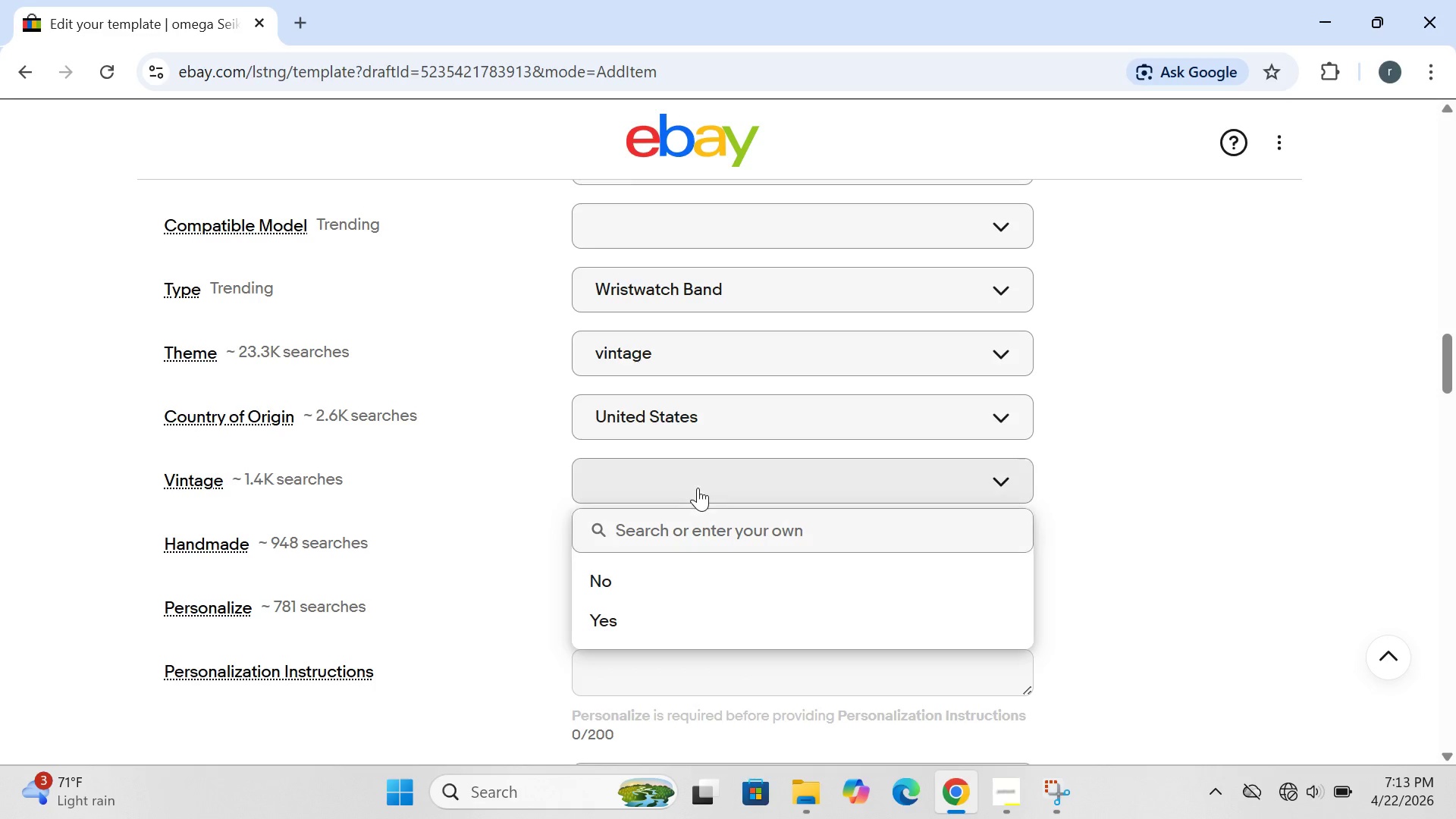 
left_click([698, 488])
 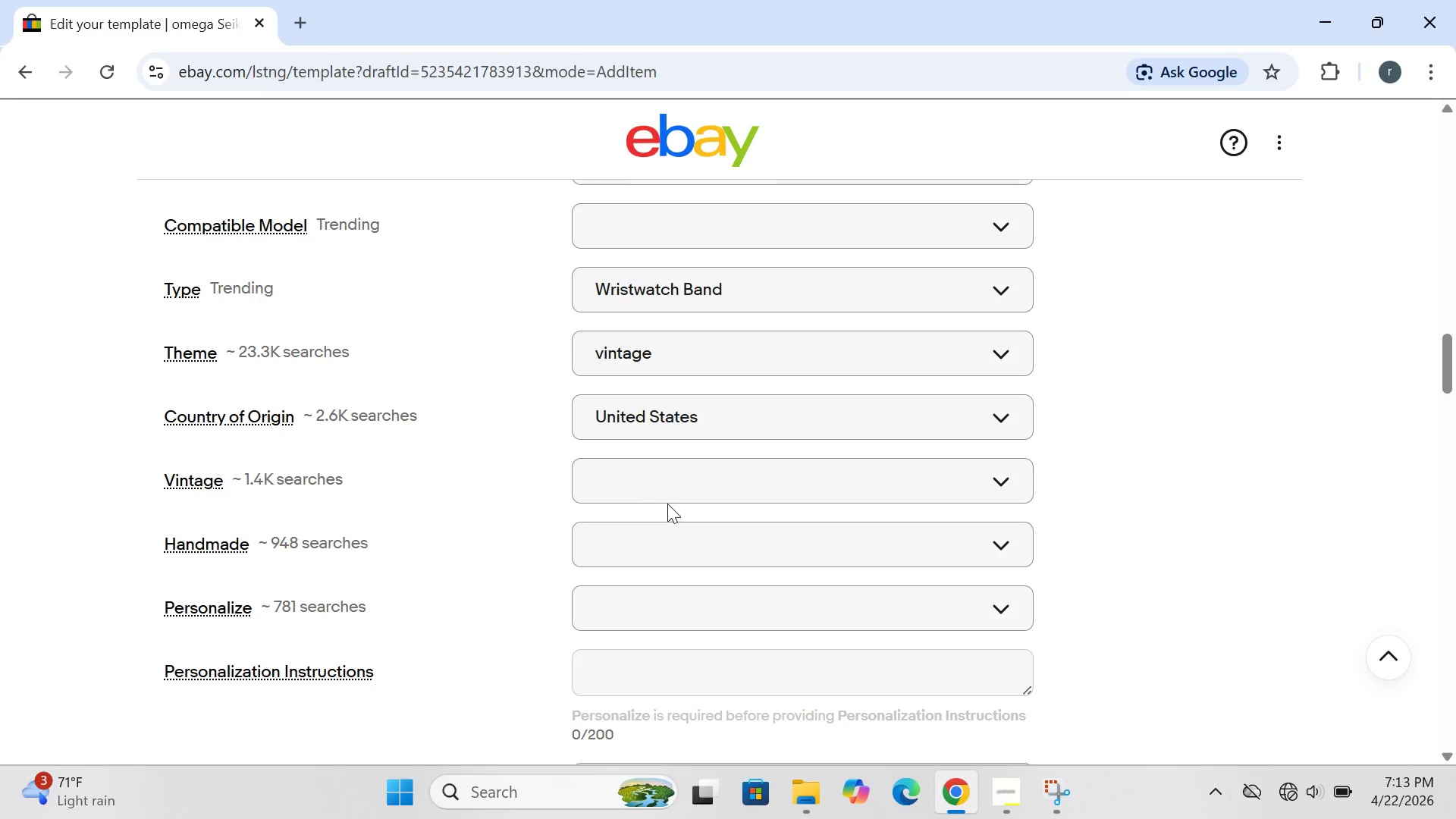 
left_click([670, 483])
 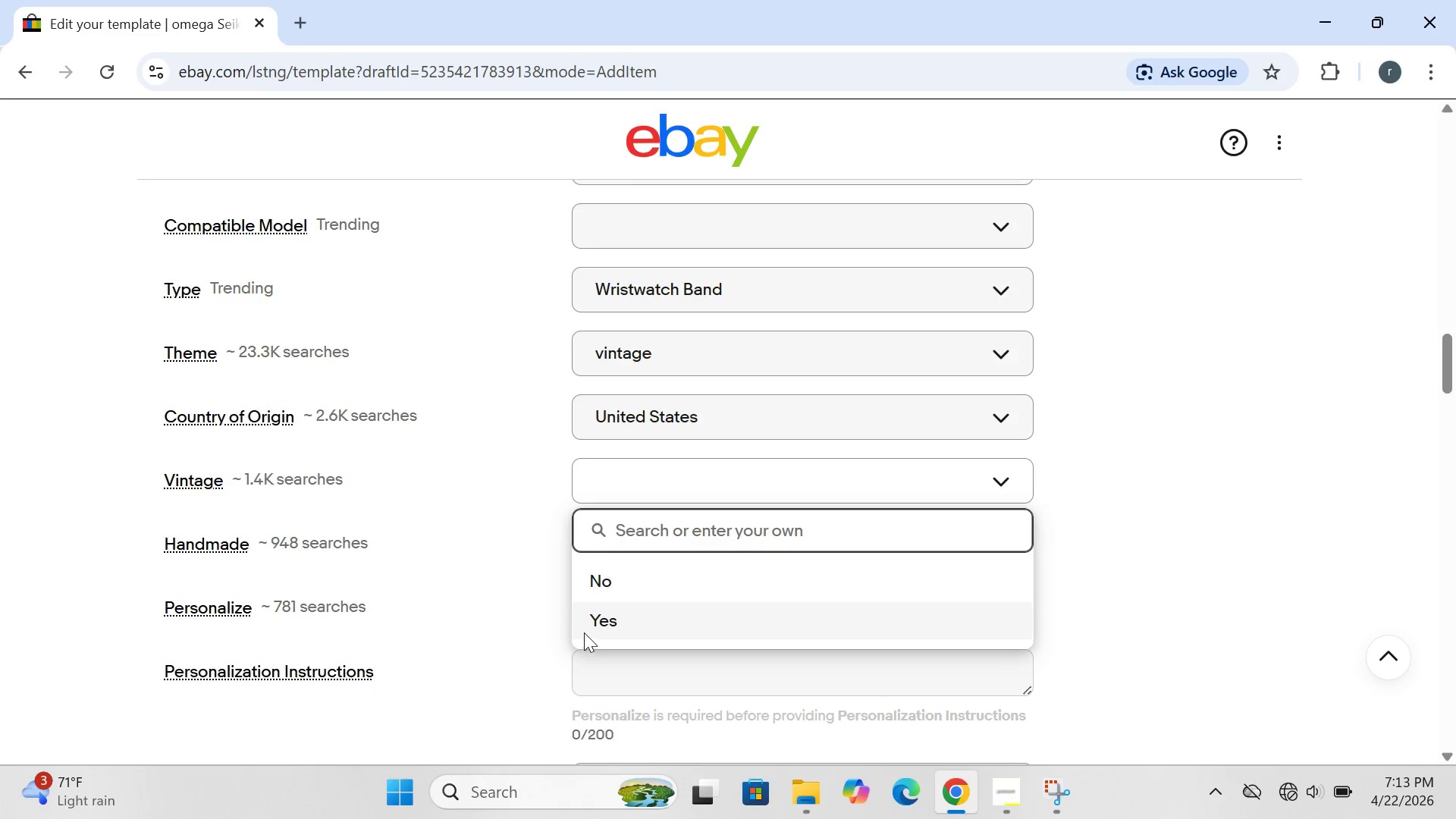 
left_click([593, 626])
 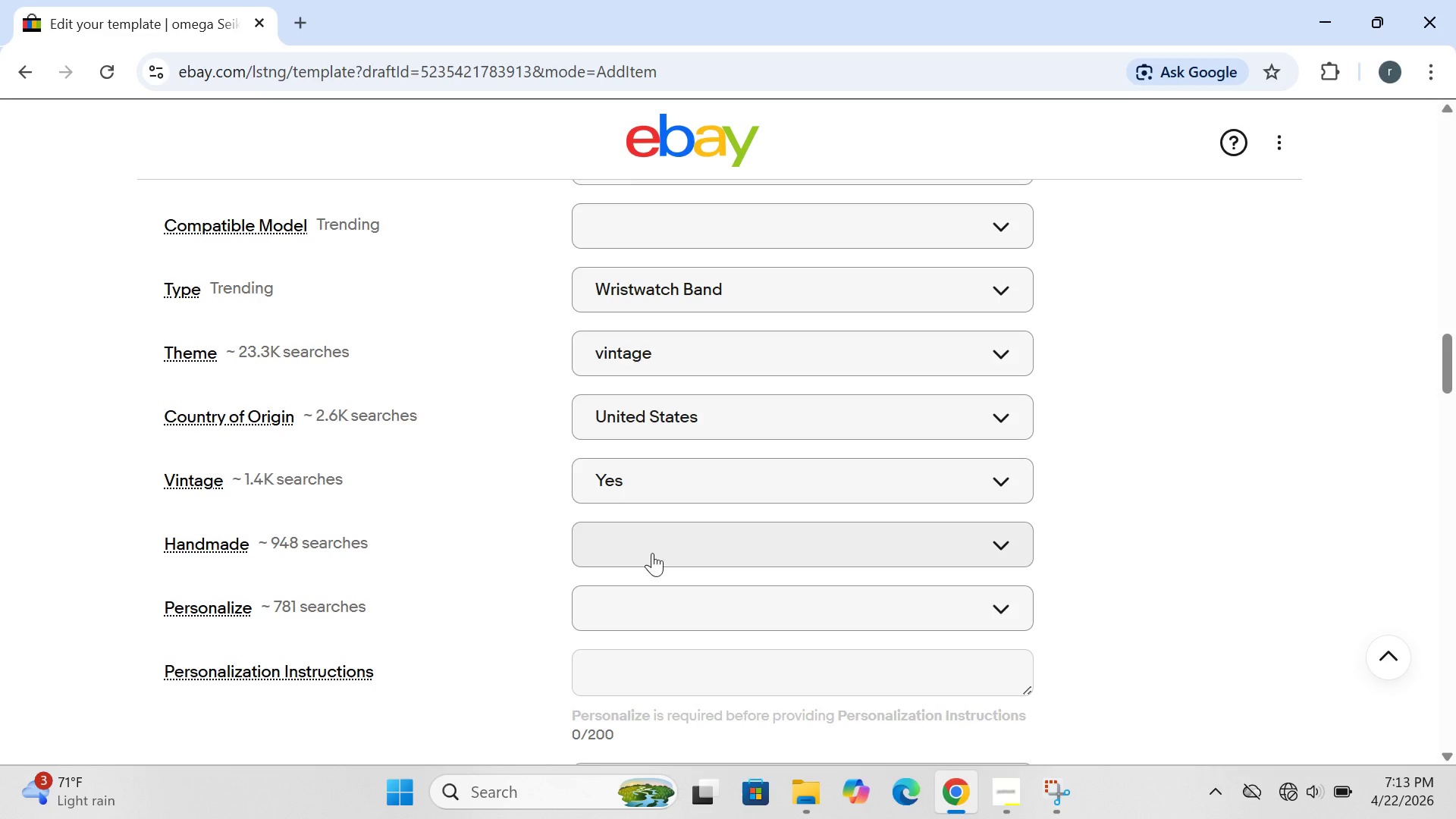 
left_click([674, 561])
 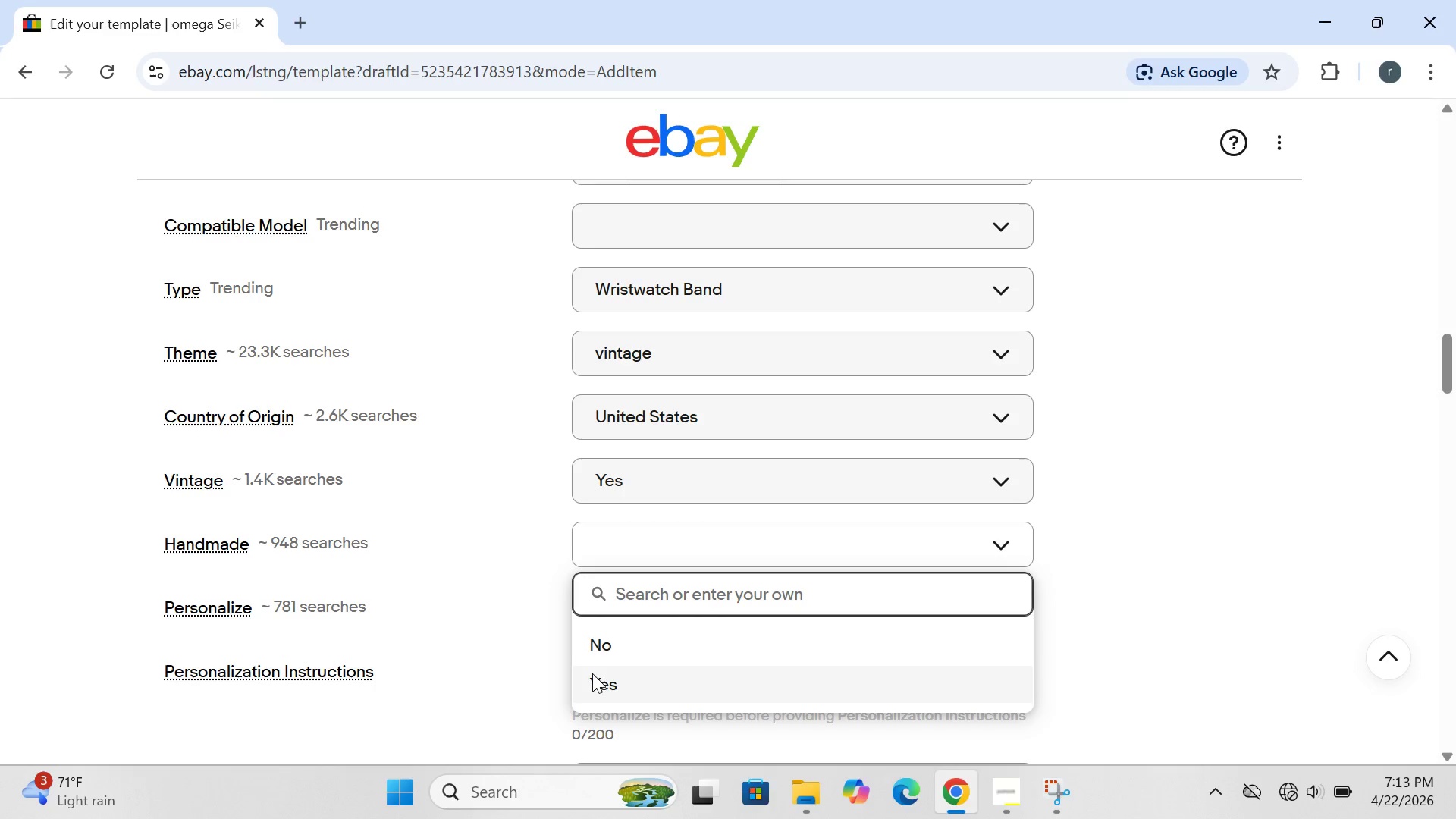 
left_click([591, 674])
 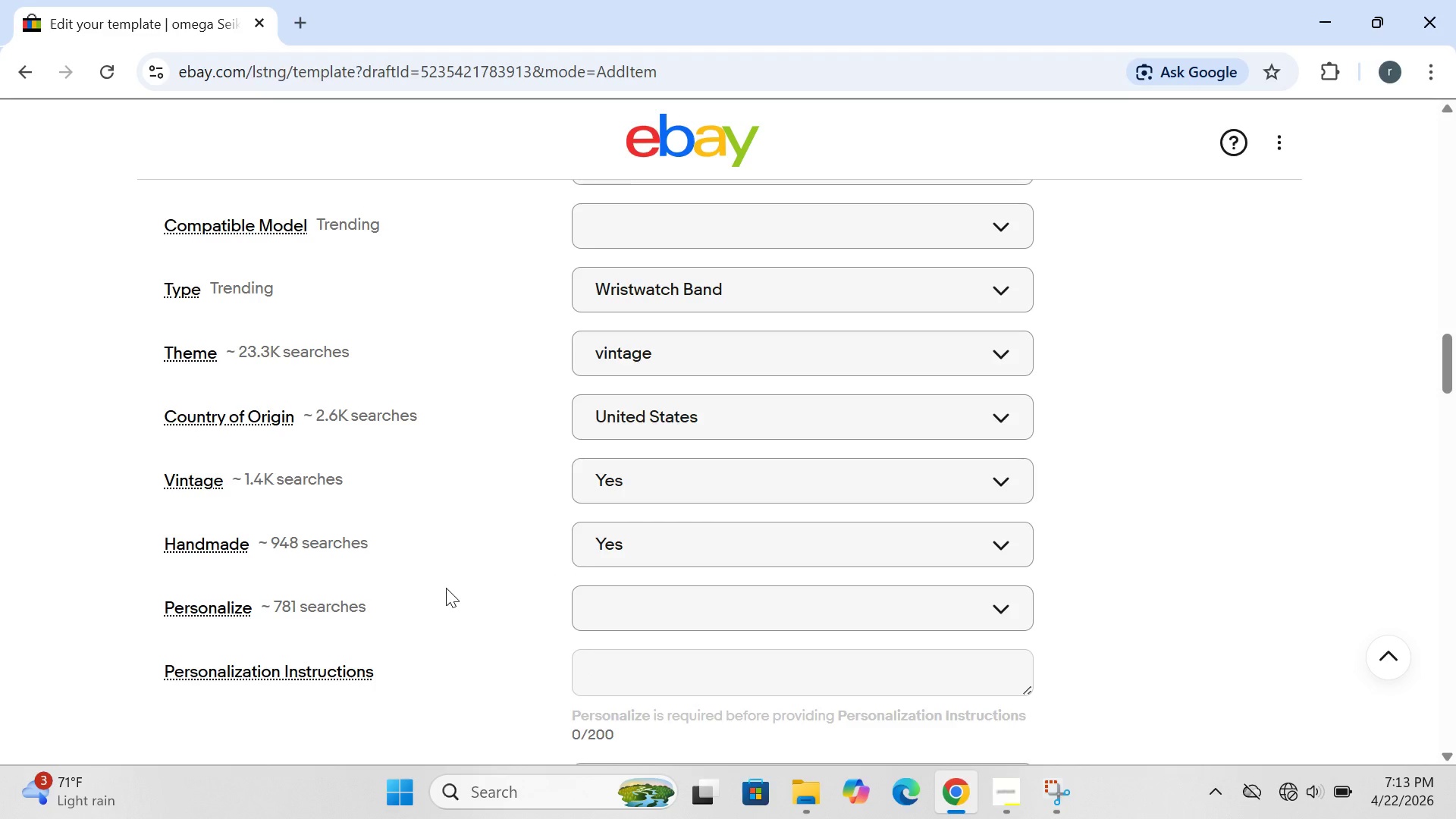 
left_click([634, 602])
 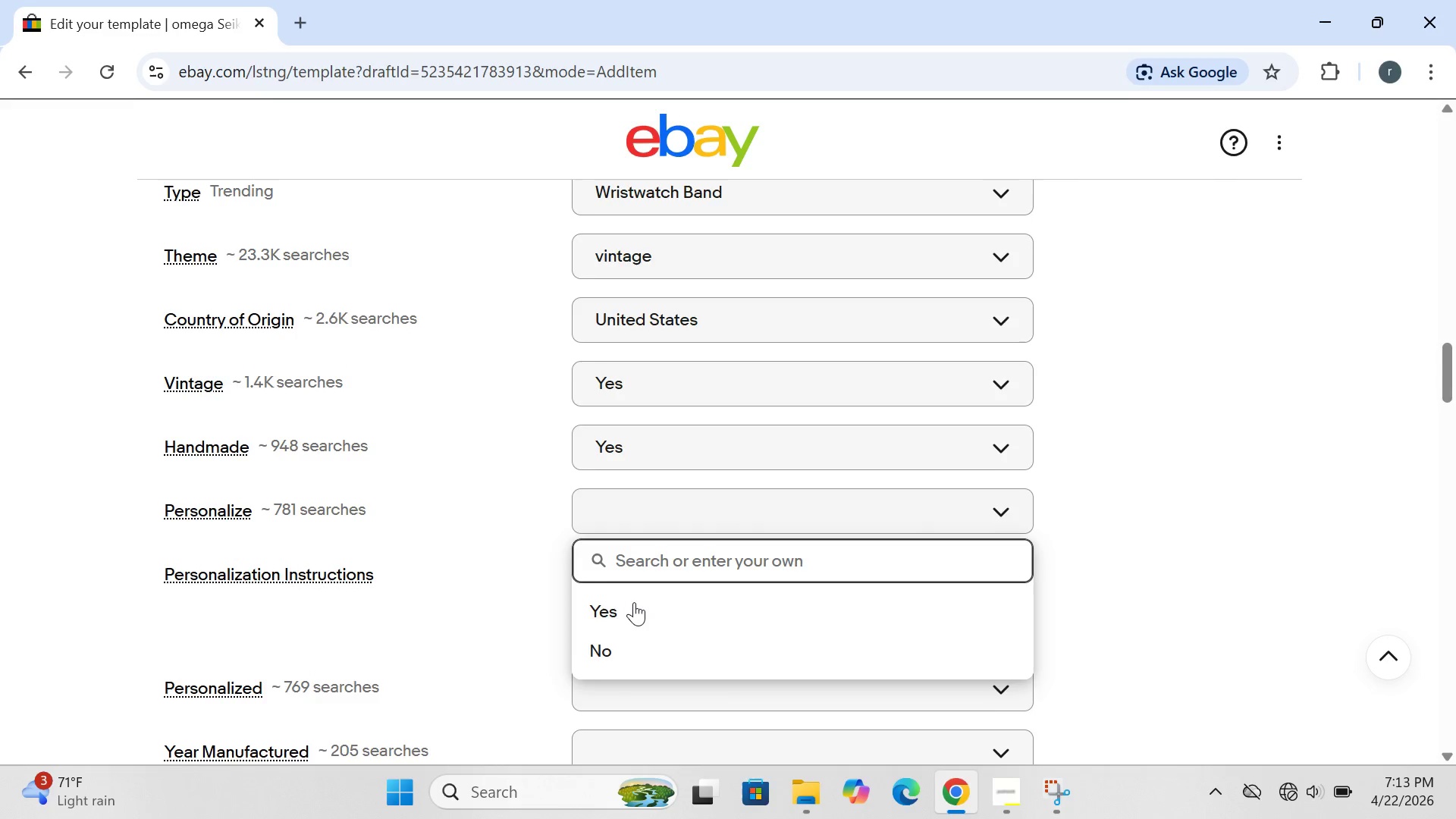 
left_click([618, 644])
 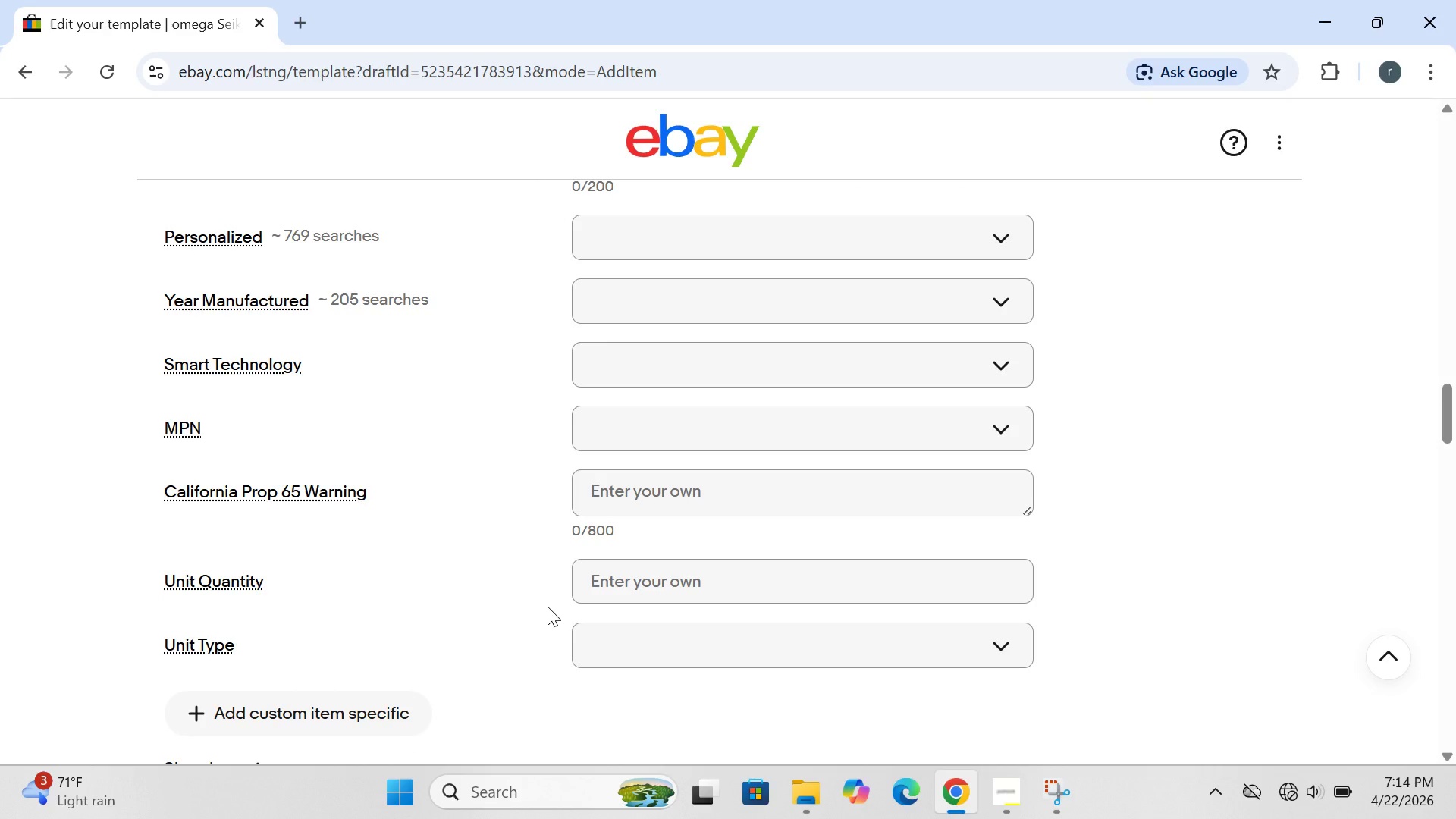 
wait(68.45)
 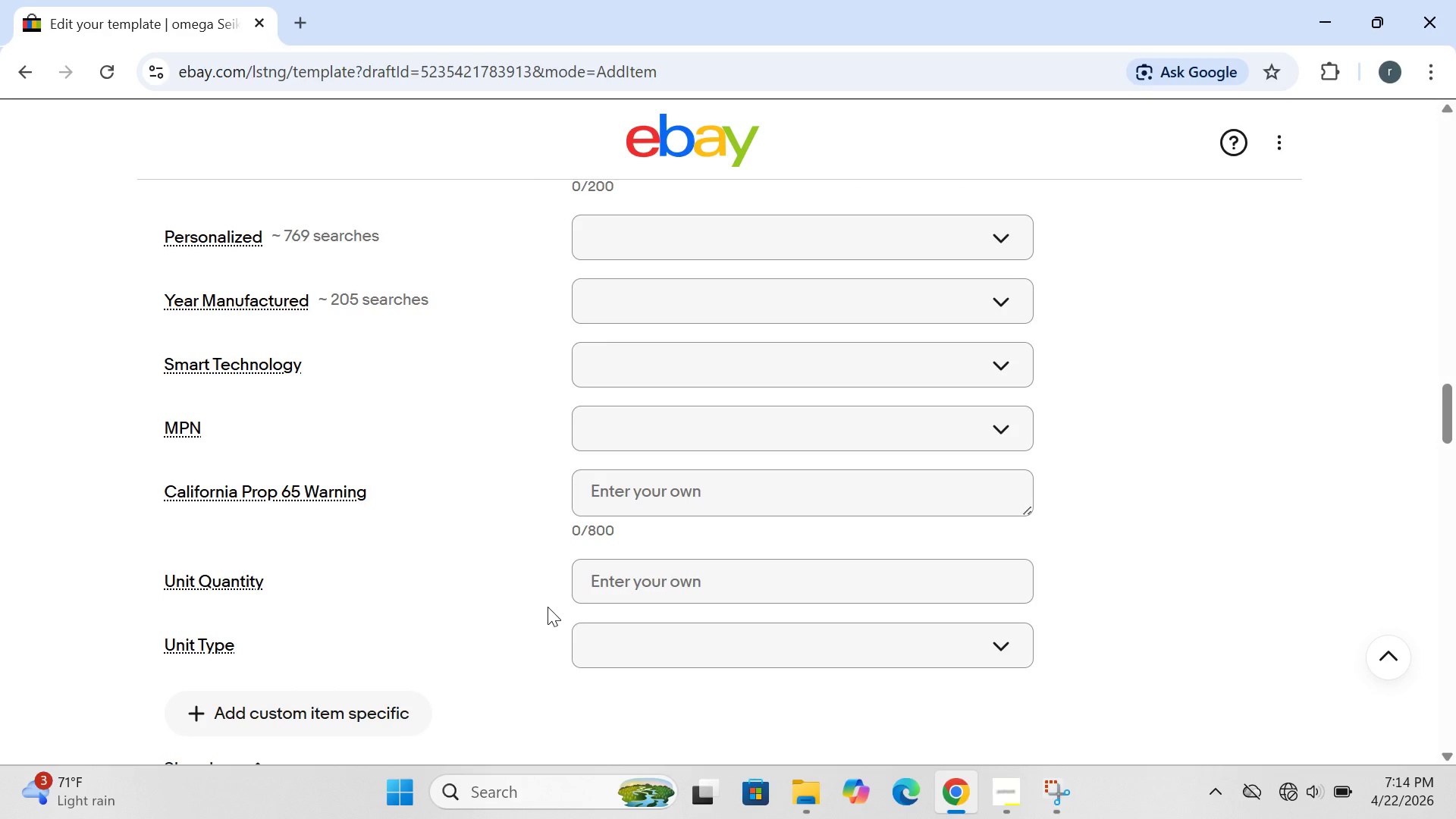 
left_click([1279, 781])
 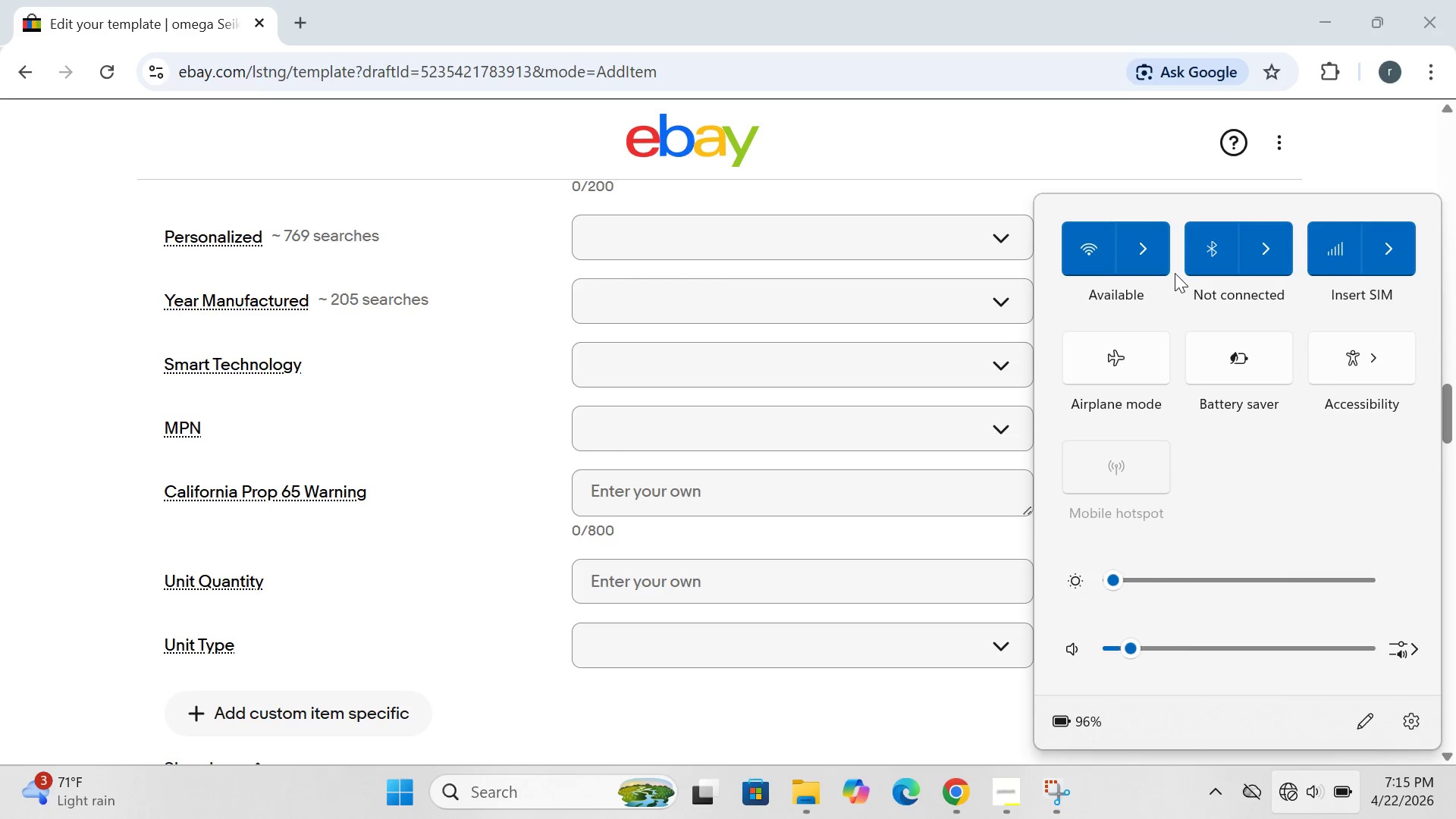 
left_click([1152, 256])
 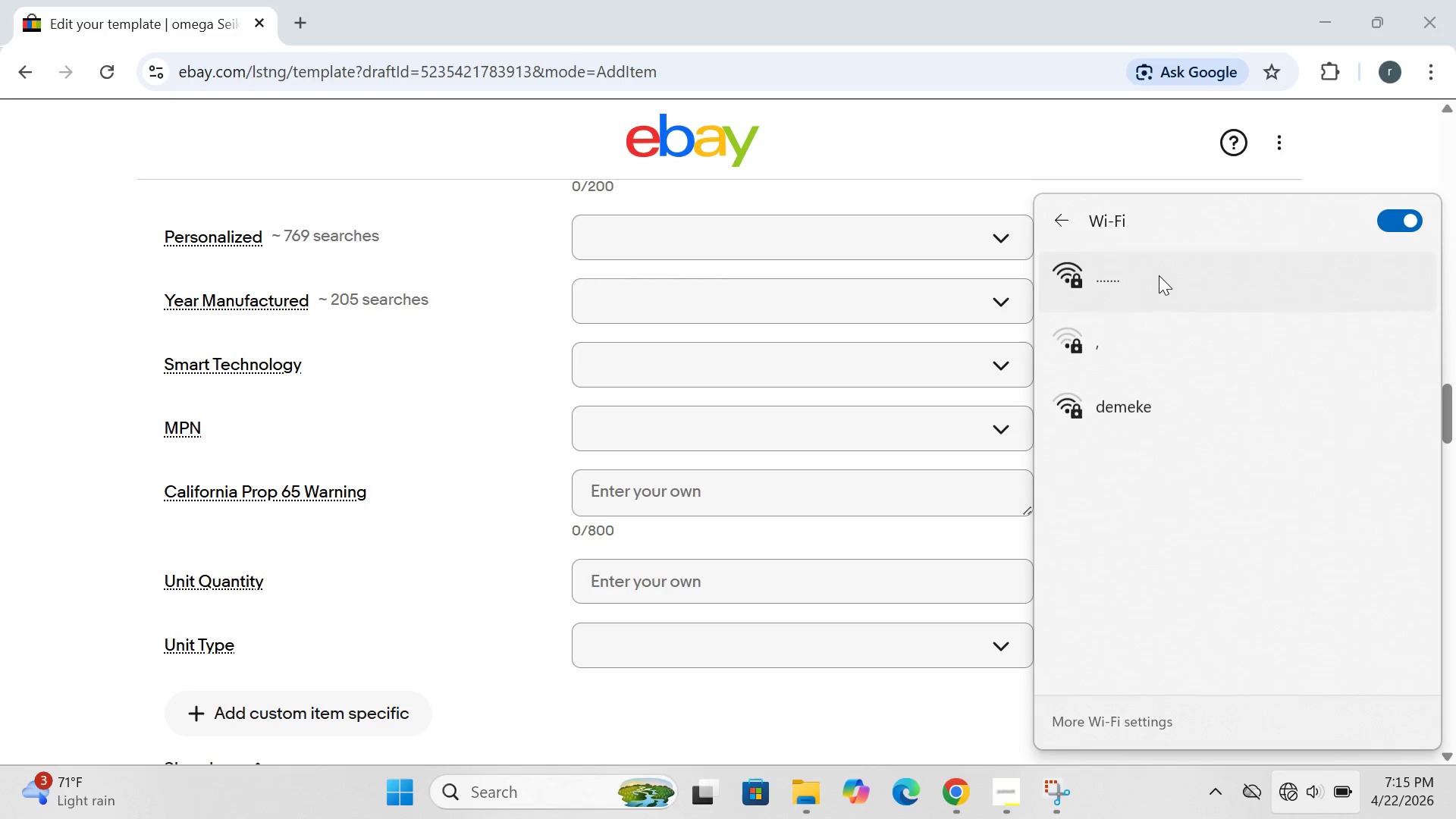 
left_click([1159, 276])
 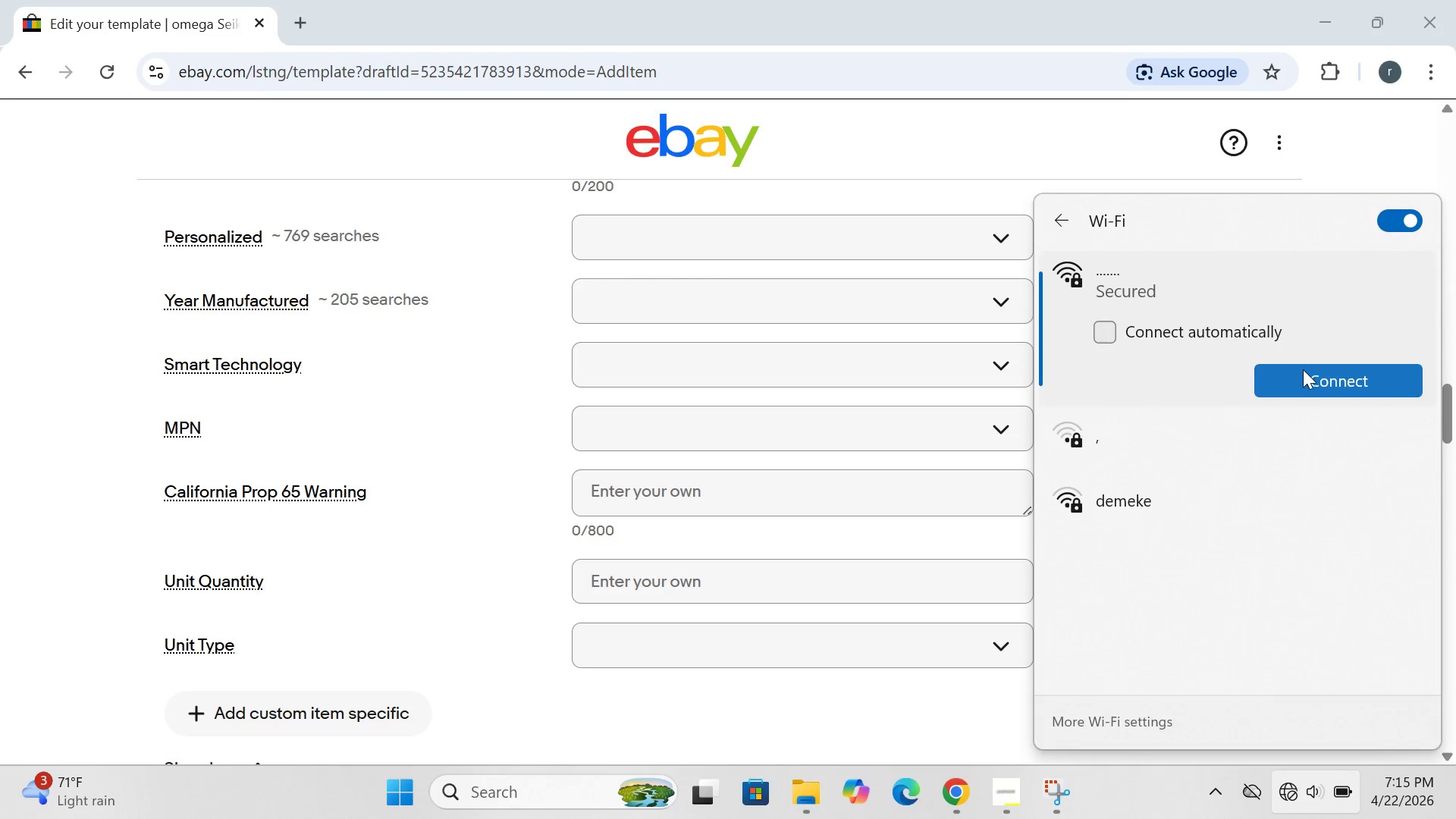 
left_click([1307, 375])
 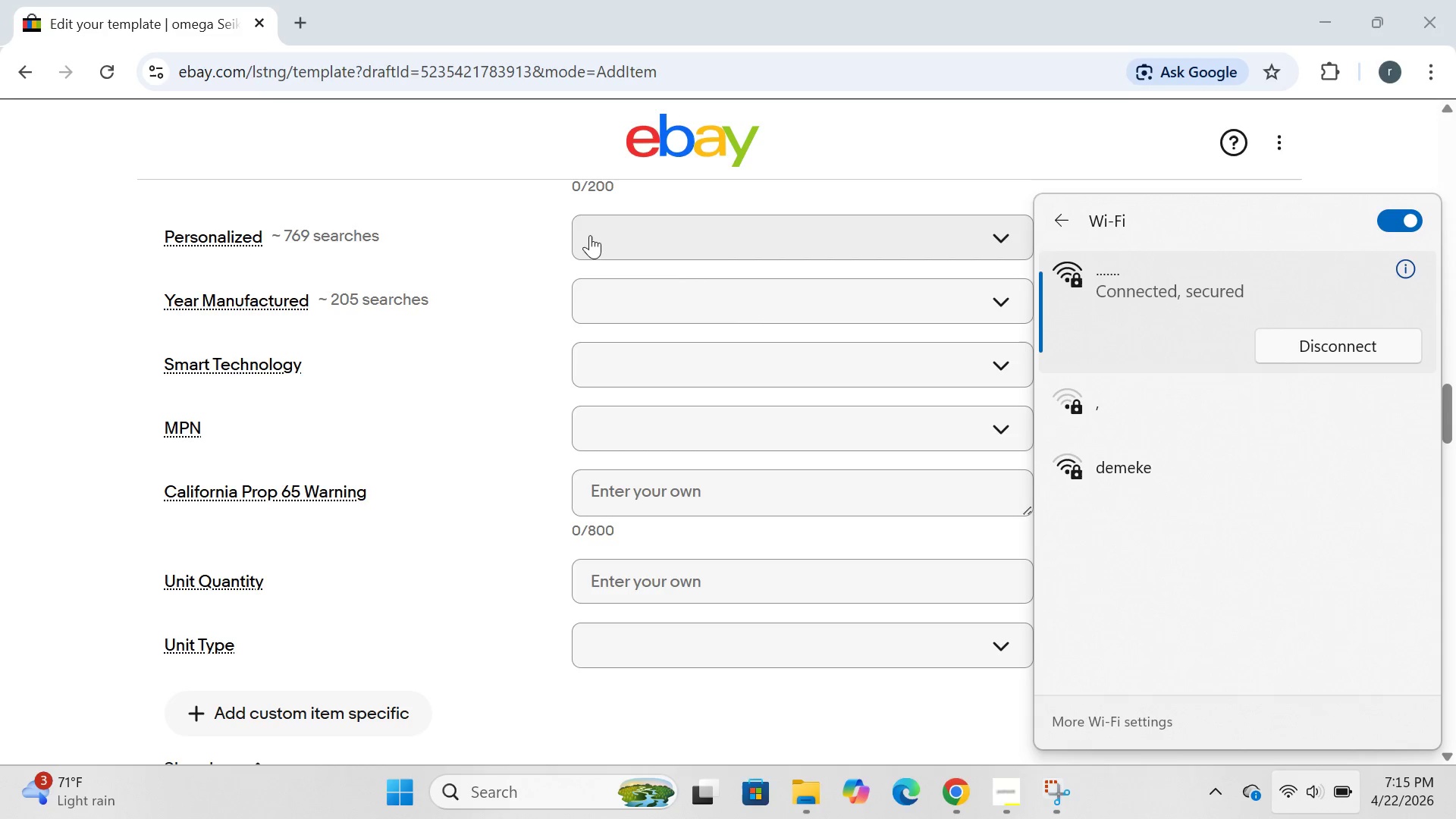 
wait(6.59)
 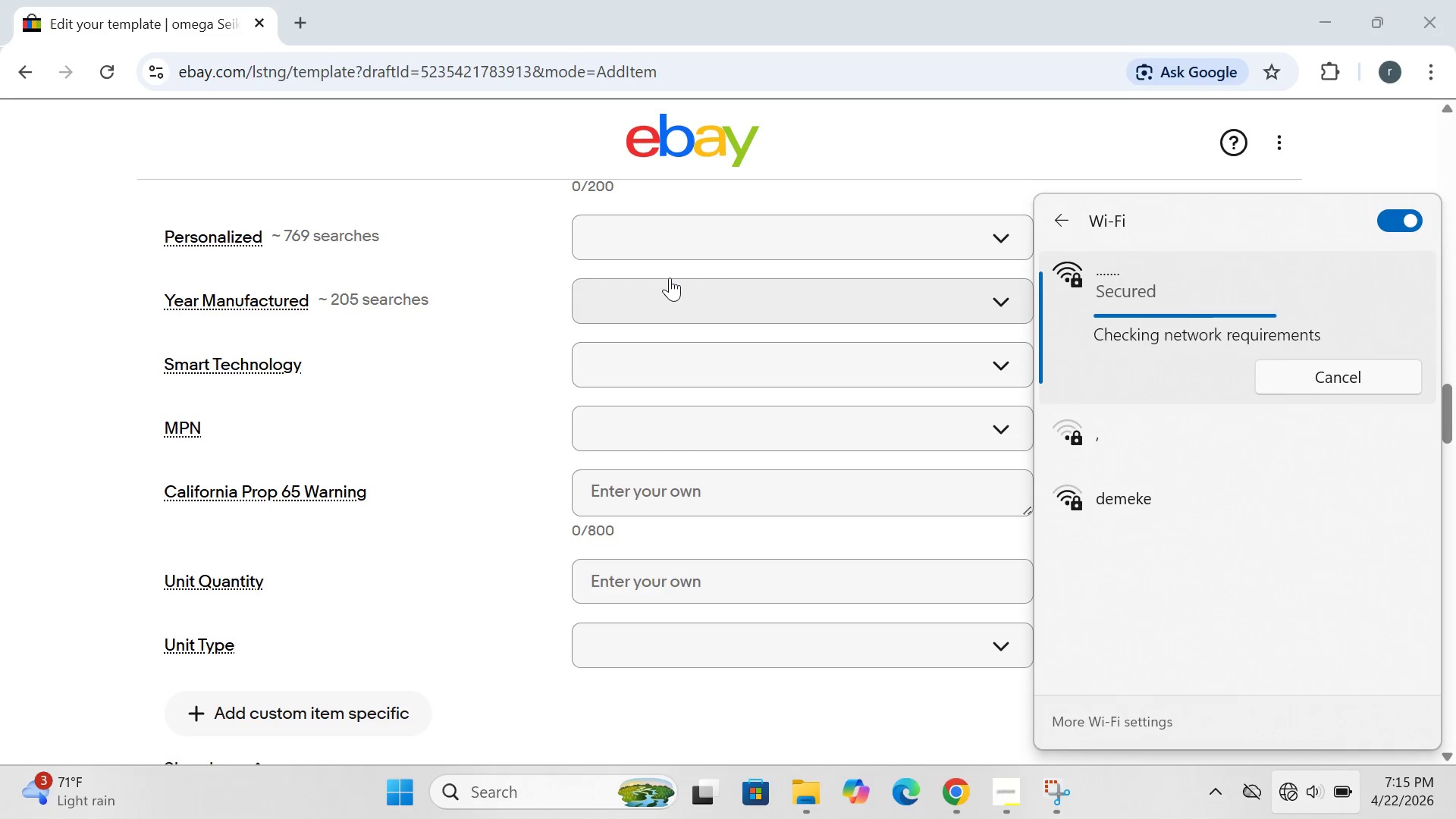 
left_click([482, 287])
 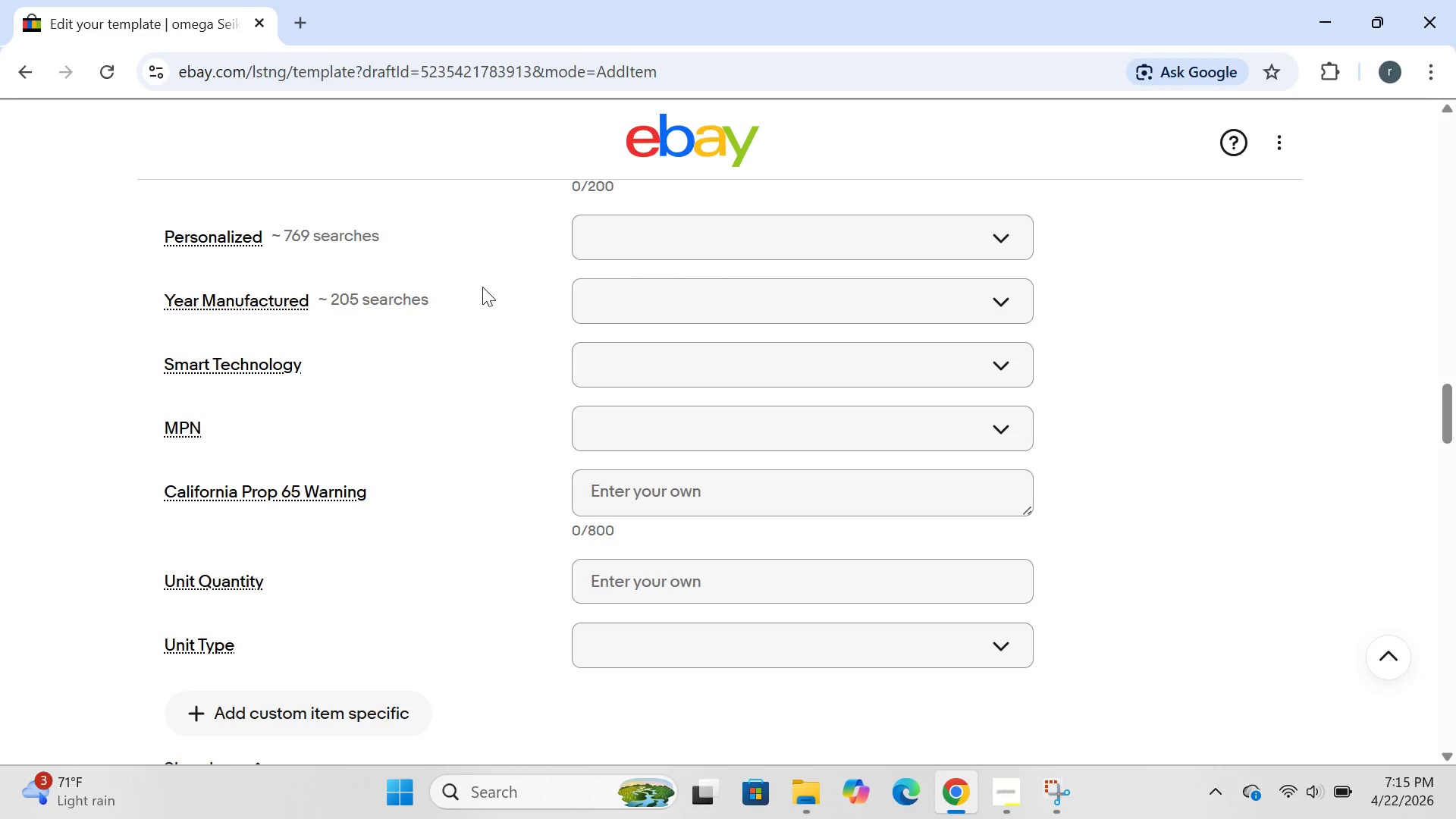 
wait(12.88)
 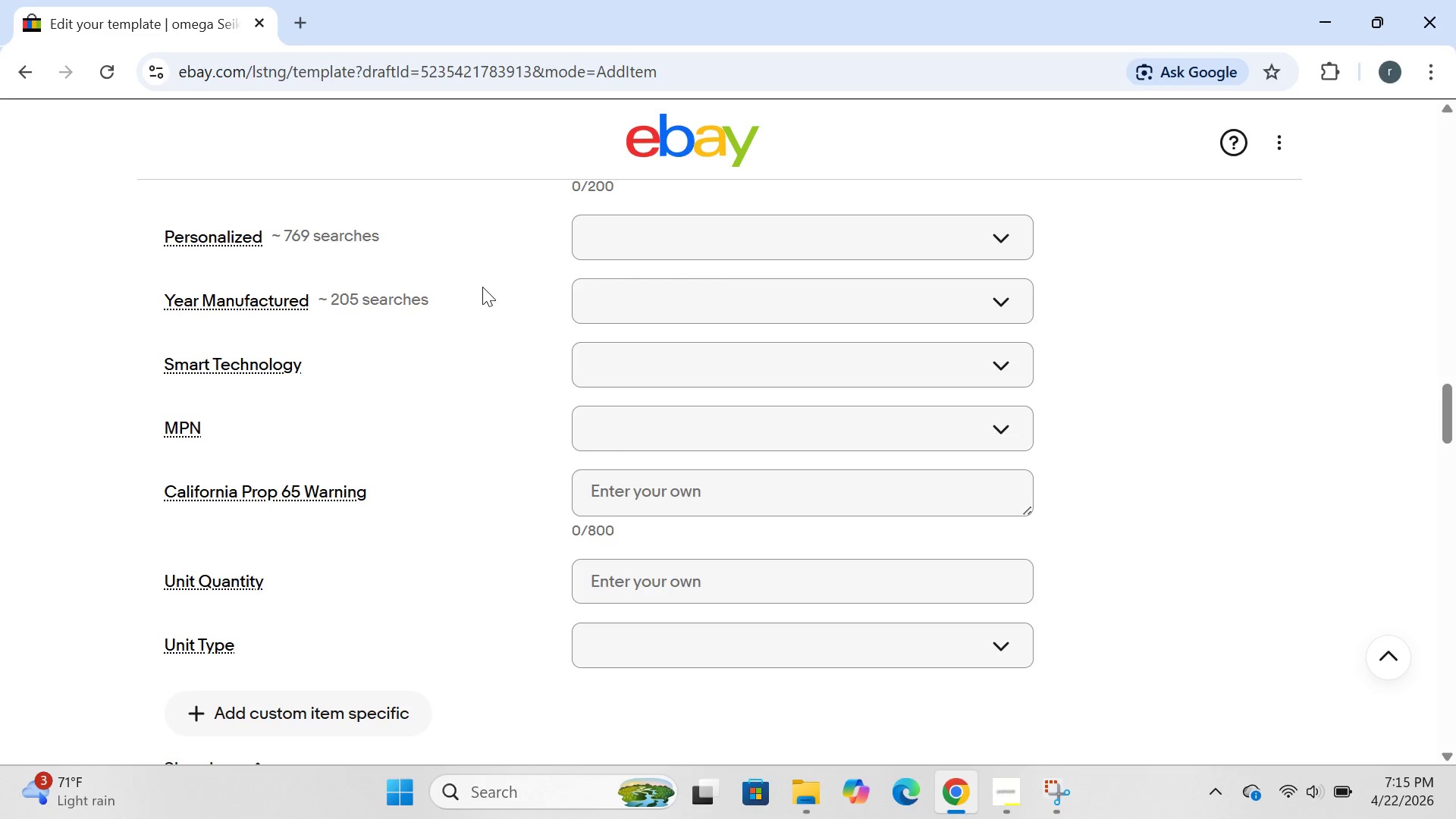 
left_click([603, 254])
 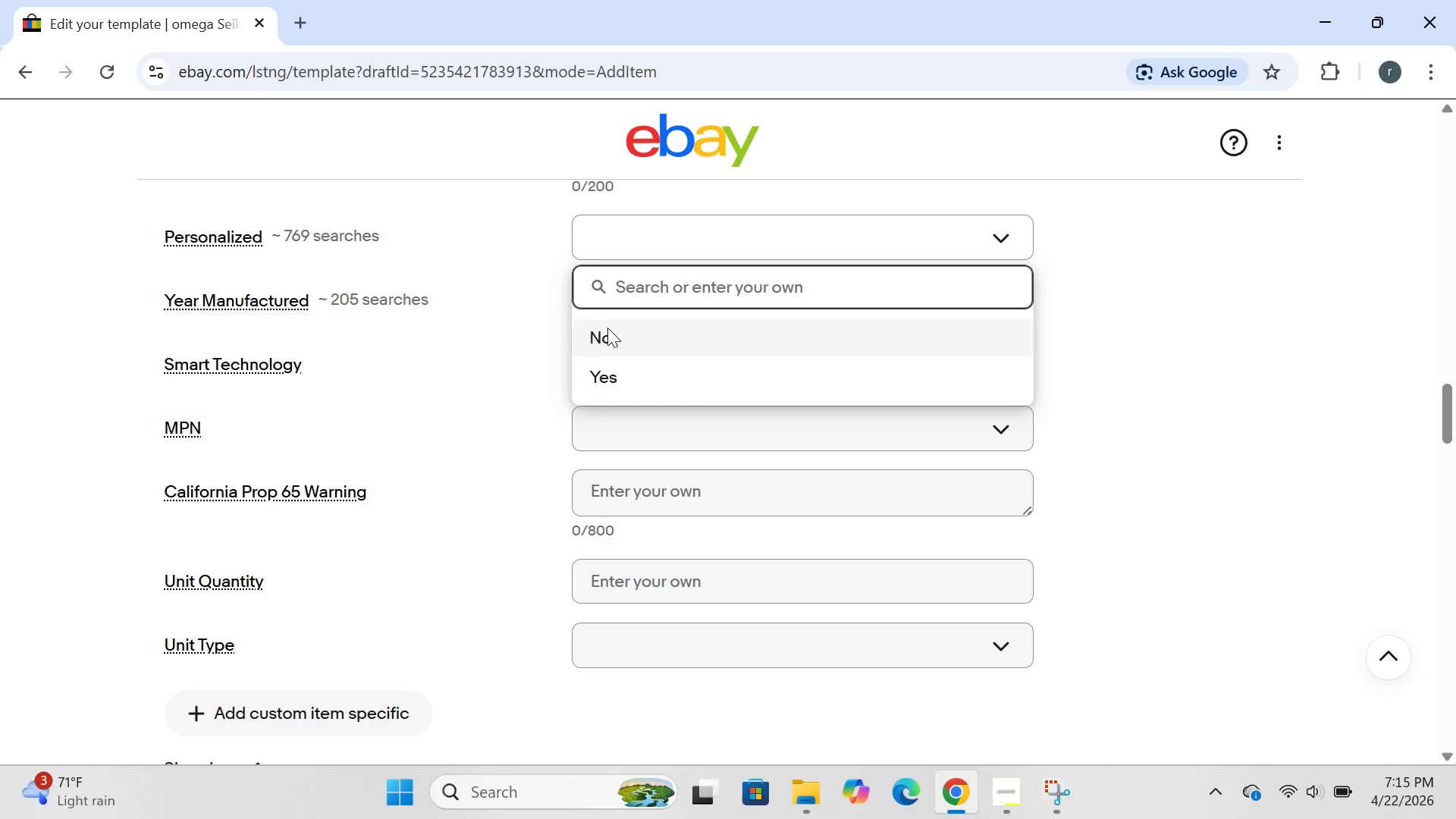 
left_click([606, 332])
 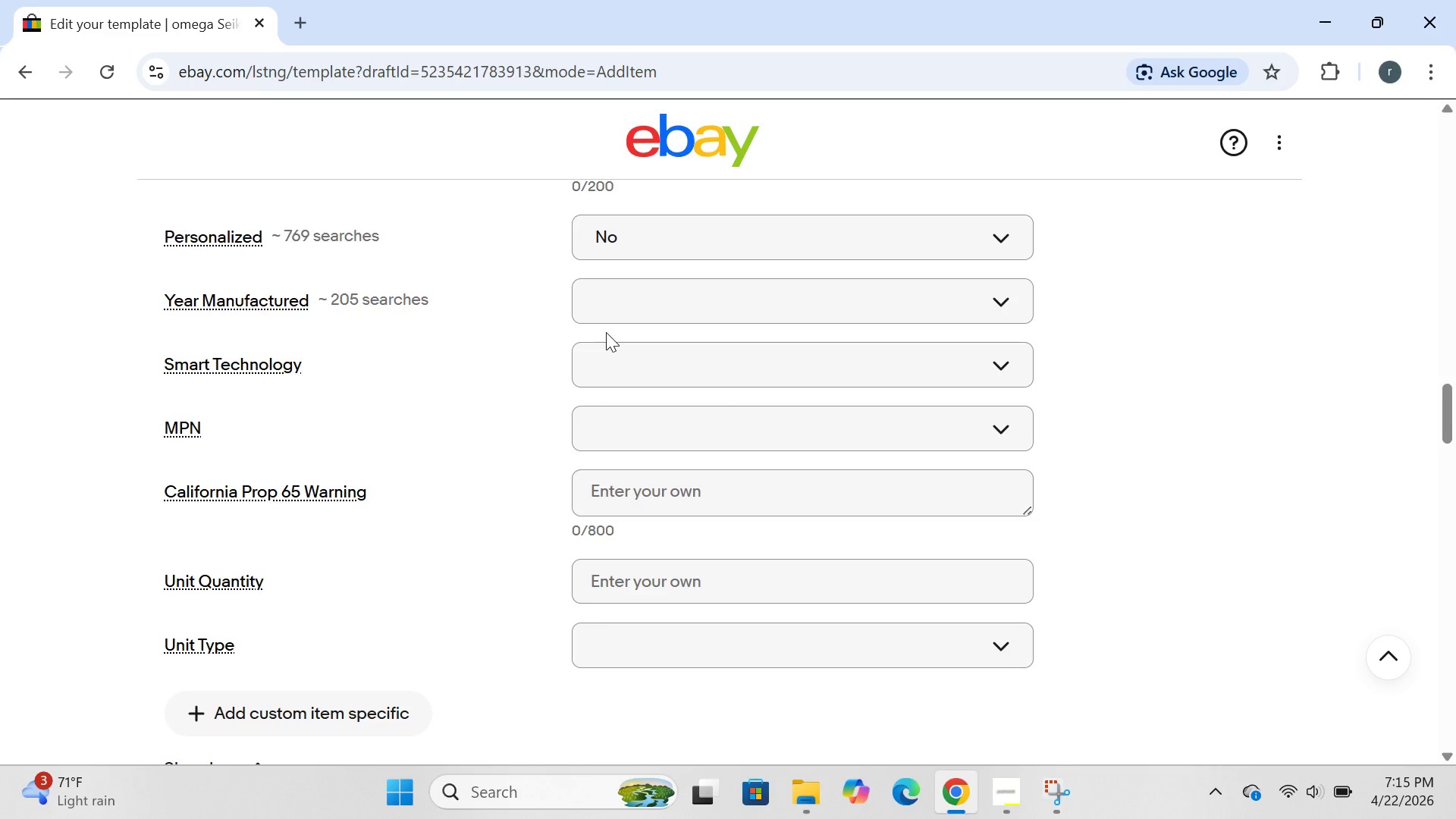 
mouse_move([632, 343])
 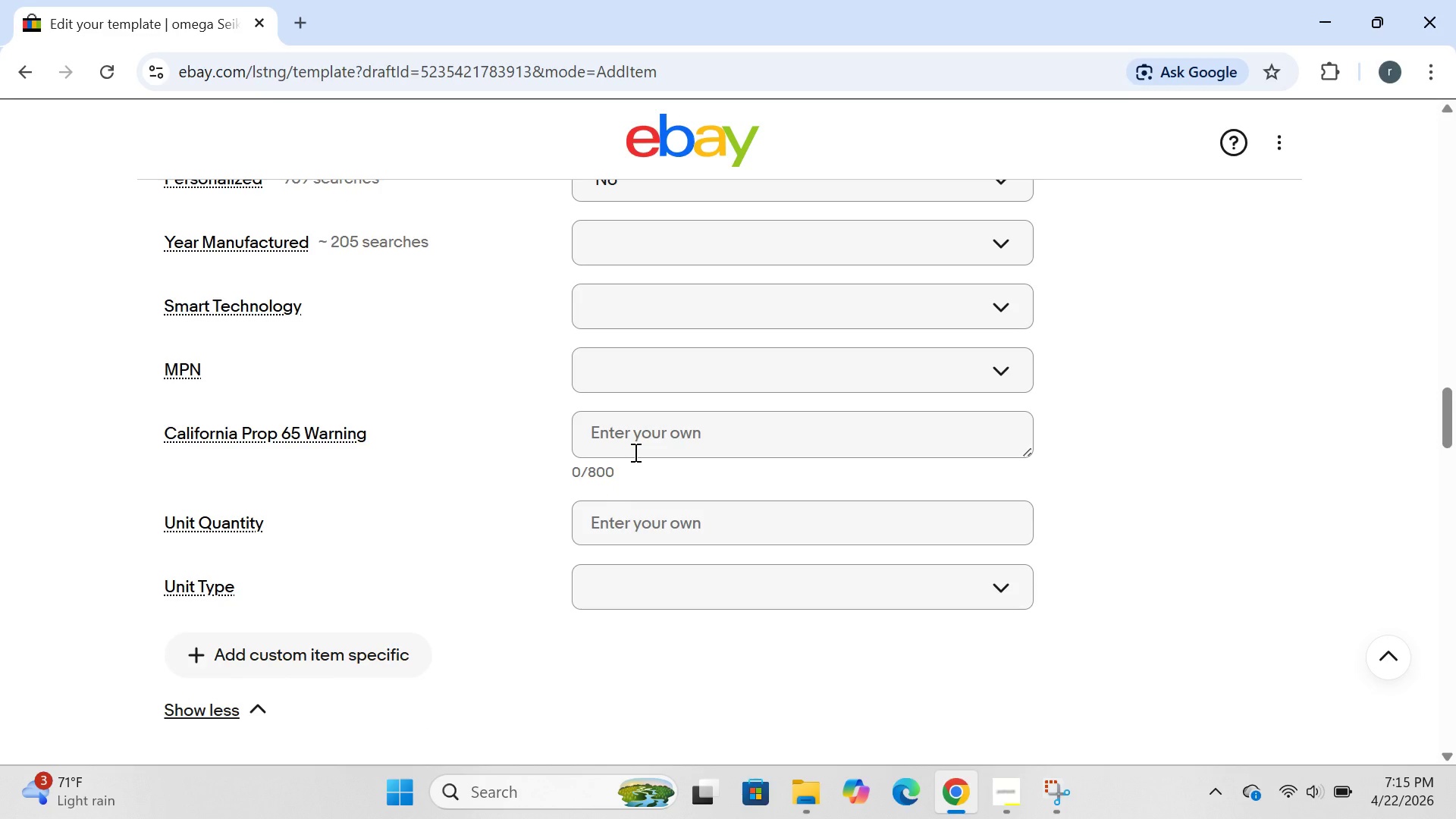 
wait(6.26)
 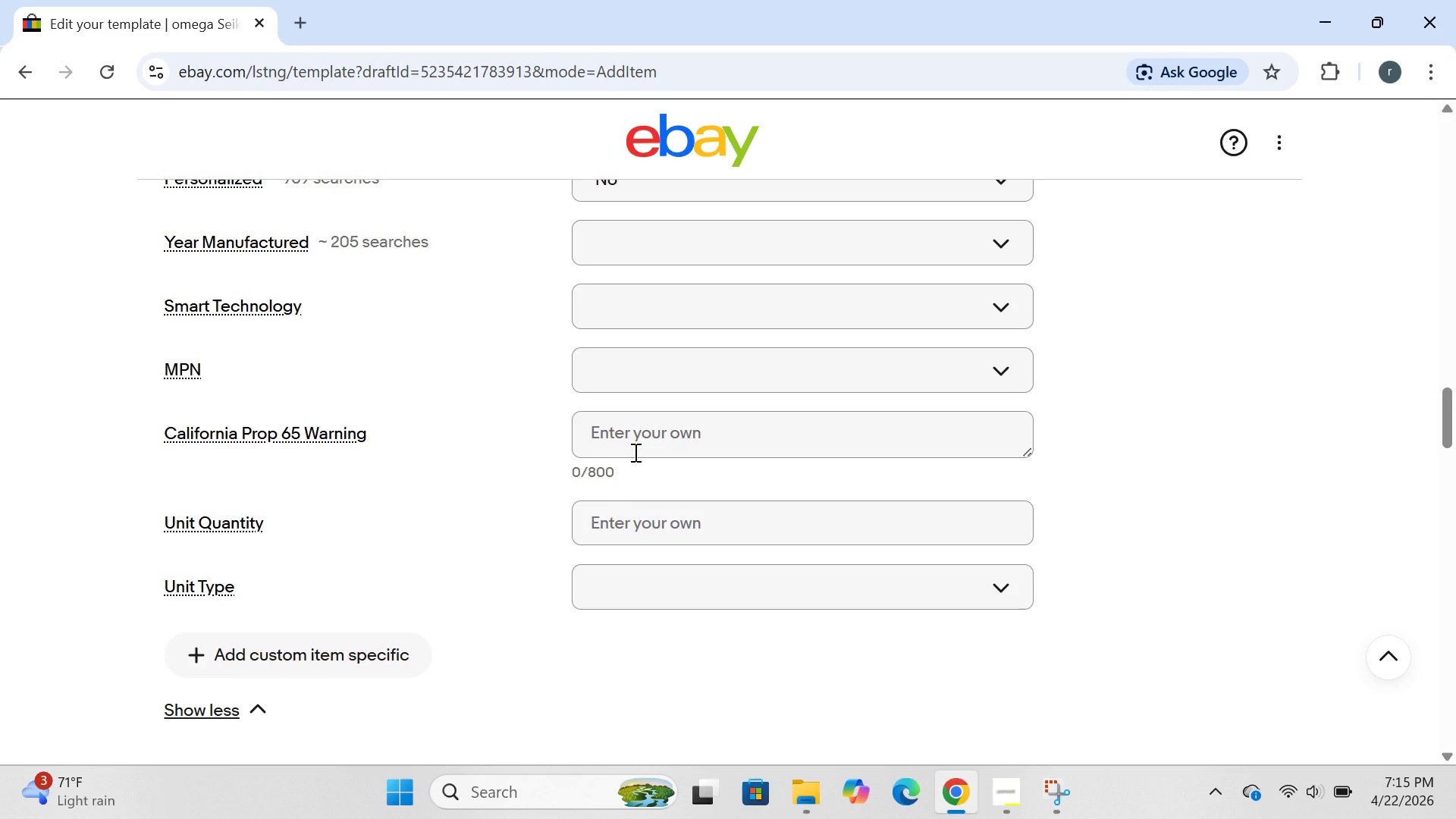 
left_click([634, 452])
 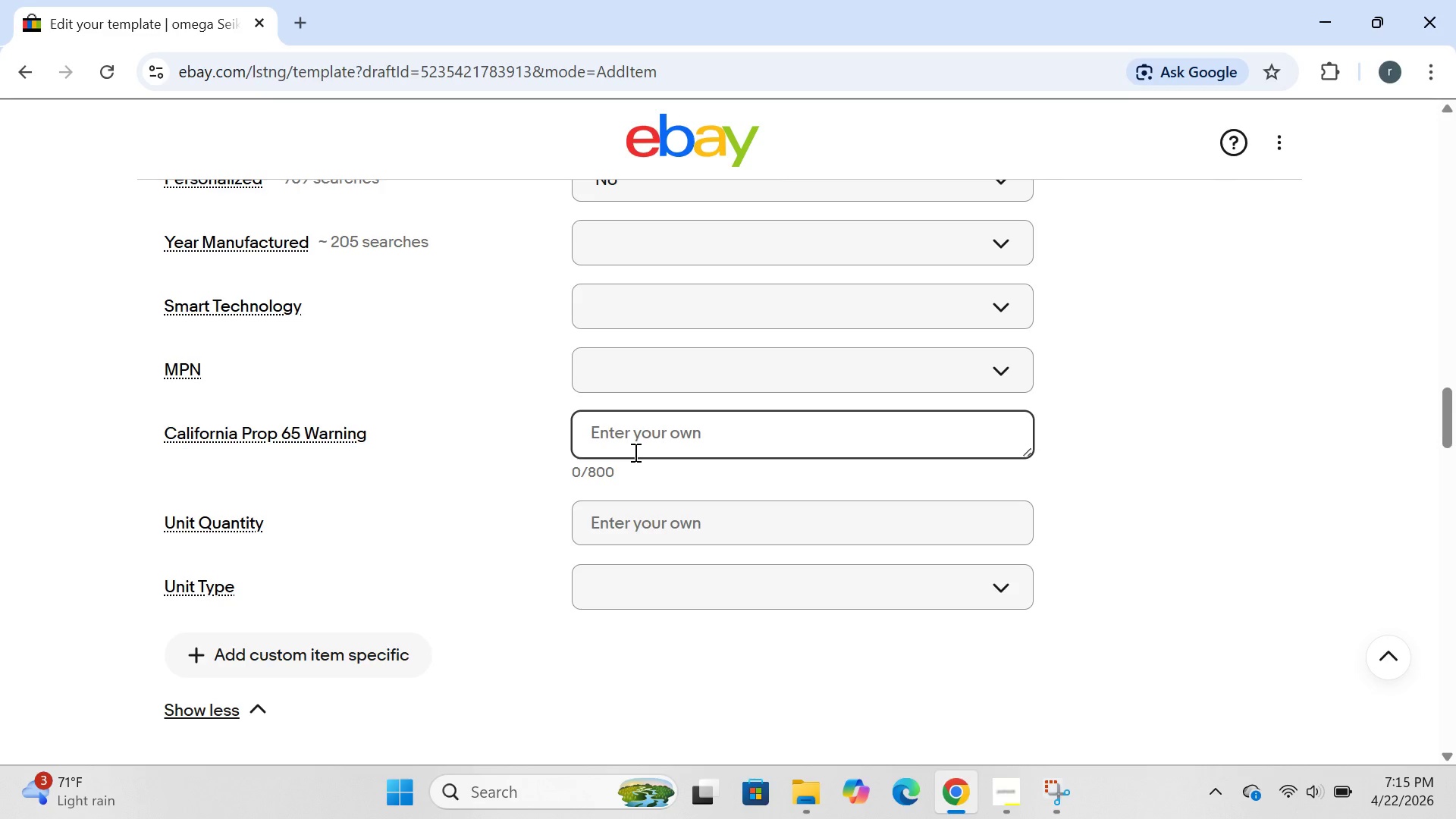 
type(no)
key(Backspace)
key(Backspace)
type(NO warning required)
 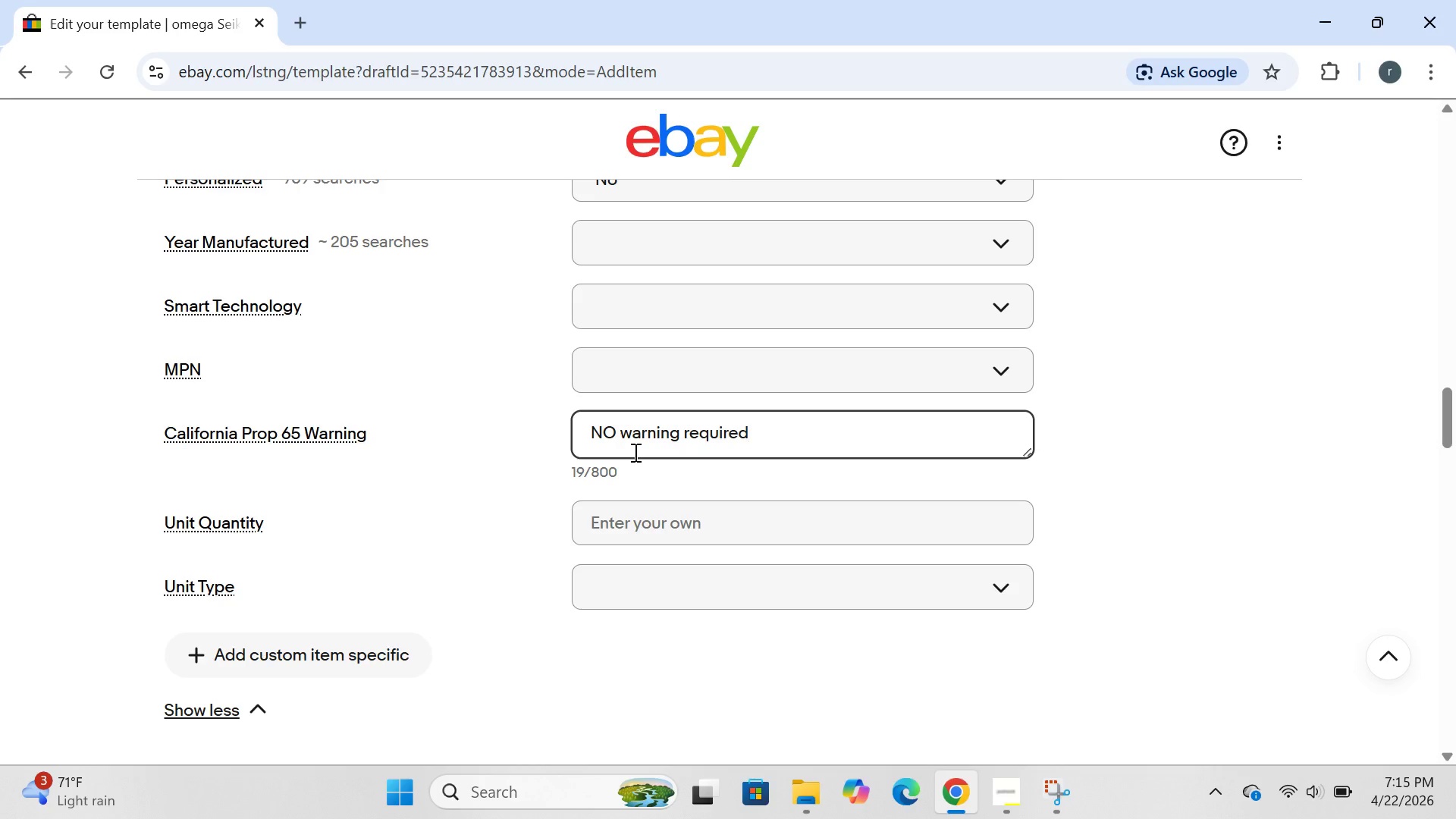 
key(ArrowLeft)
 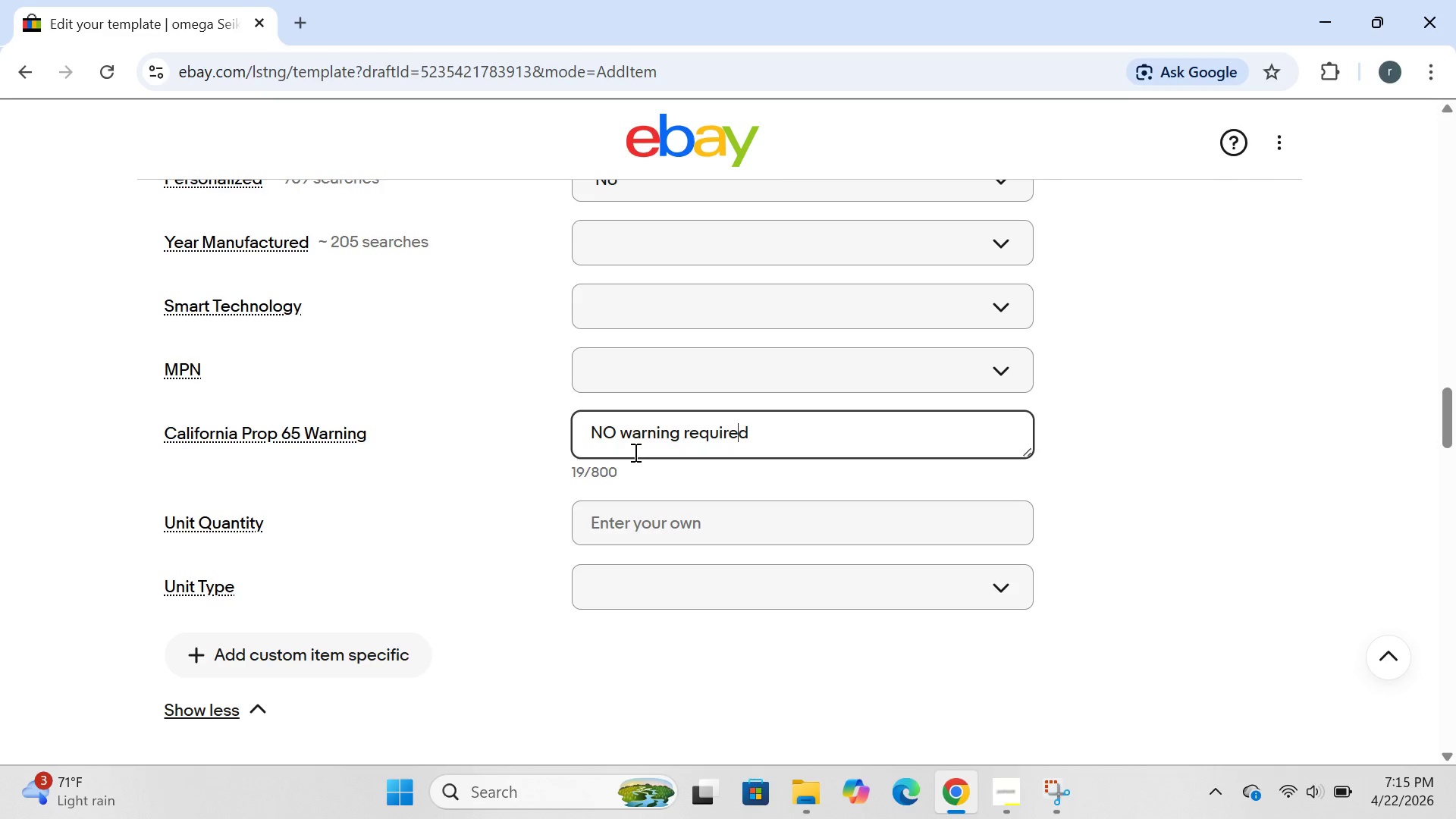 
key(ArrowLeft)
 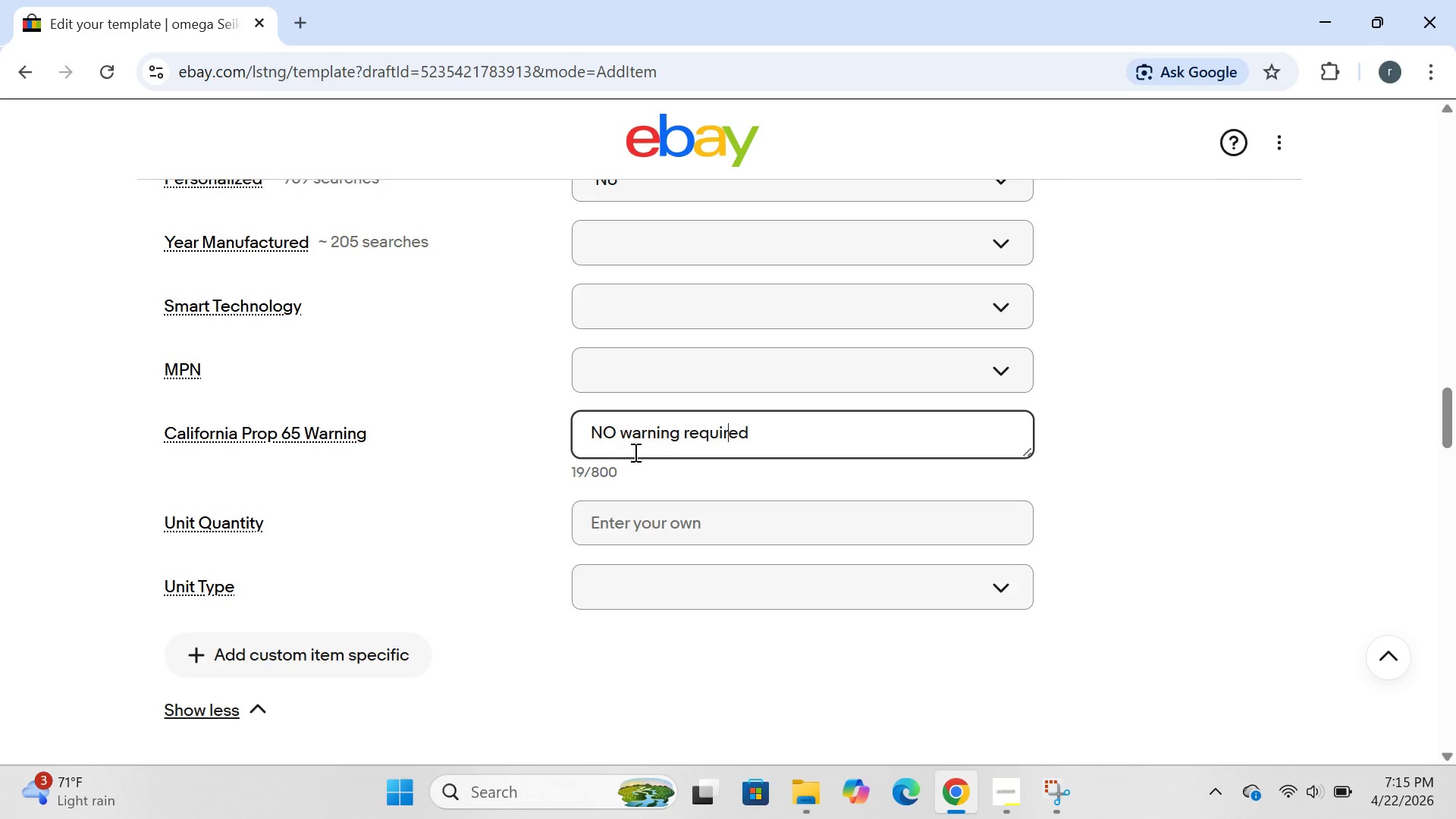 
key(ArrowLeft)
 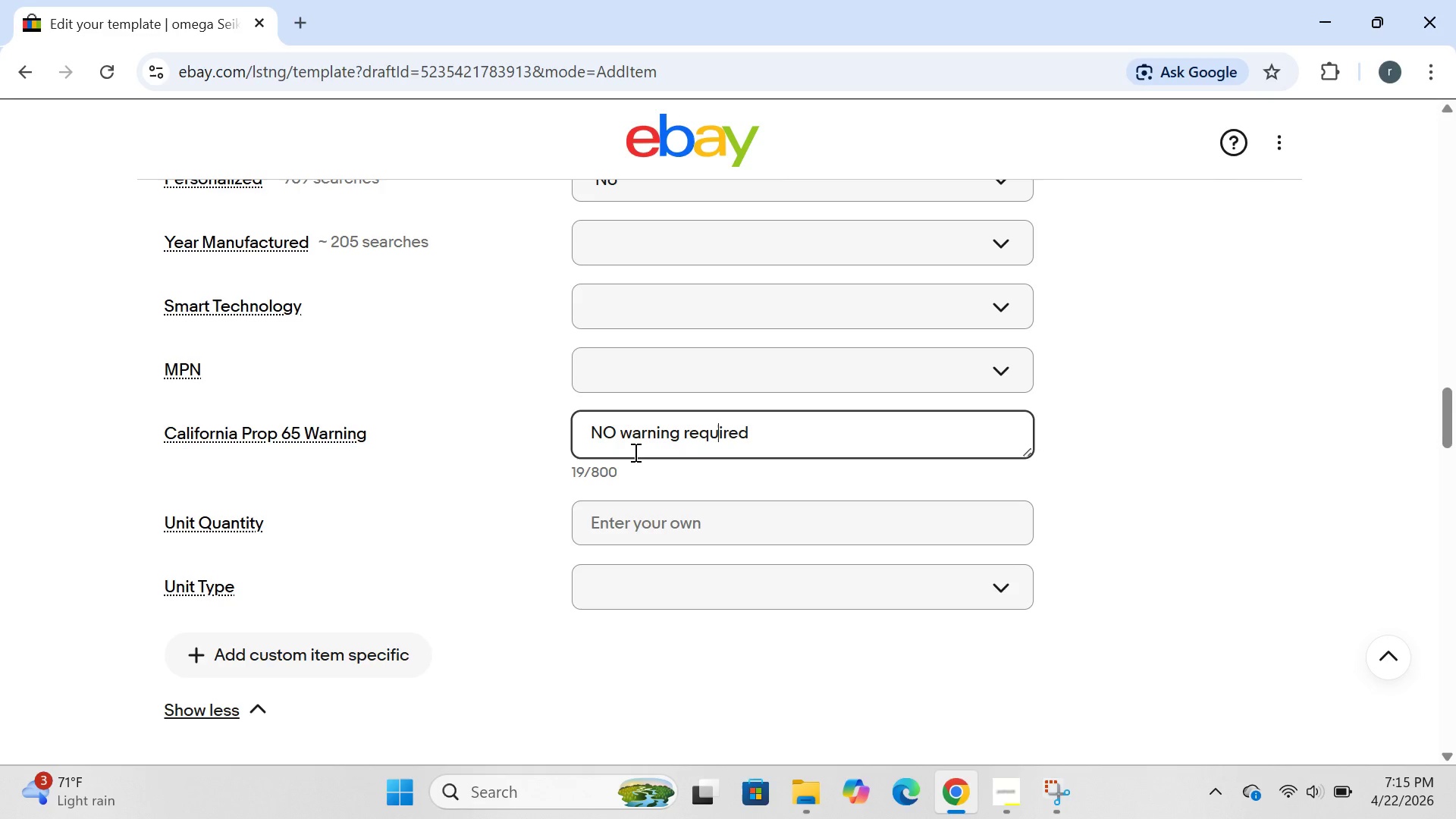 
key(ArrowLeft)
 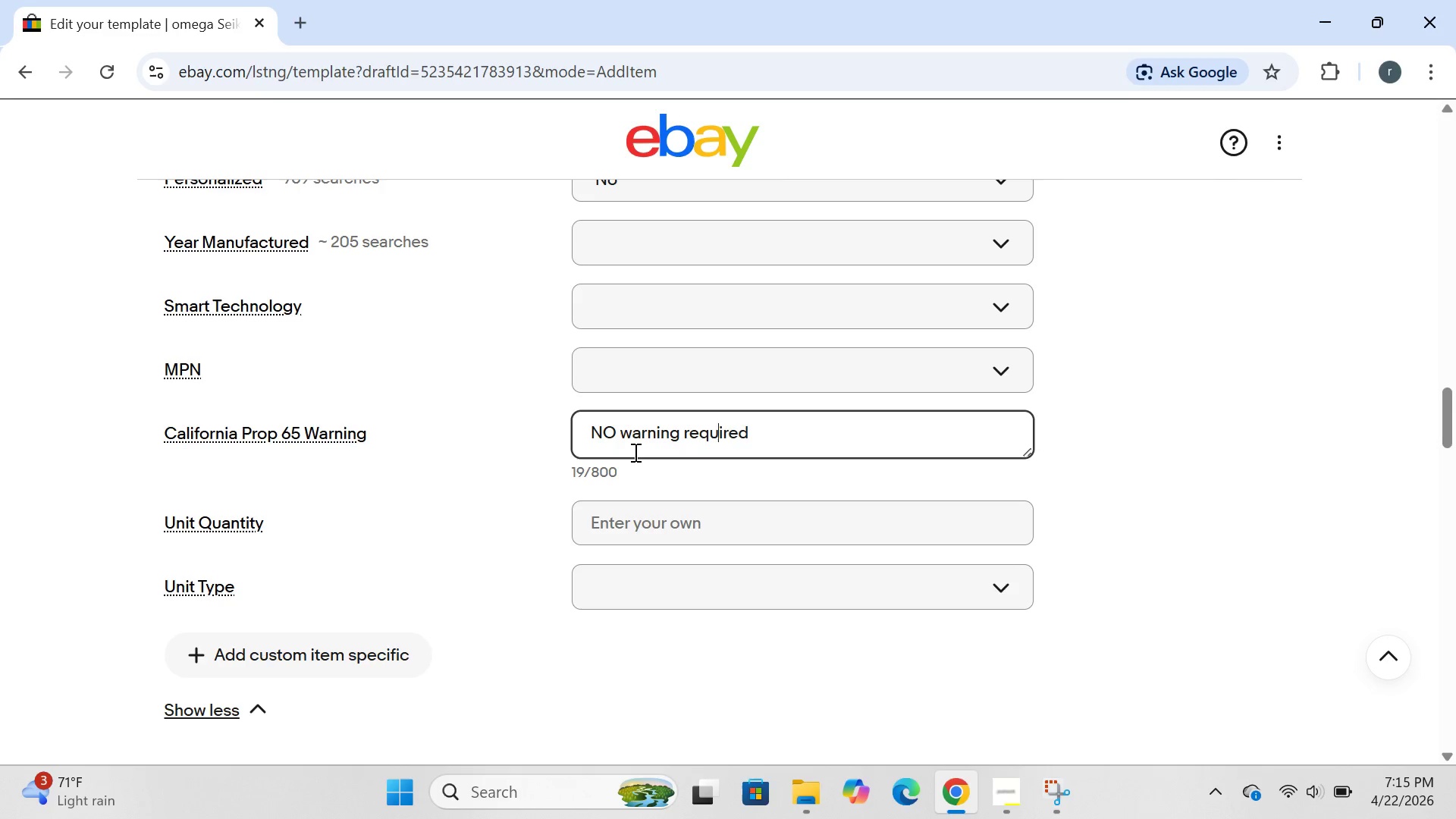 
key(ArrowLeft)
 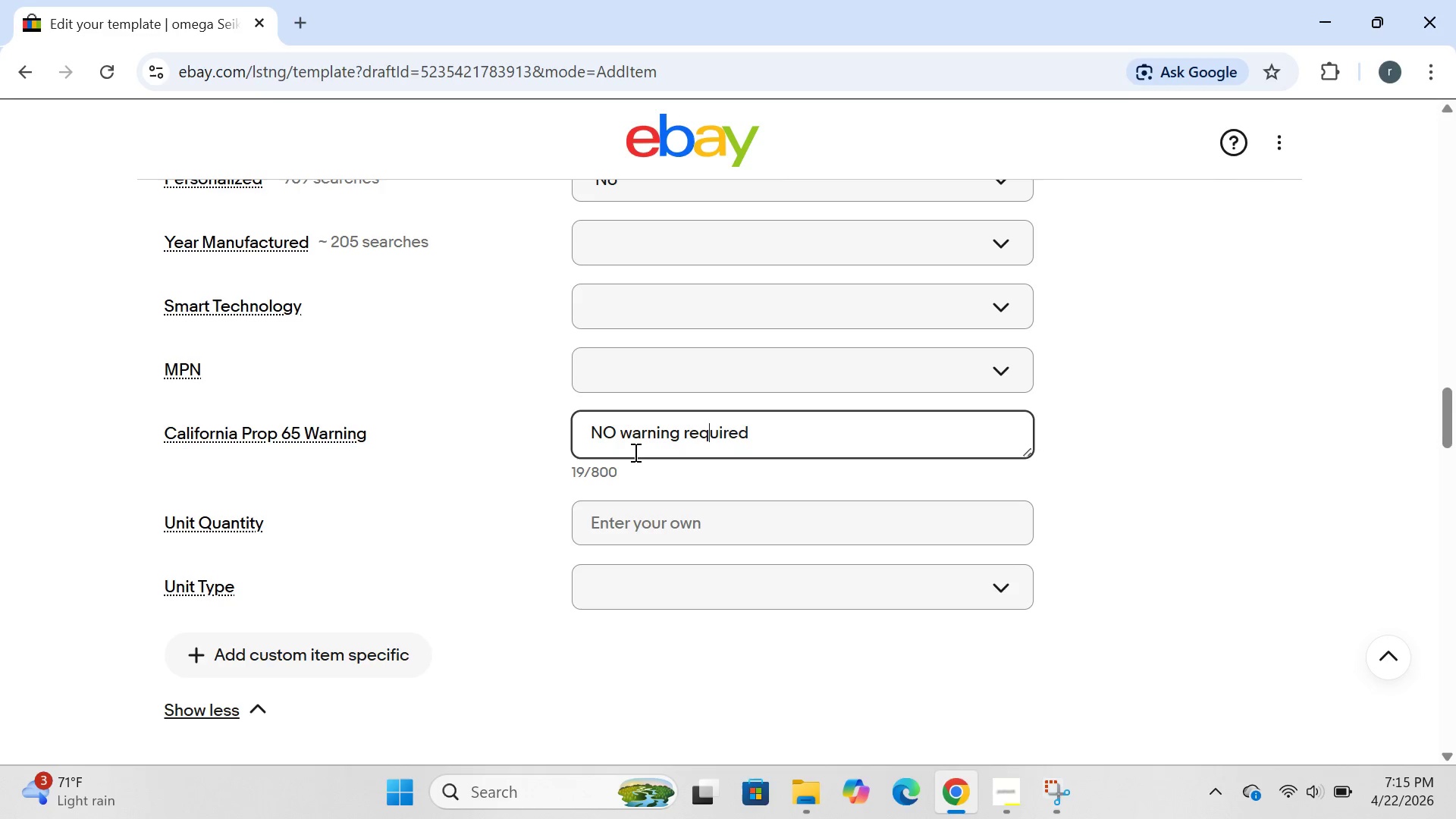 
key(ArrowLeft)
 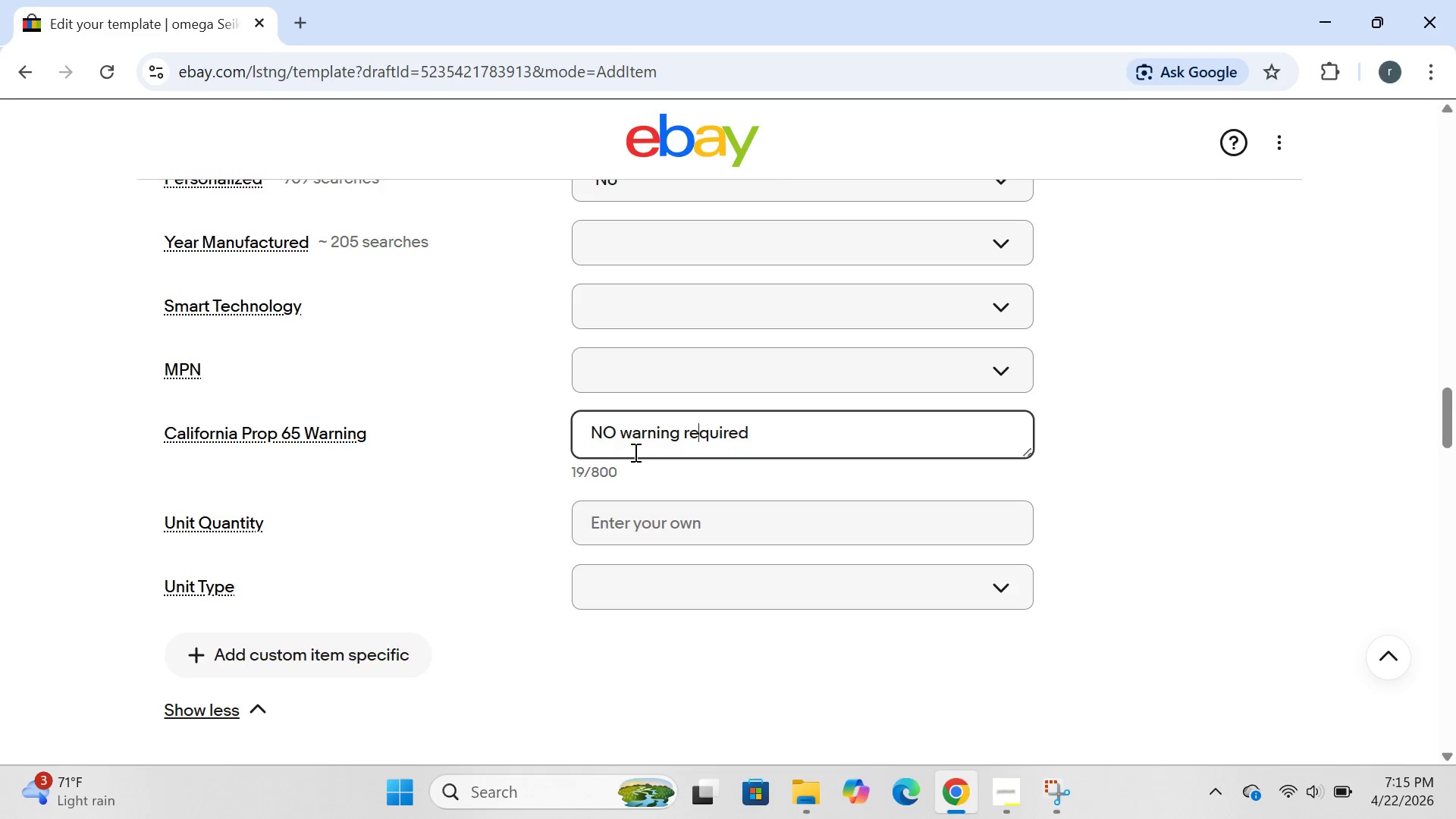 
key(ArrowLeft)
 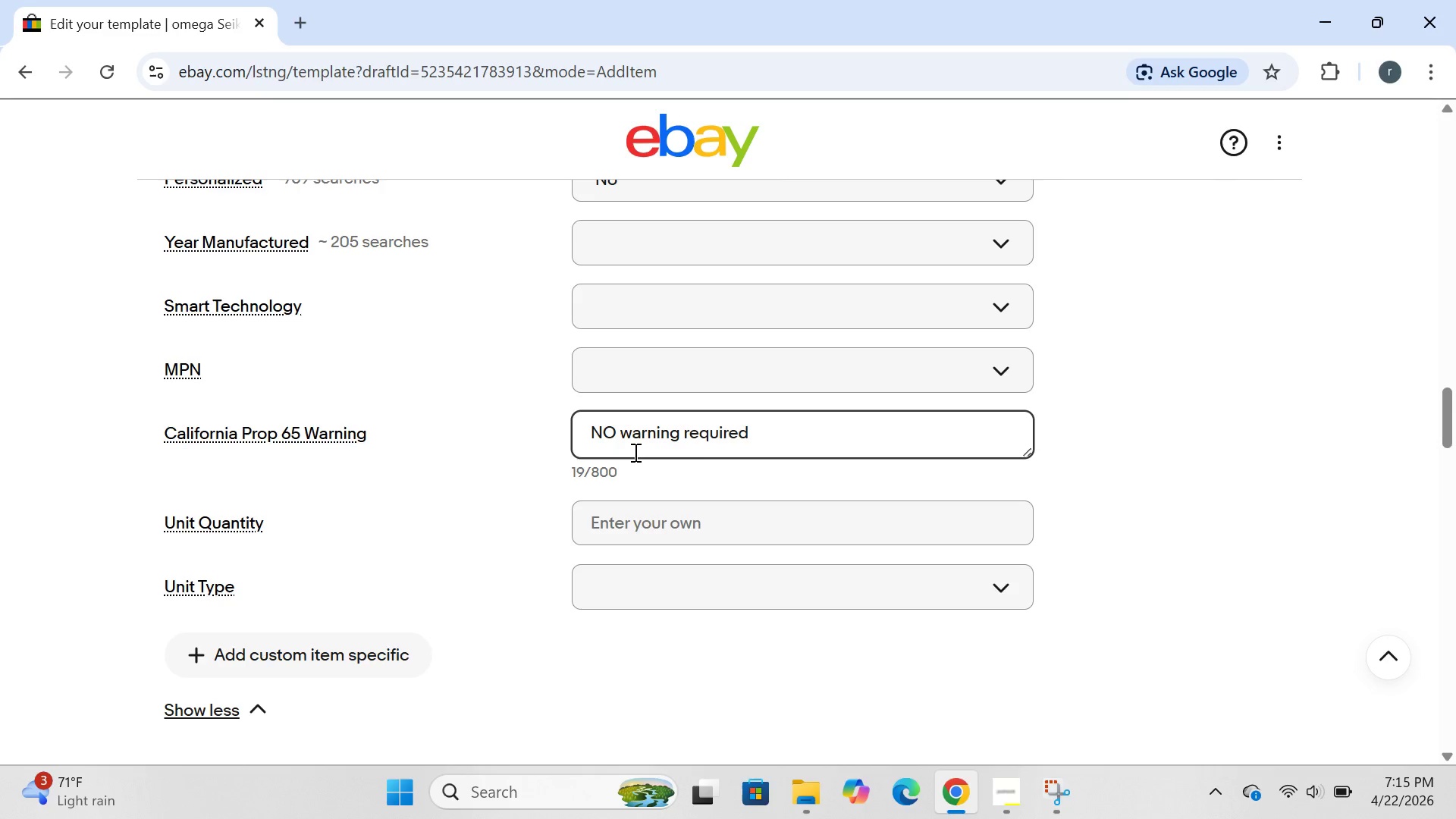 
key(Backspace)
 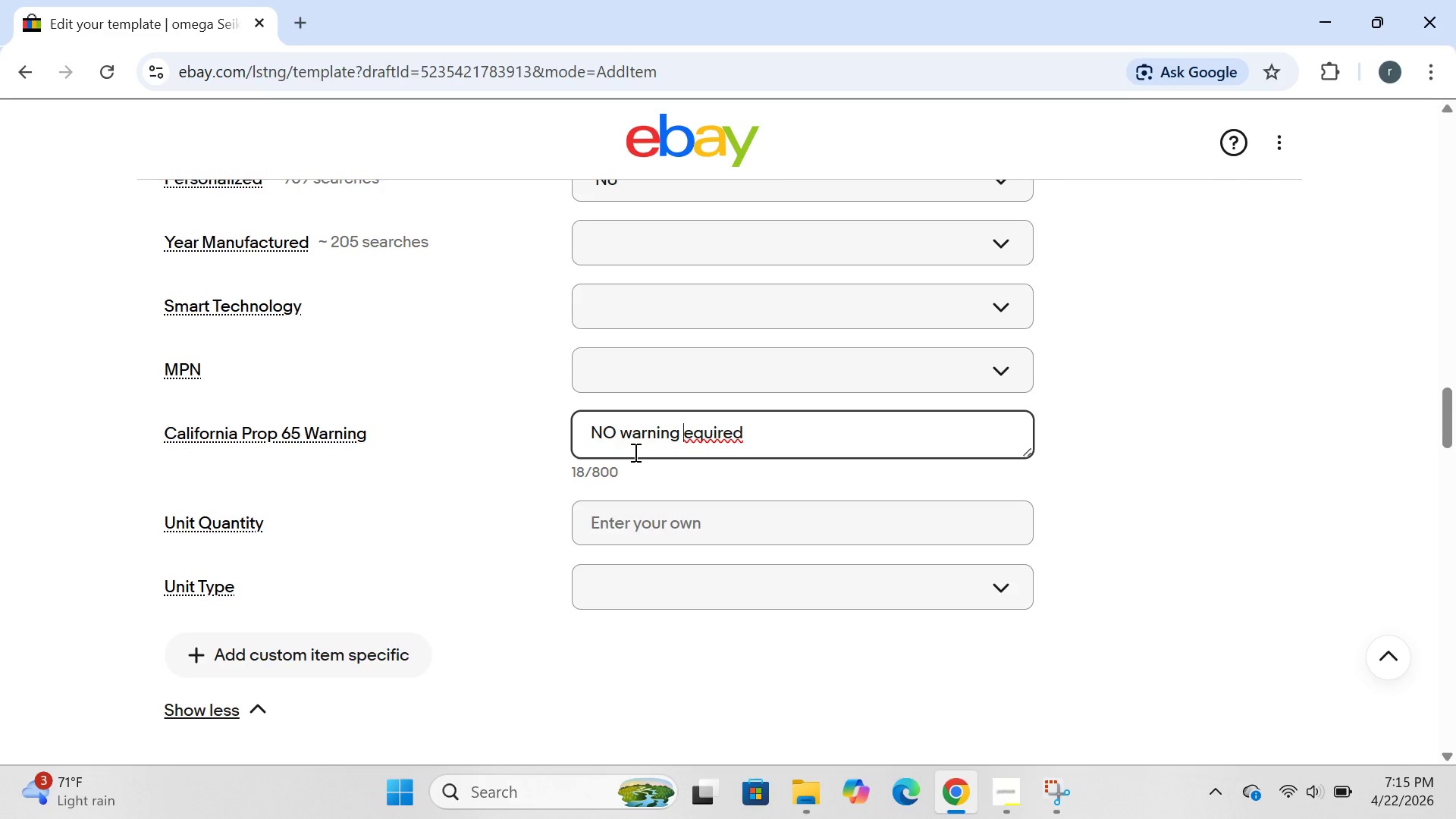 
key(CapsLock)
 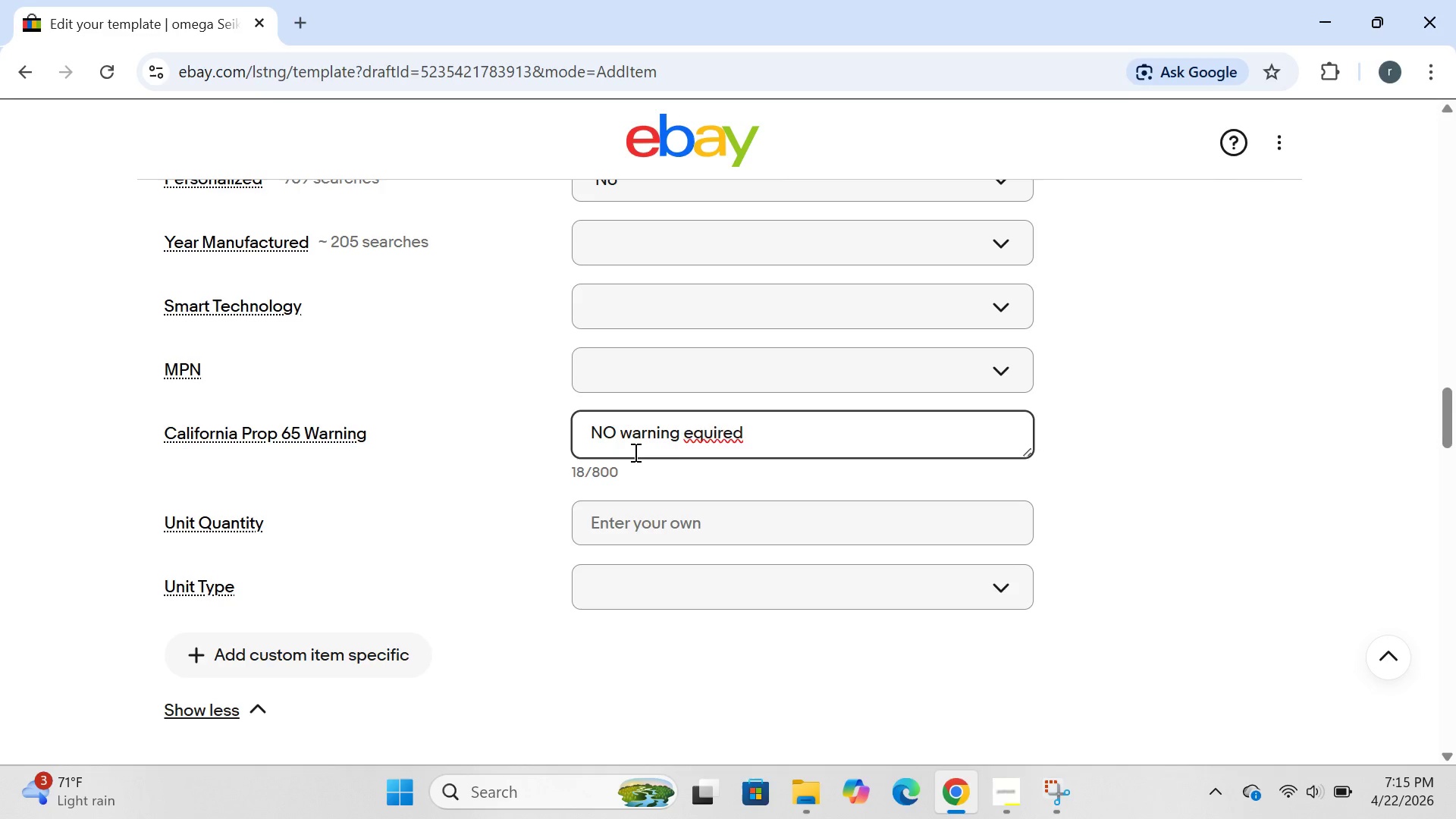 
key(R)
 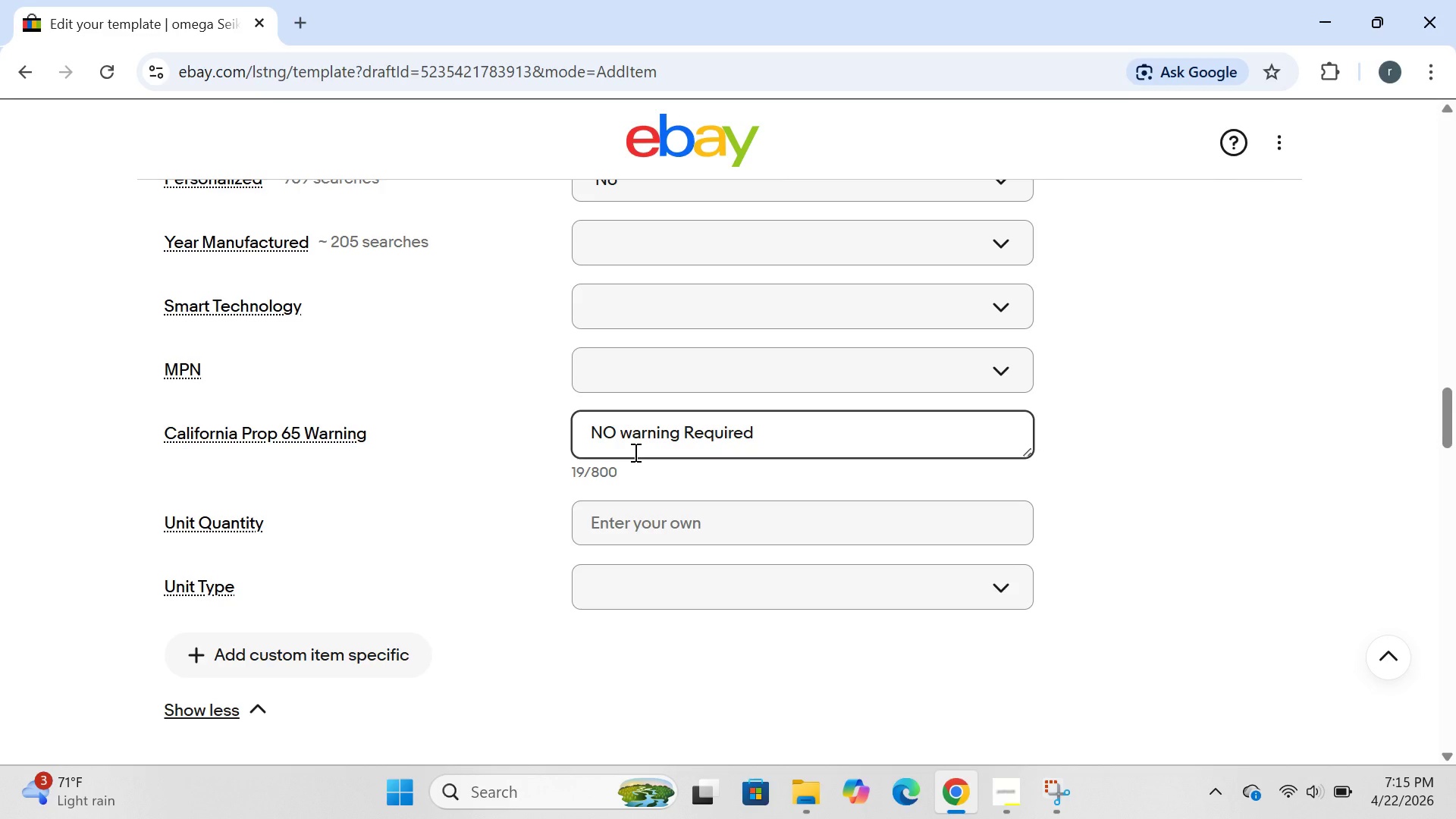 
key(ArrowLeft)
 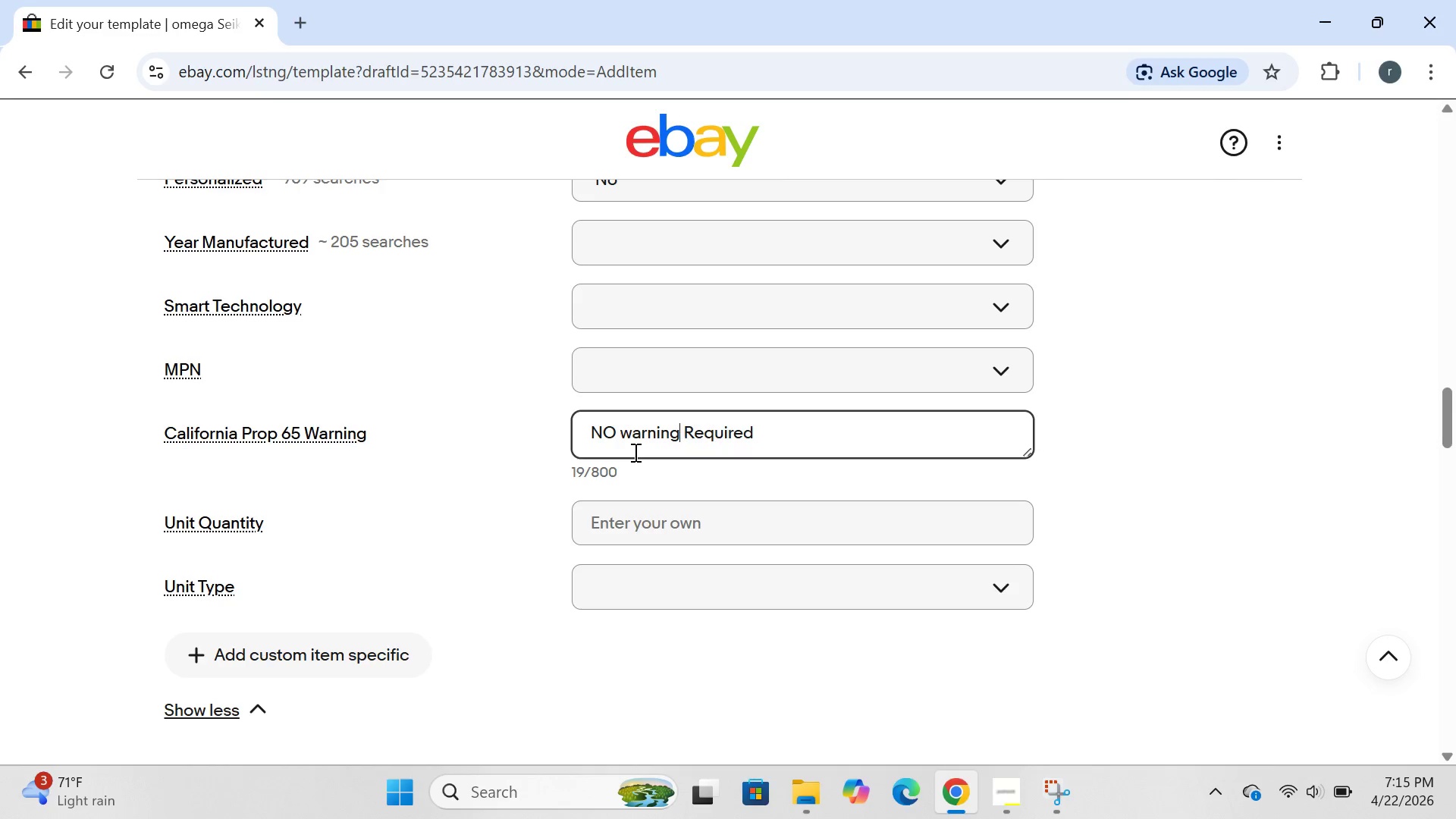 
key(ArrowLeft)
 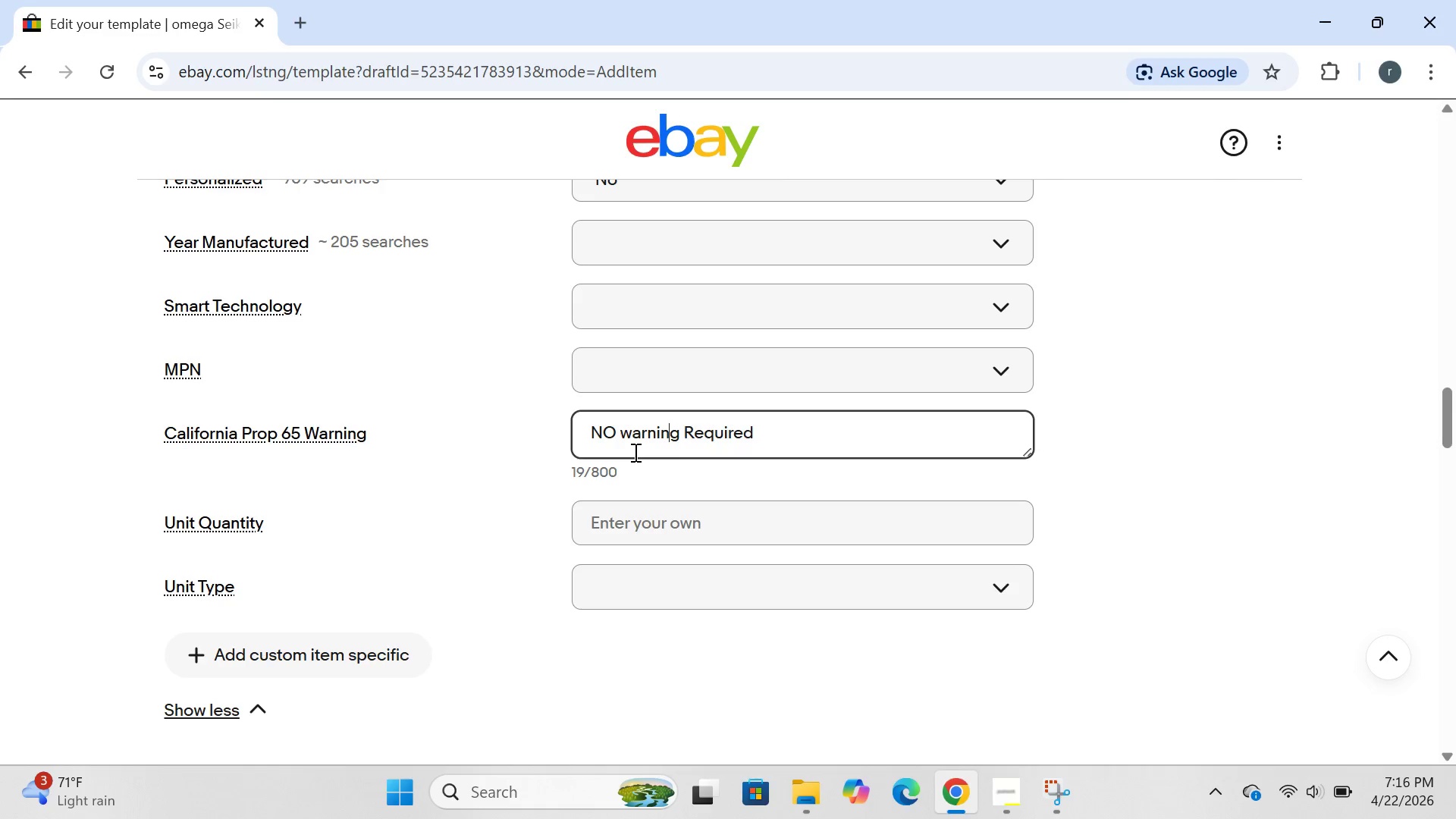 
key(ArrowLeft)
 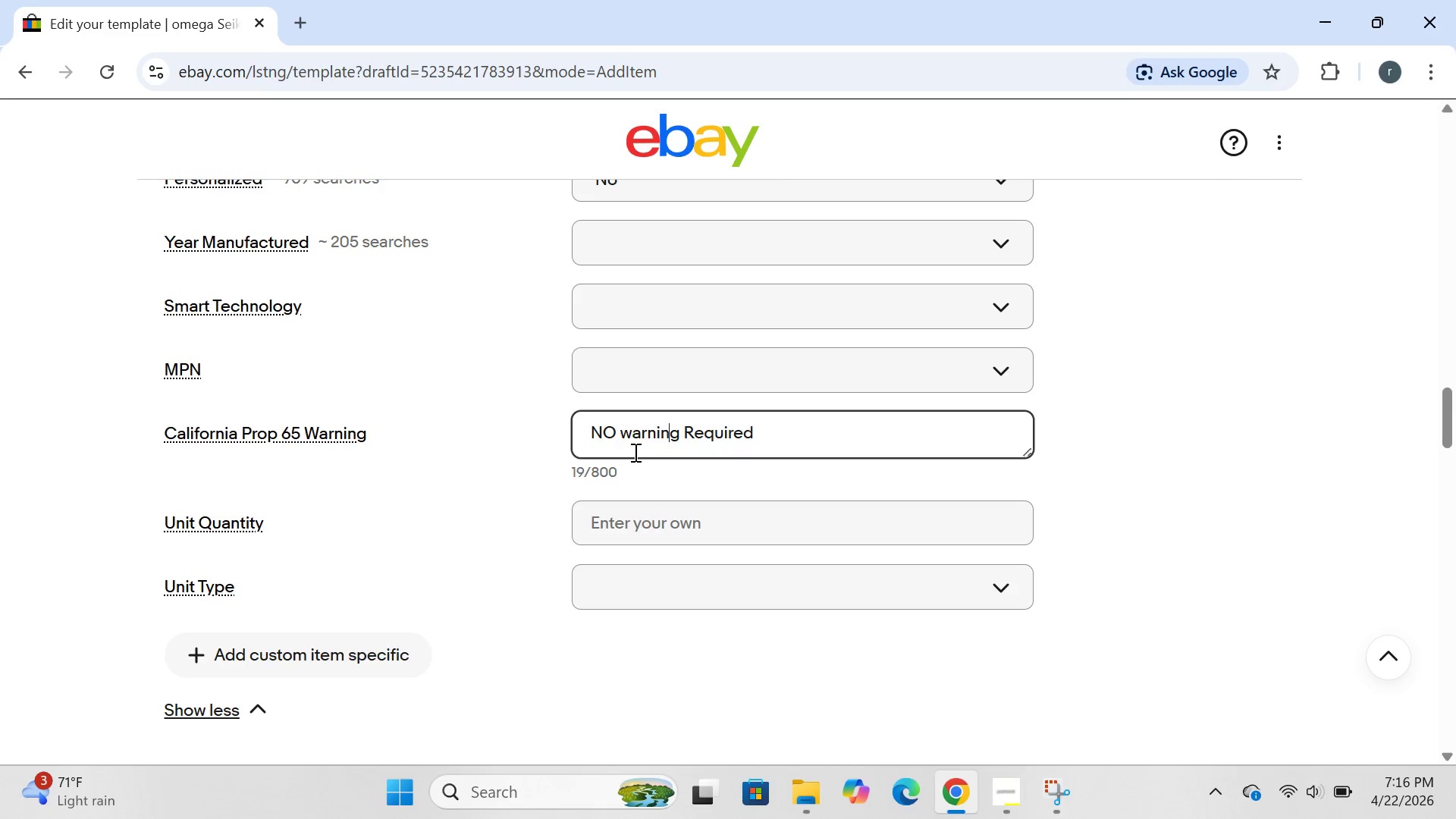 
key(ArrowLeft)
 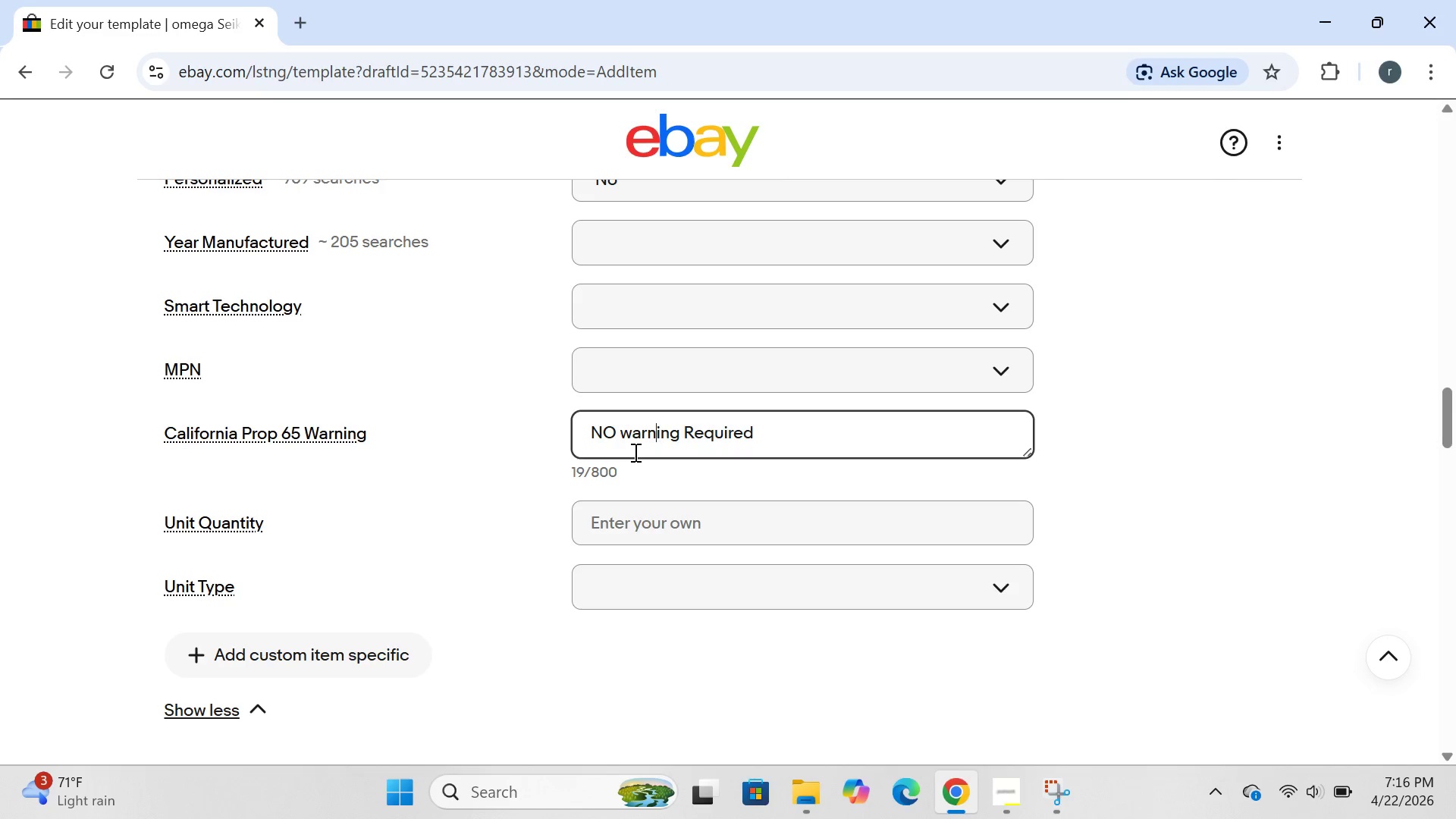 
key(ArrowLeft)
 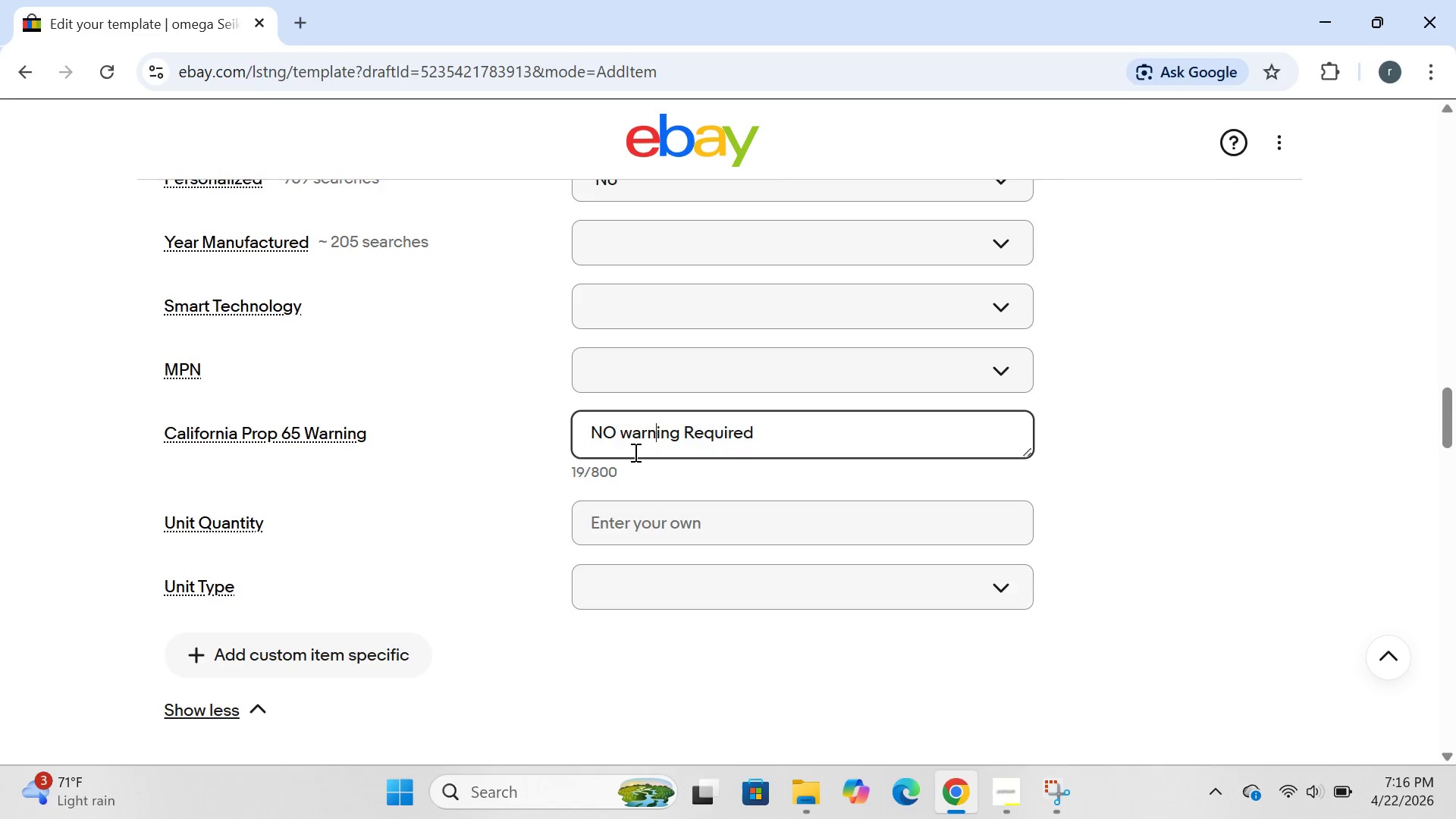 
key(ArrowLeft)
 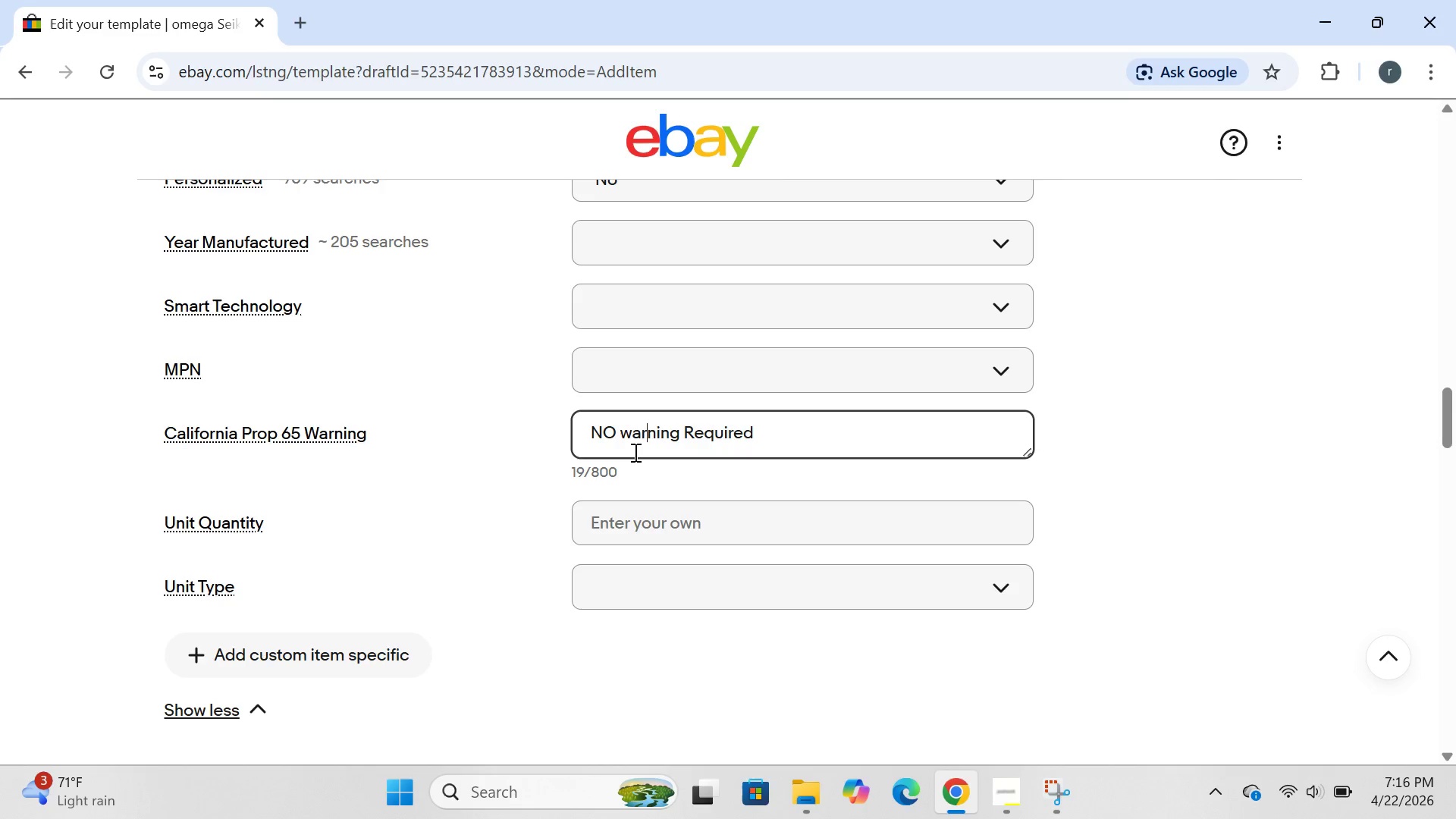 
key(ArrowLeft)
 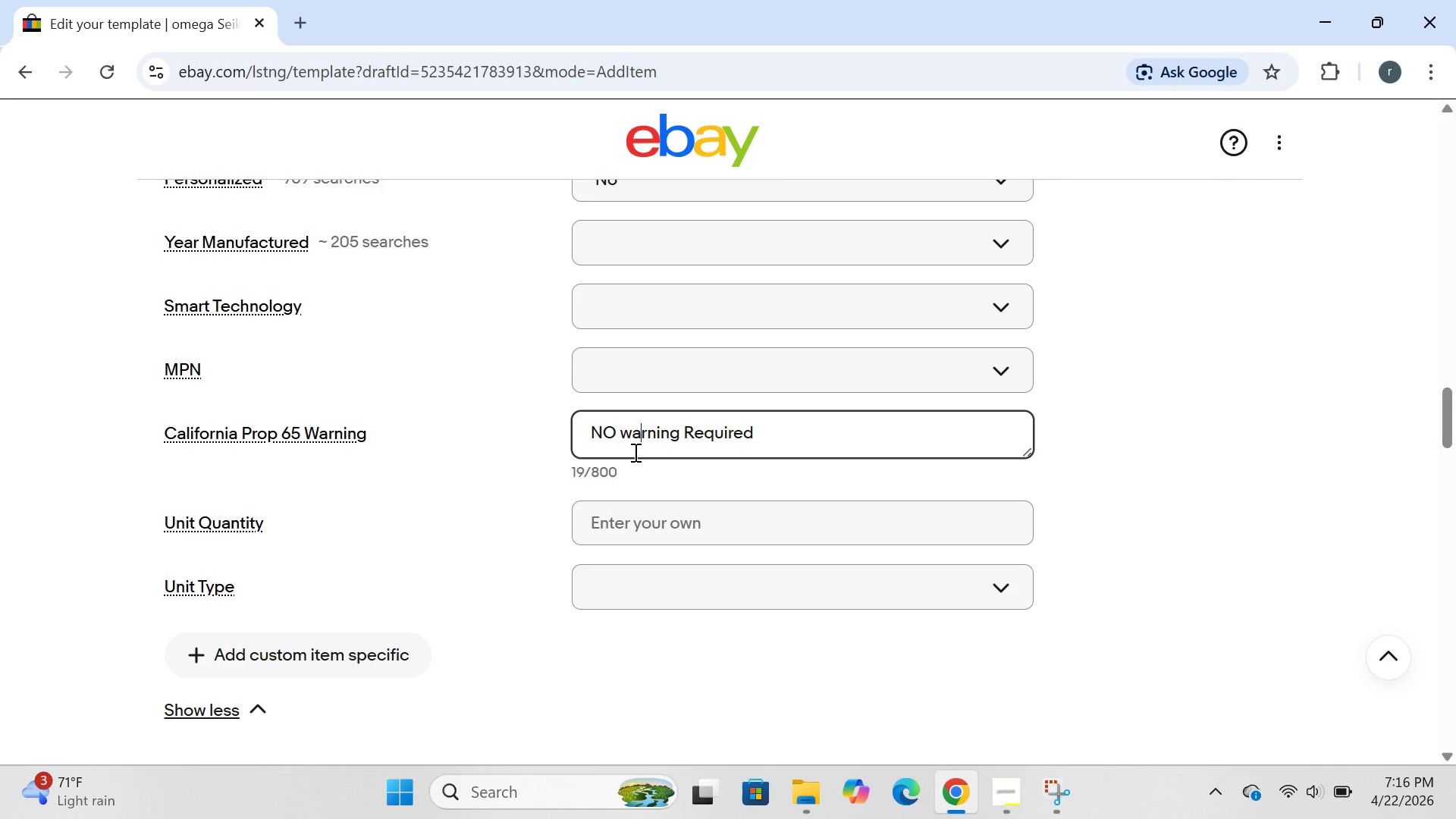 
key(ArrowLeft)
 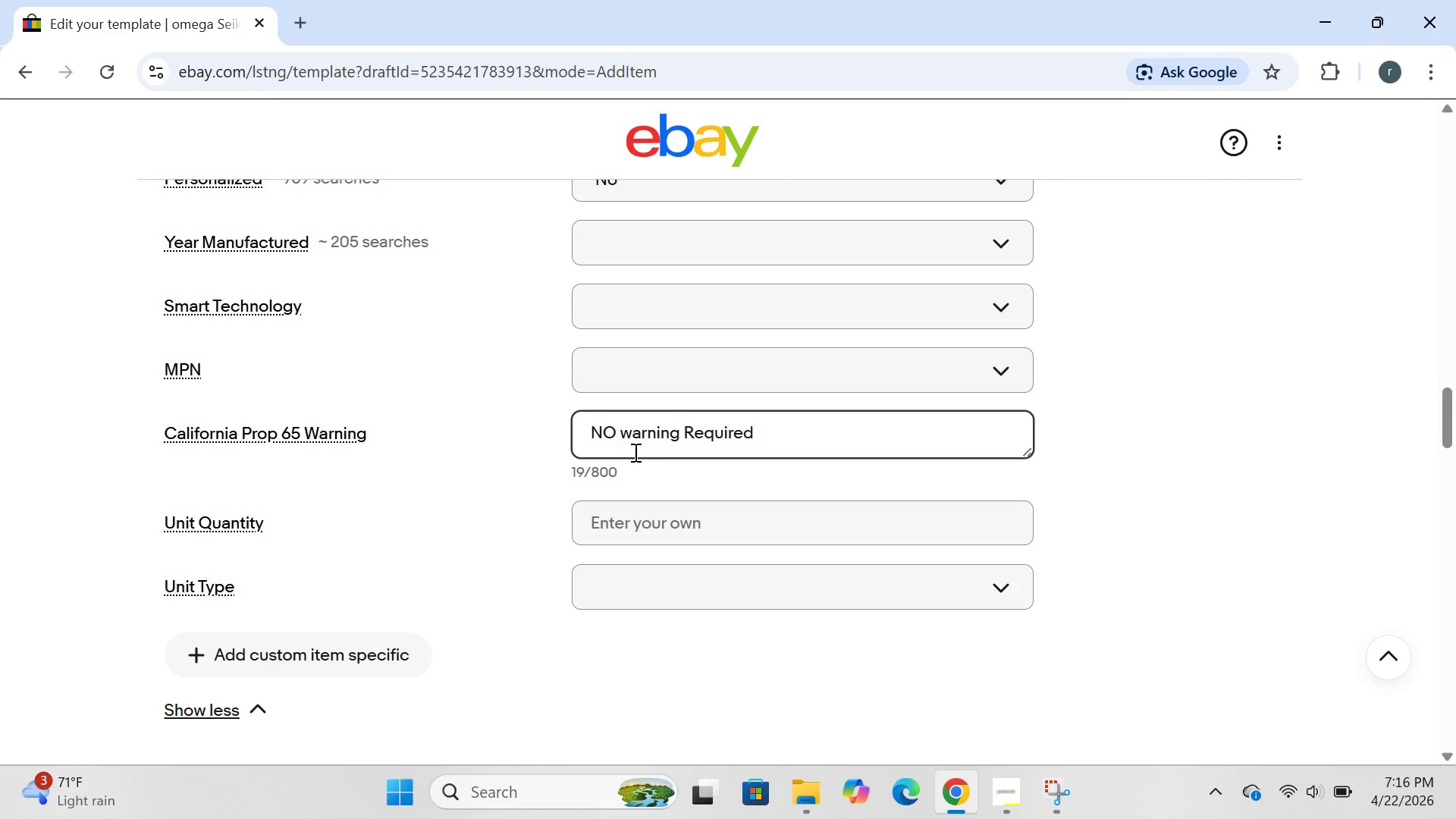 
key(Backspace)
 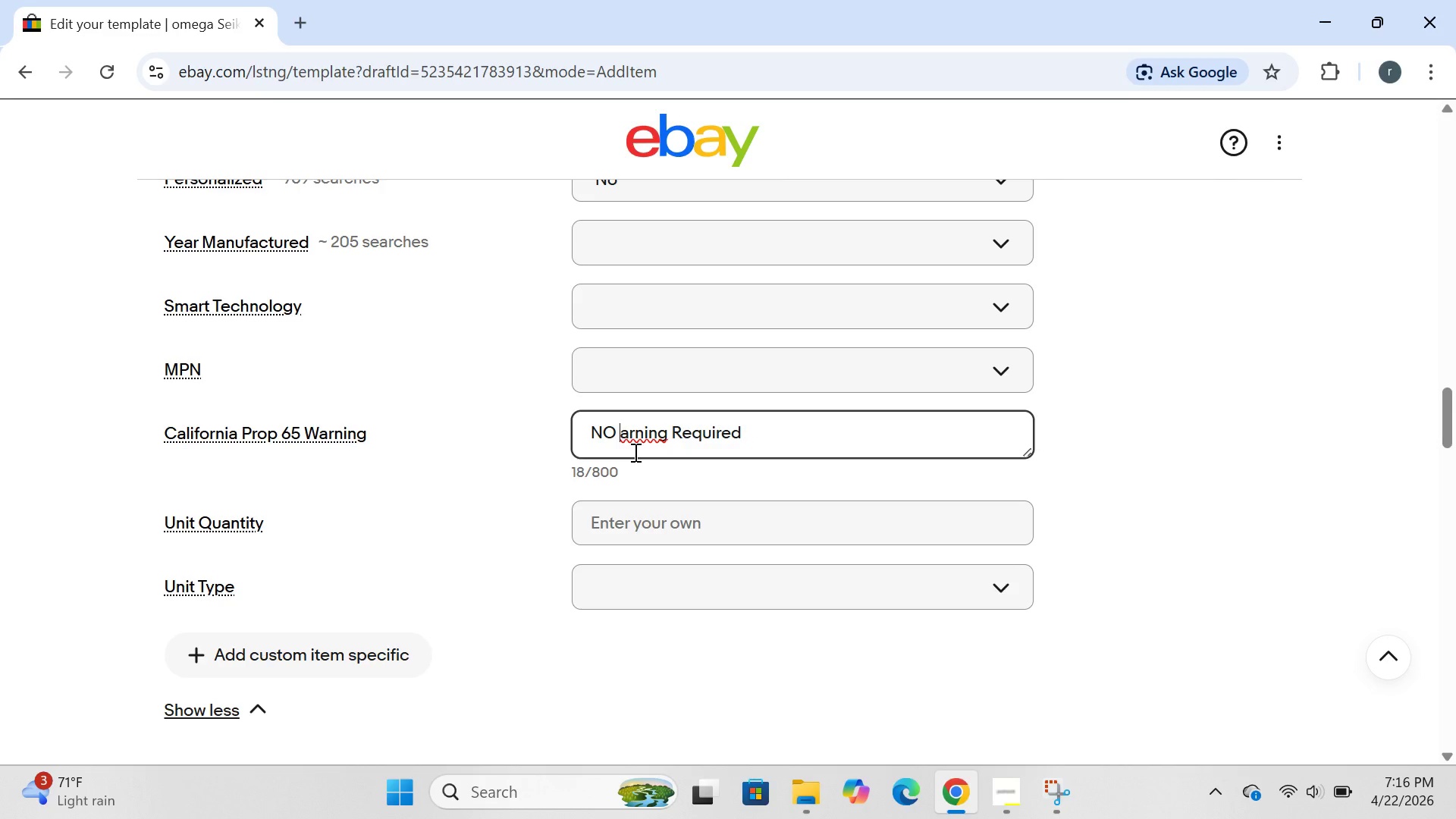 
key(CapsLock)
 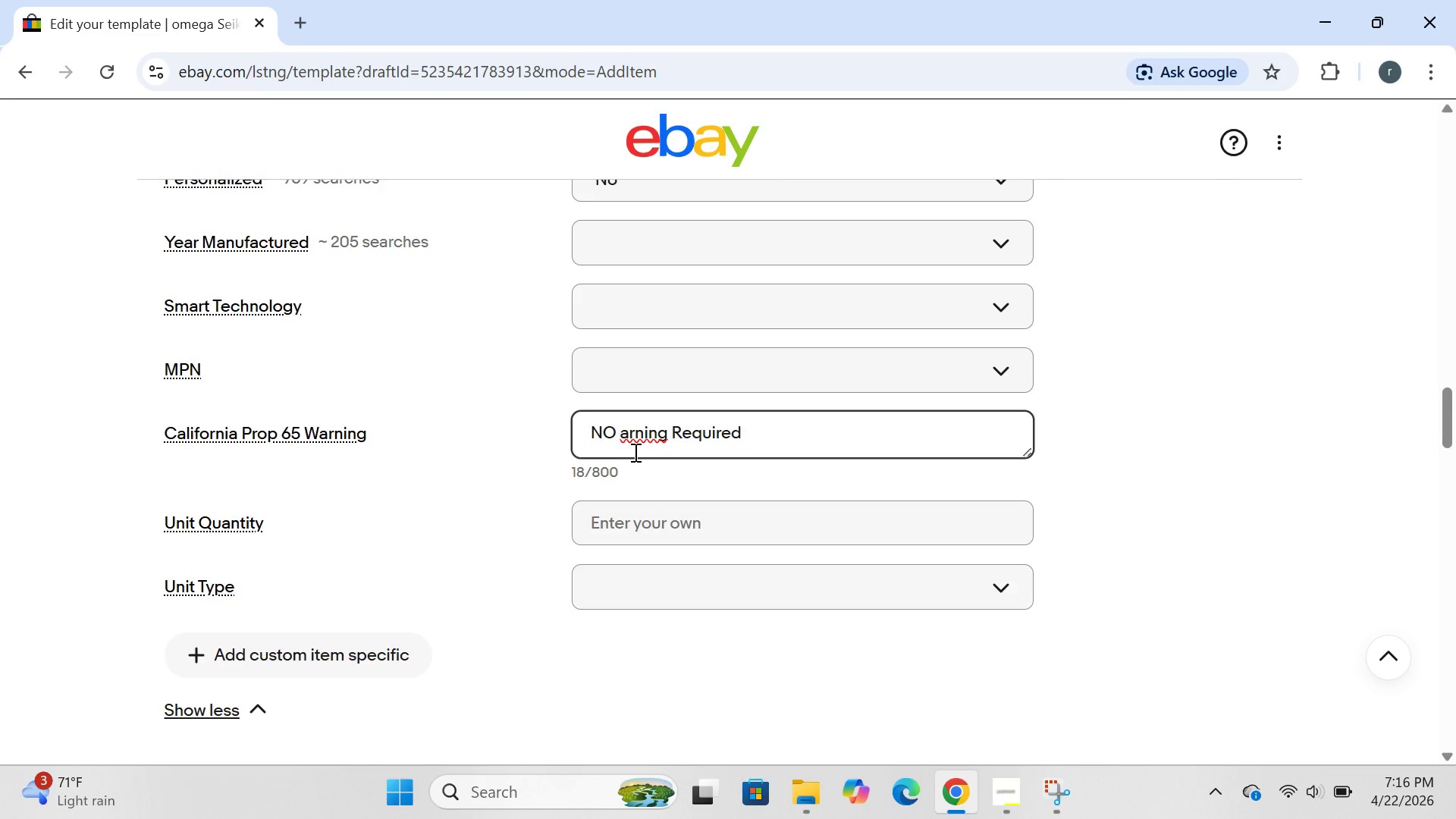 
key(W)
 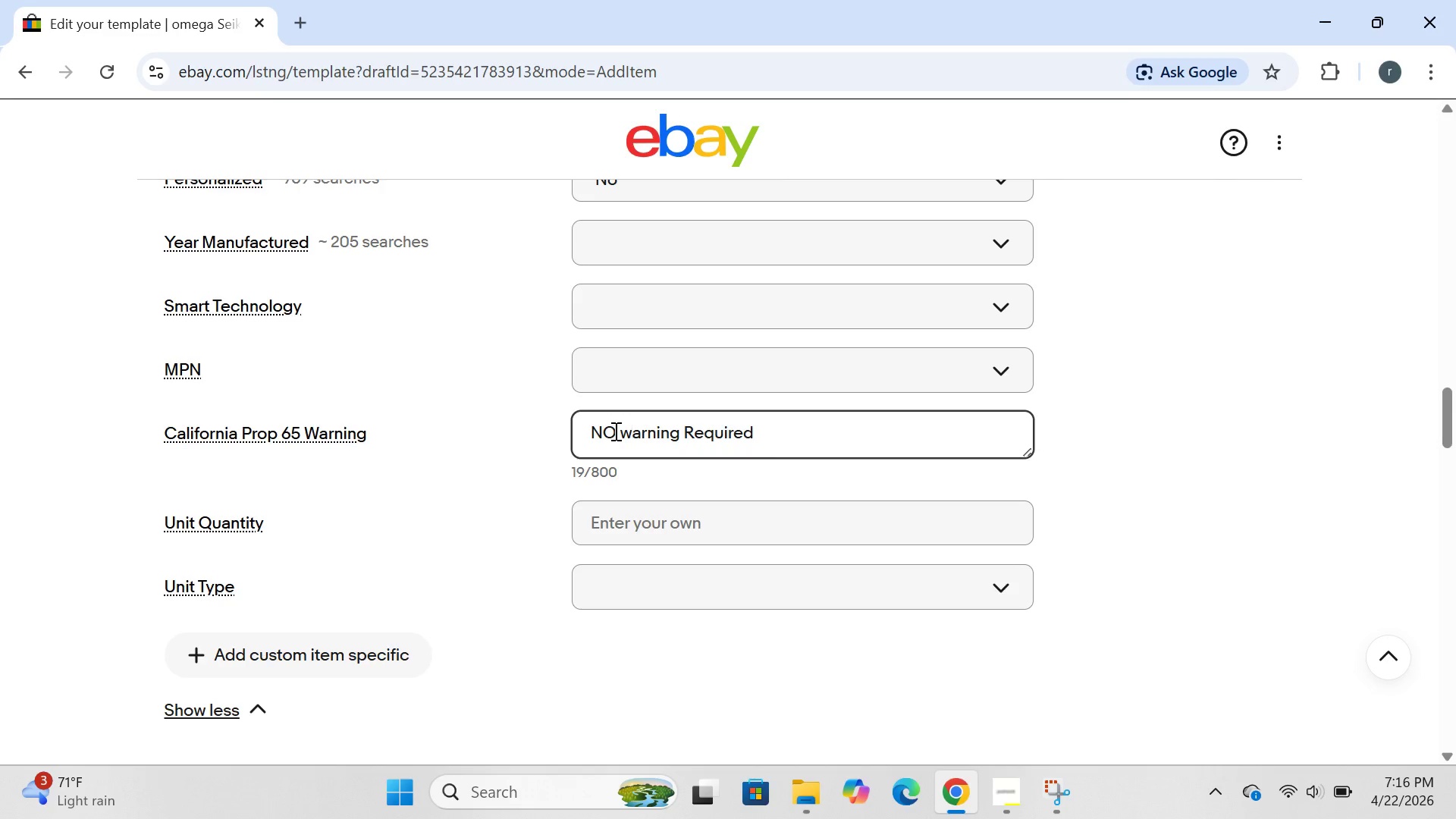 
key(ArrowLeft)
 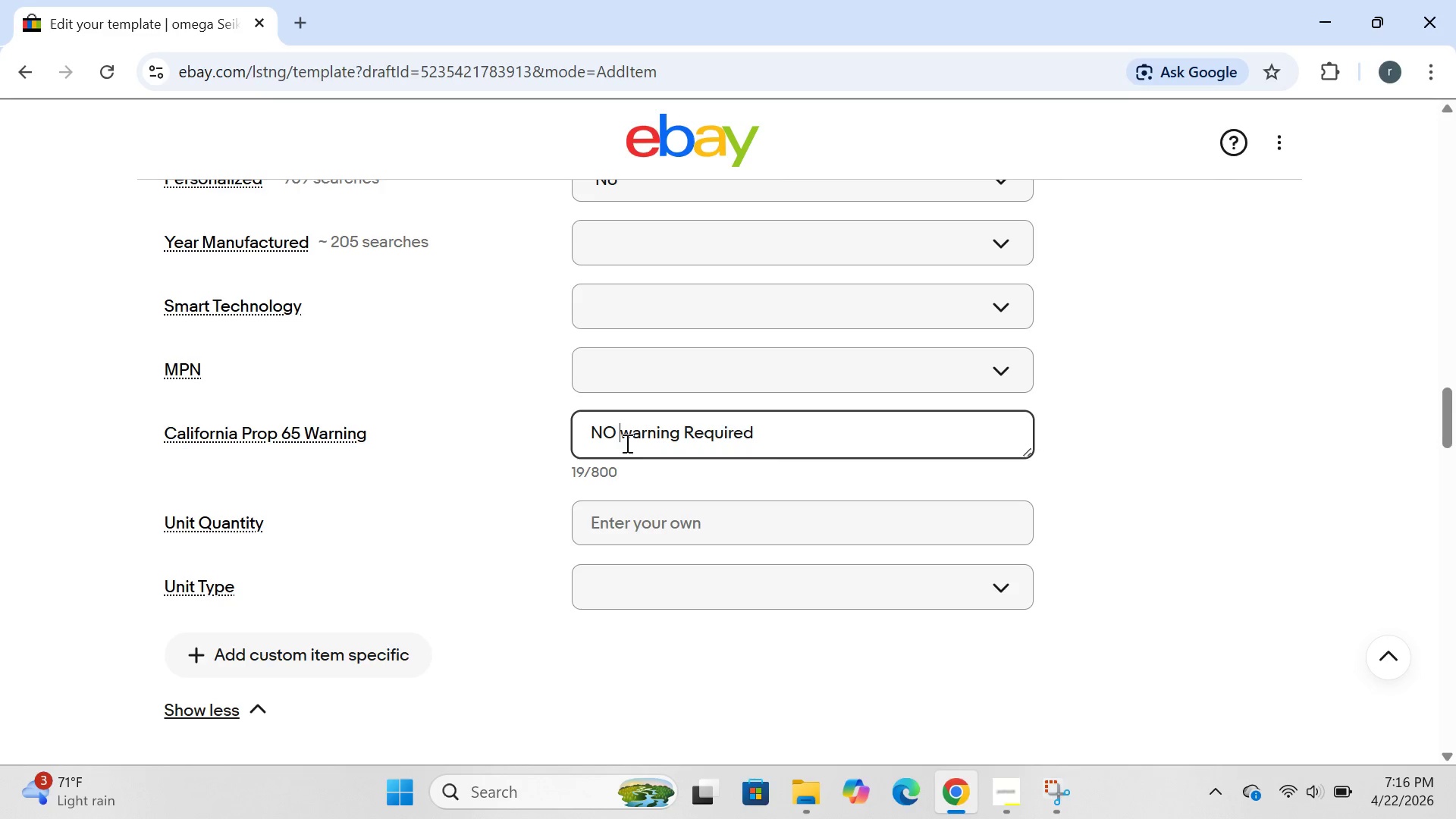 
key(ArrowLeft)
 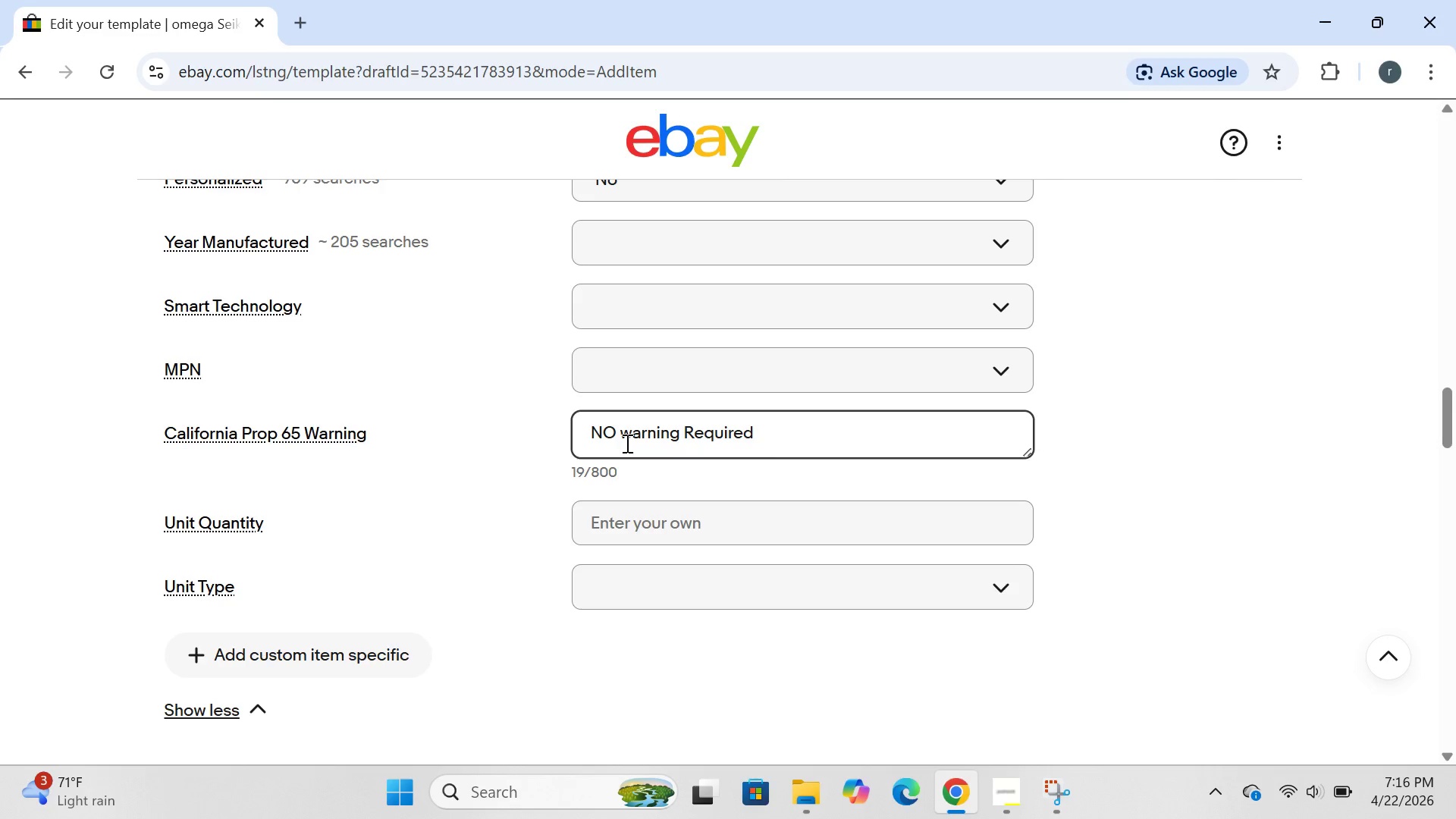 
key(Backspace)
 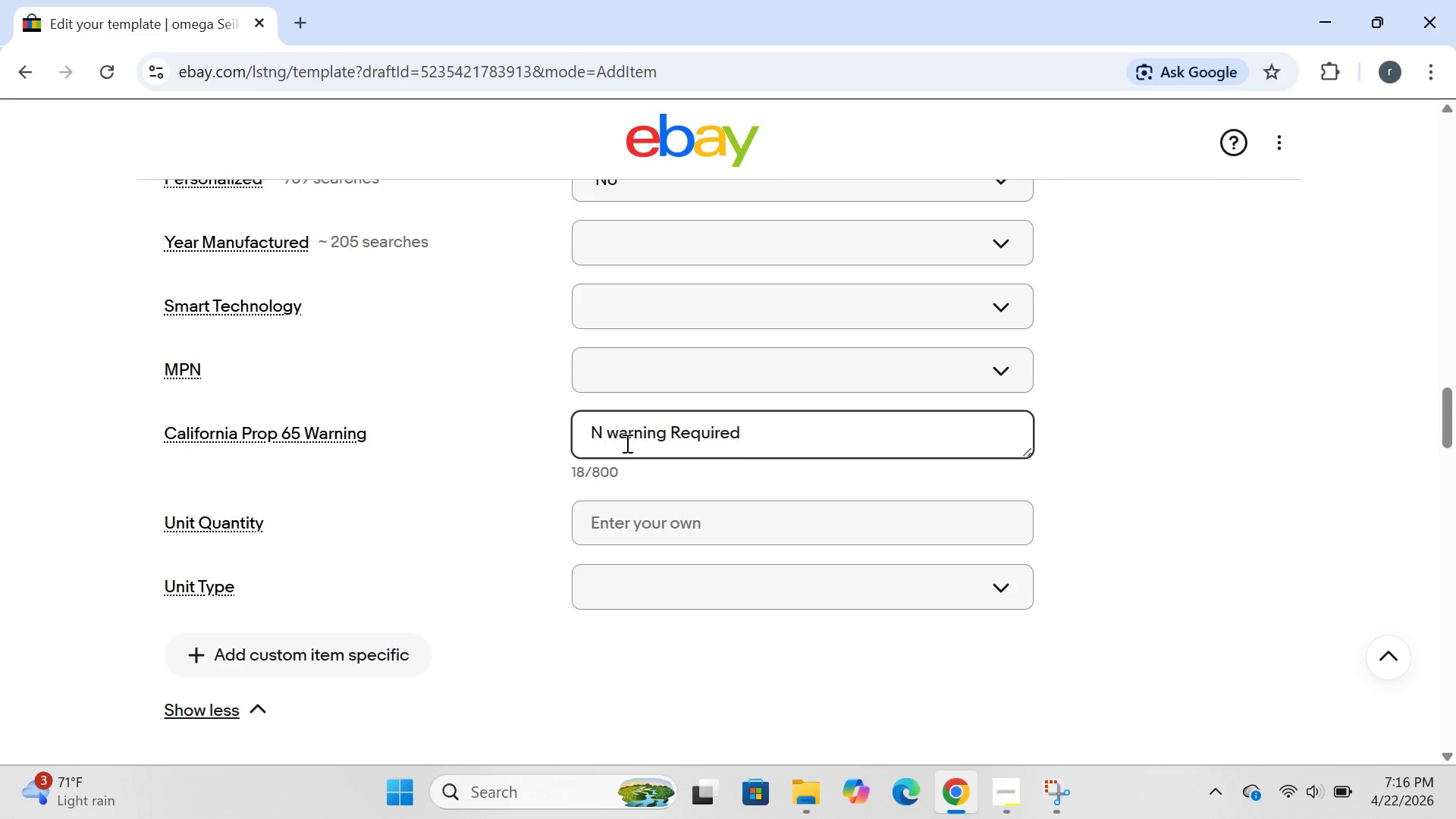 
key(O)
 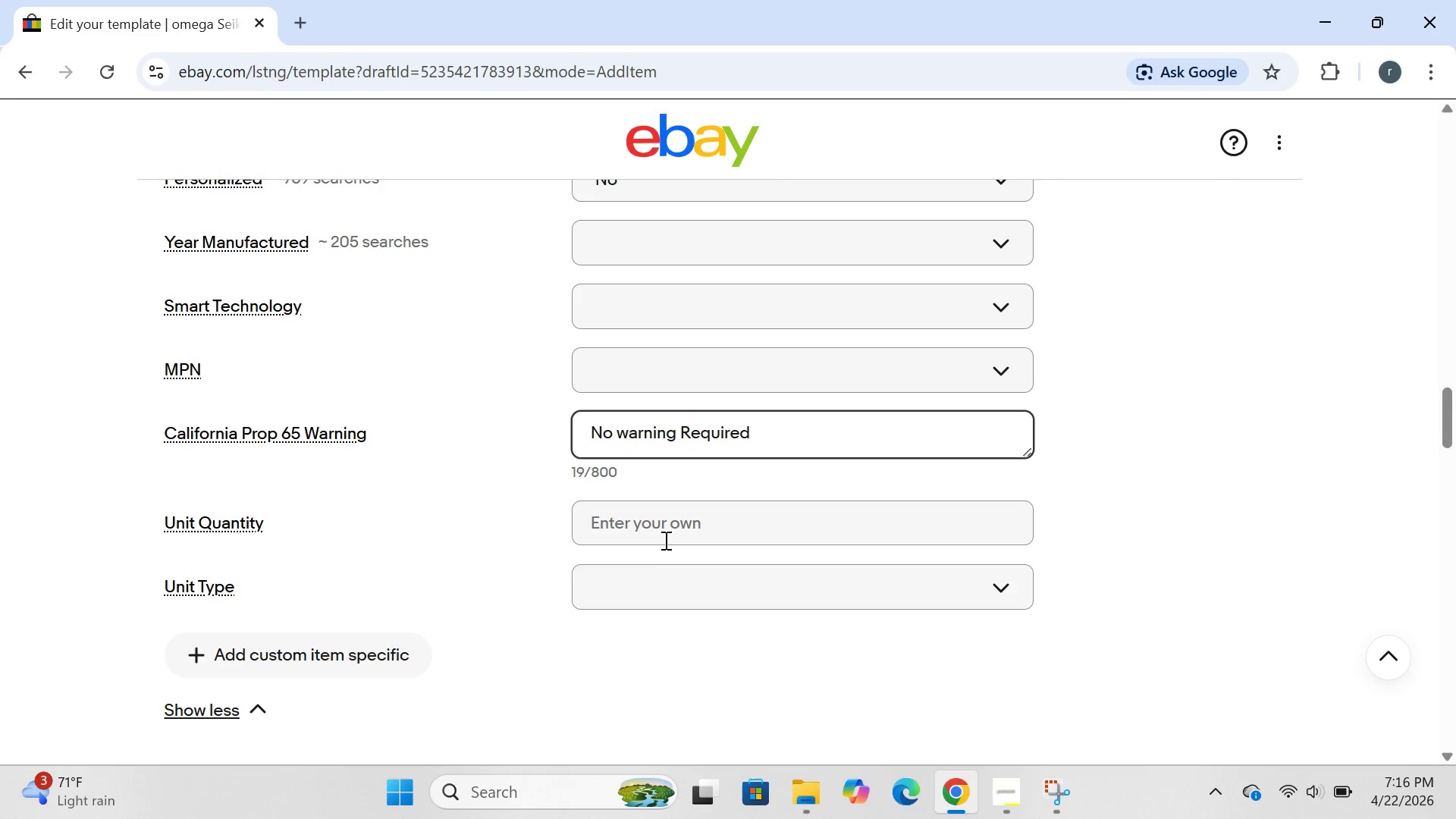 
left_click([667, 524])
 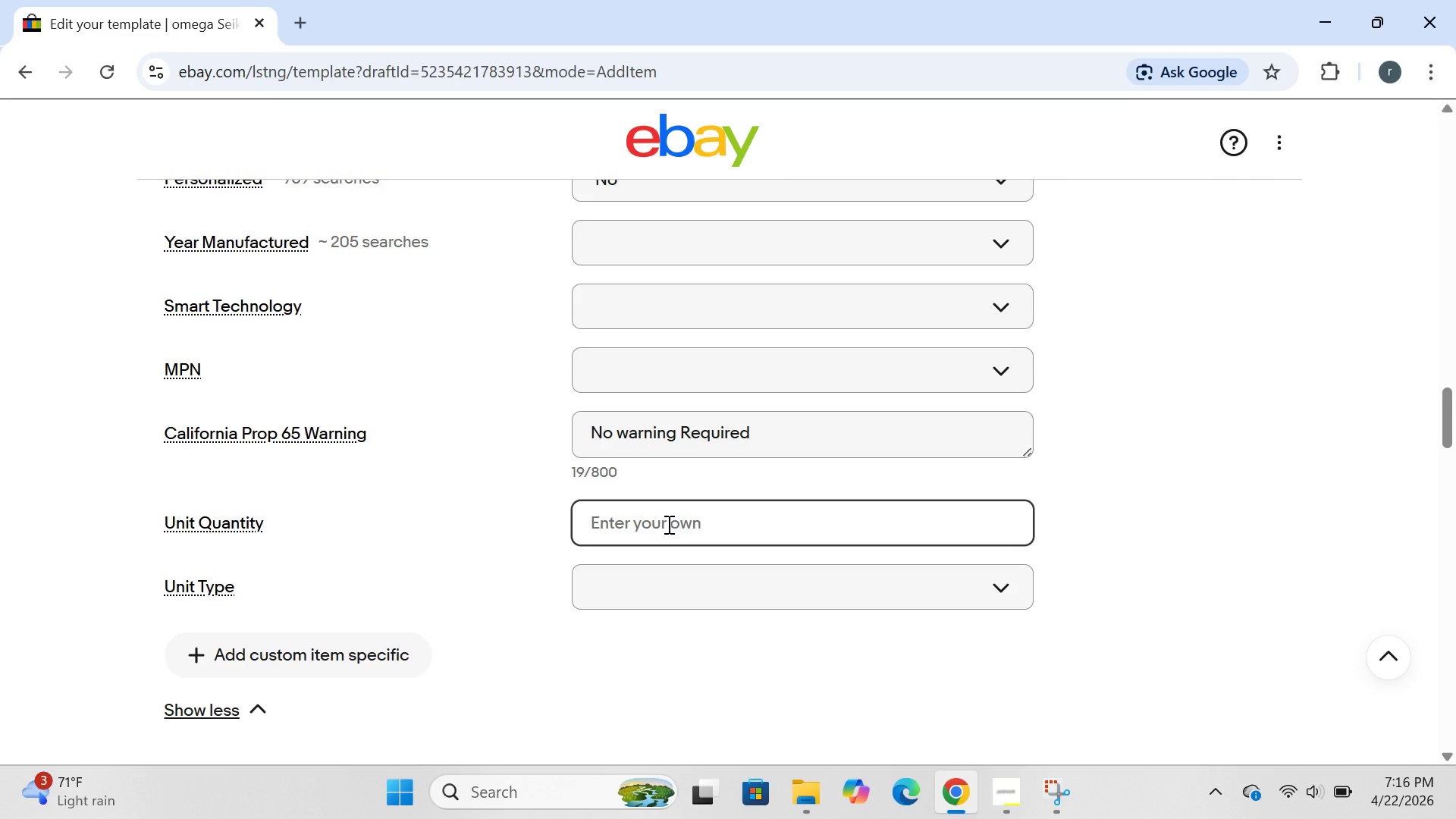 
left_click([667, 524])
 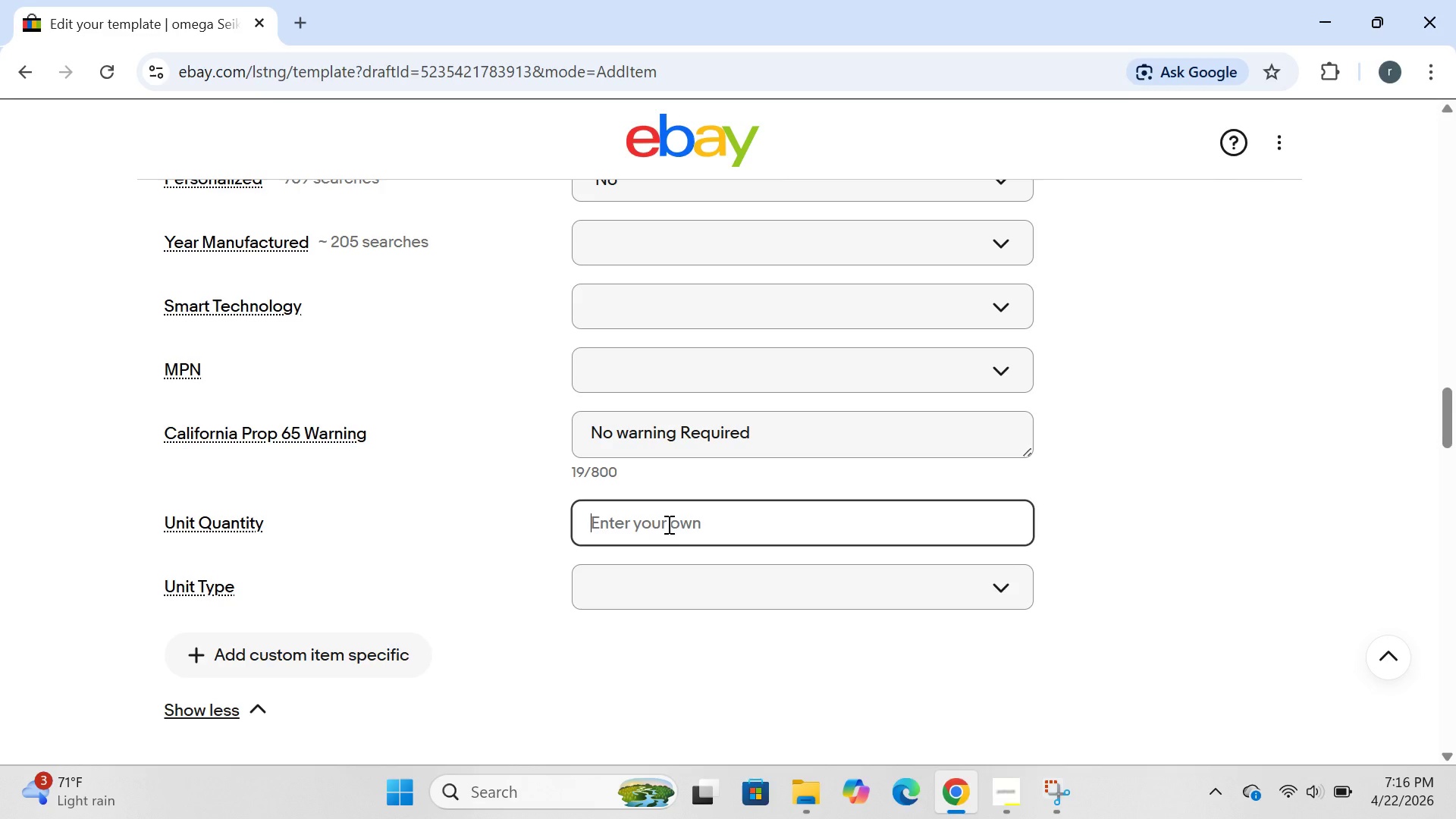 
key(1)
 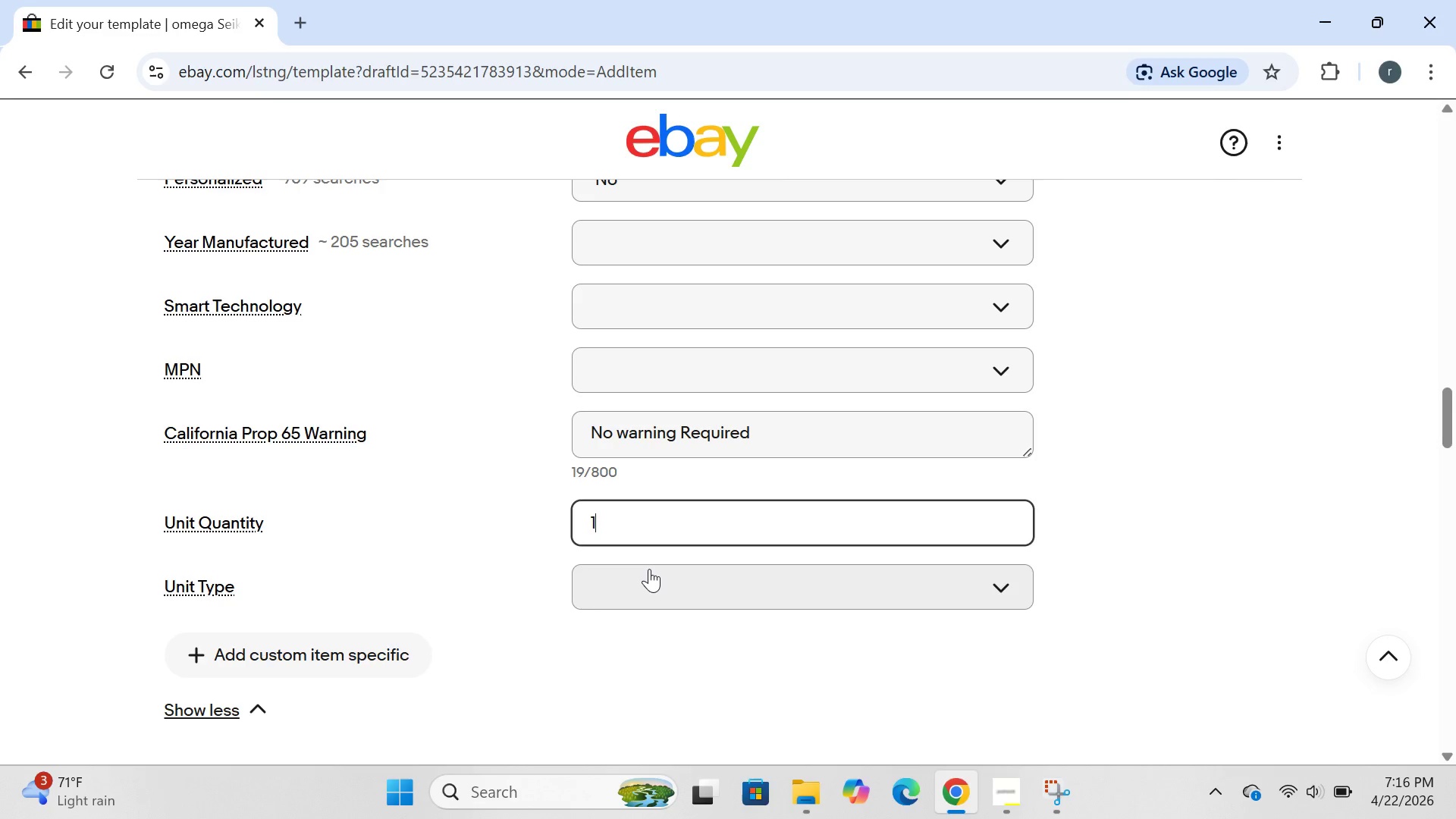 
left_click([642, 583])
 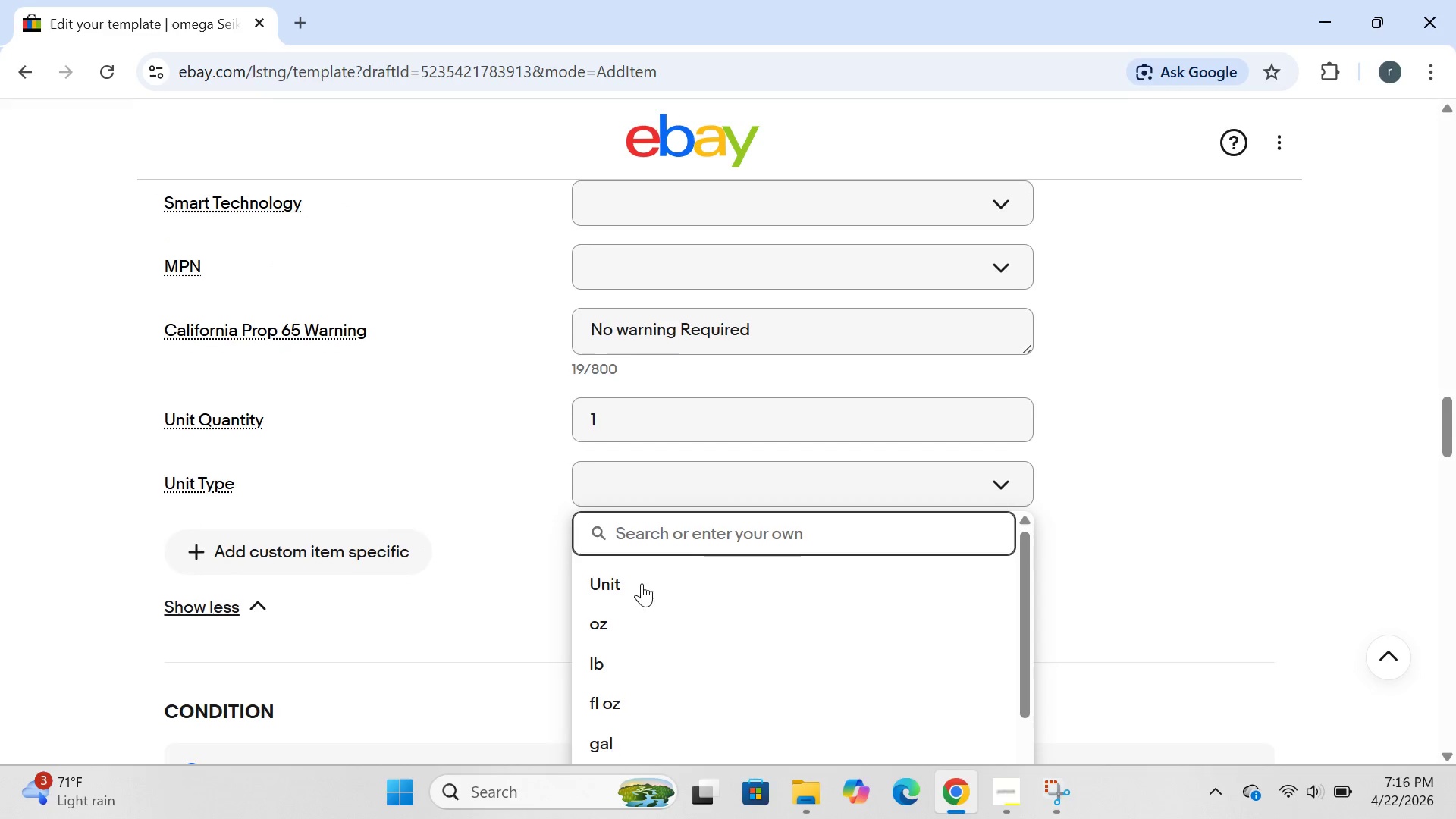 
left_click([642, 583])
 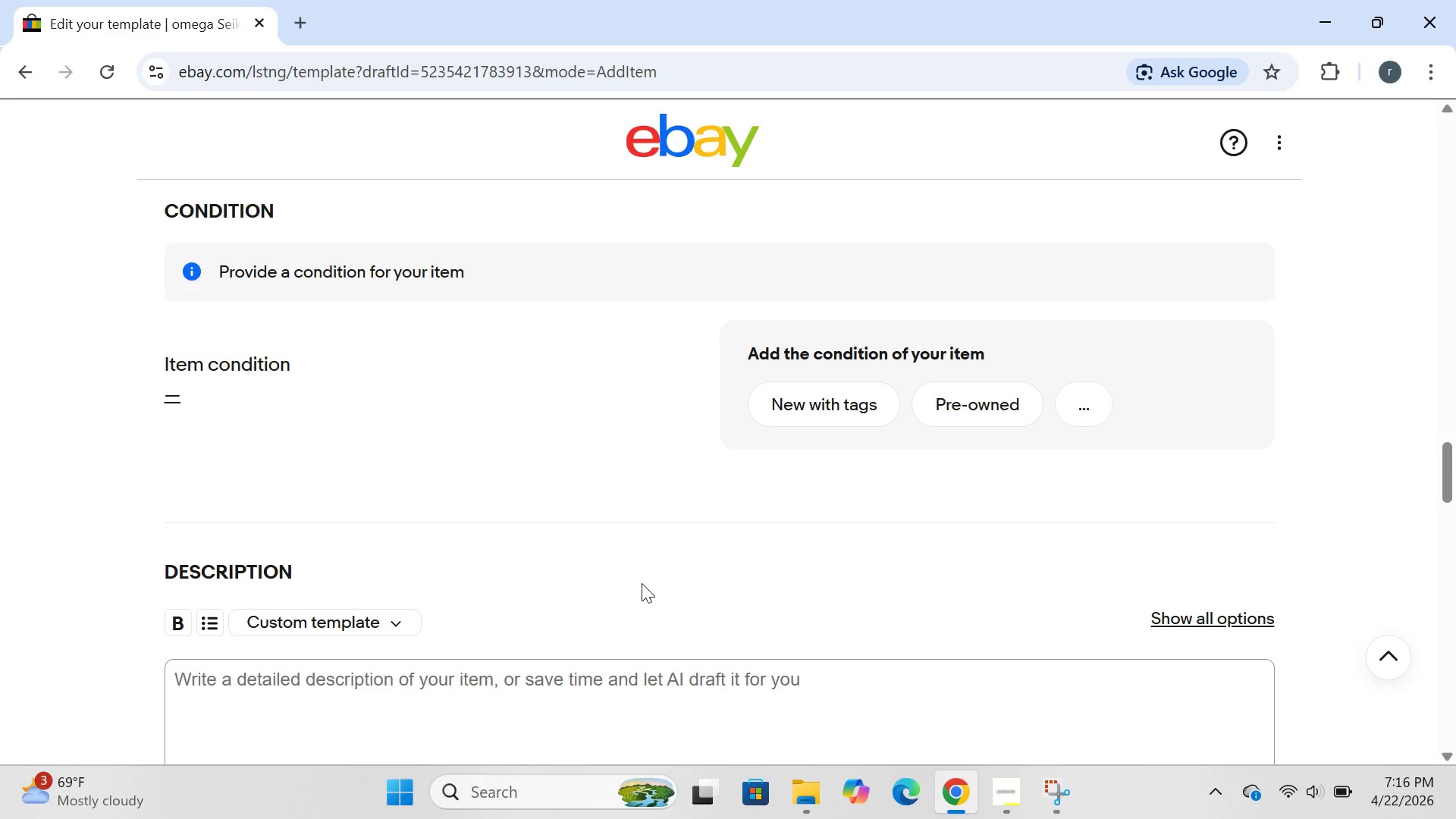 
wait(28.58)
 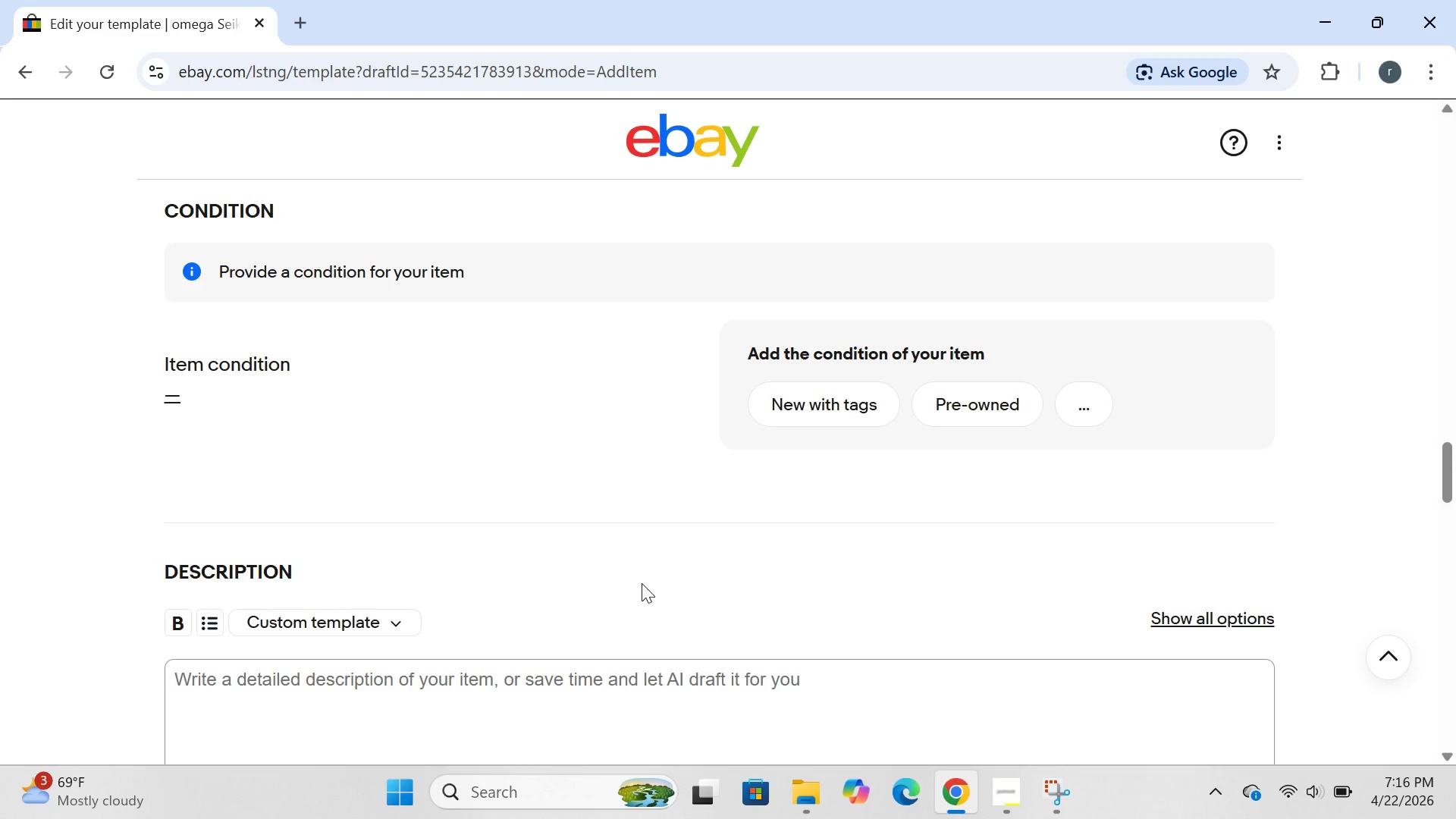 
left_click([1342, 779])
 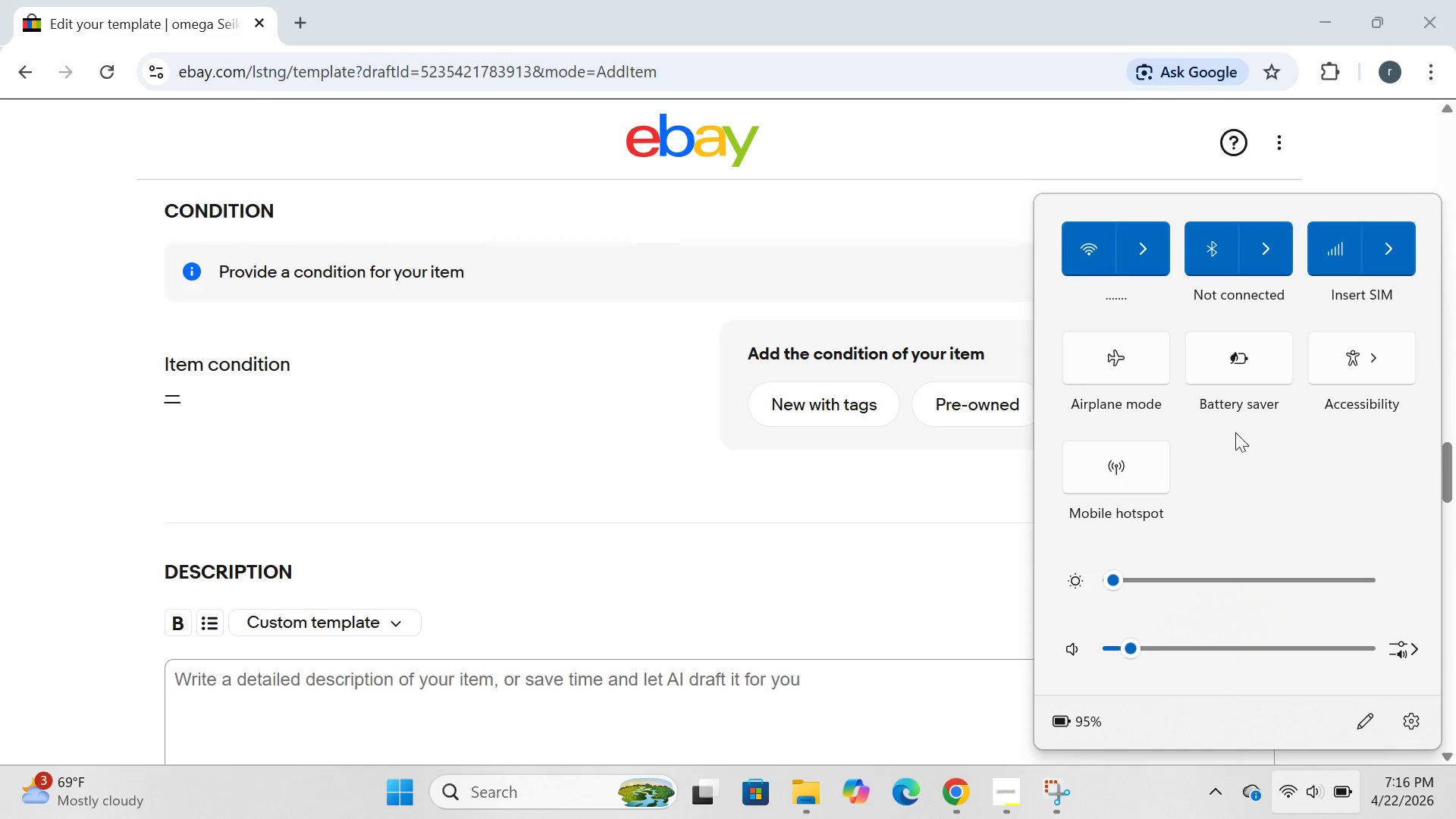 
left_click([1249, 362])
 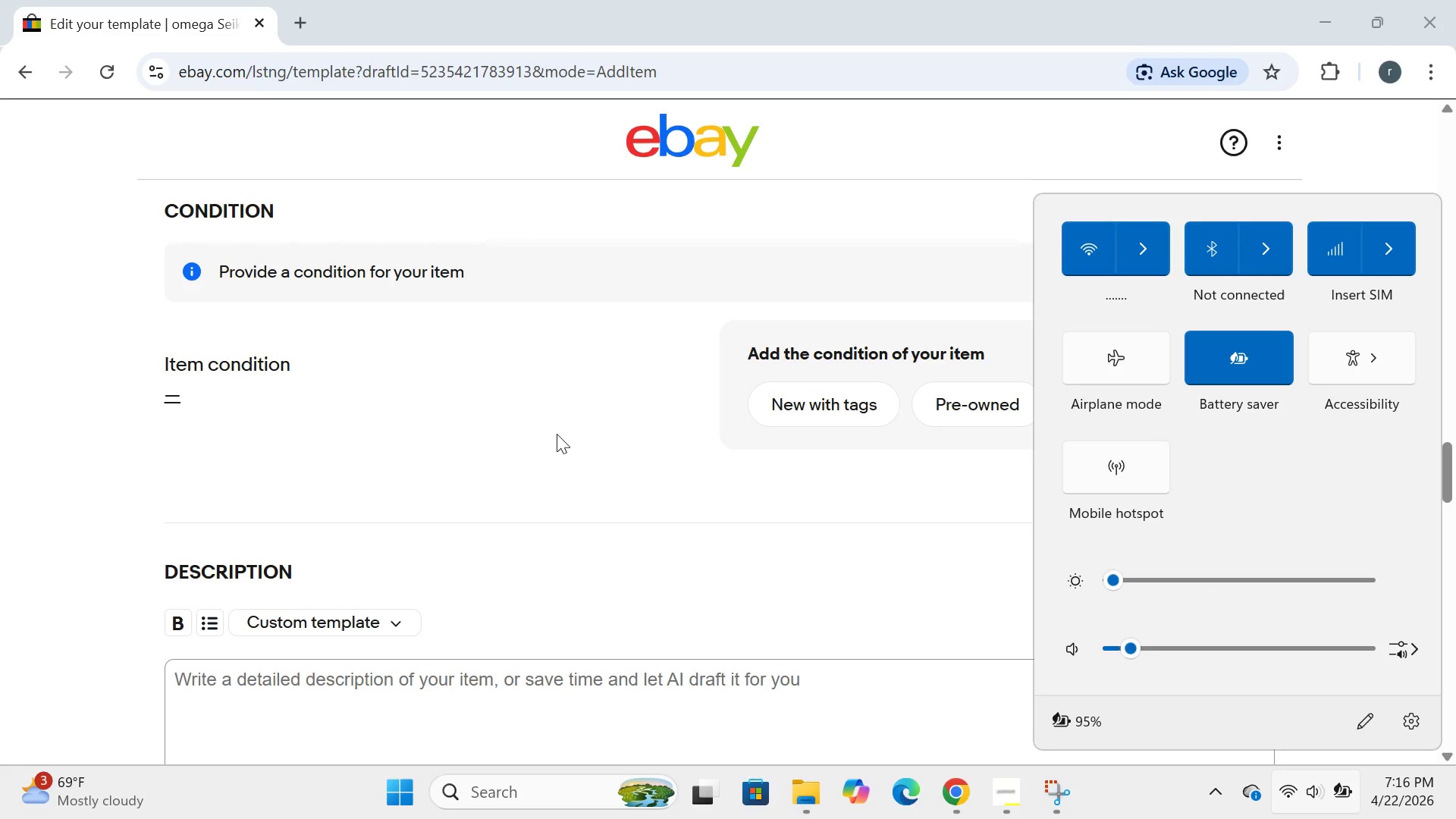 
left_click([540, 420])
 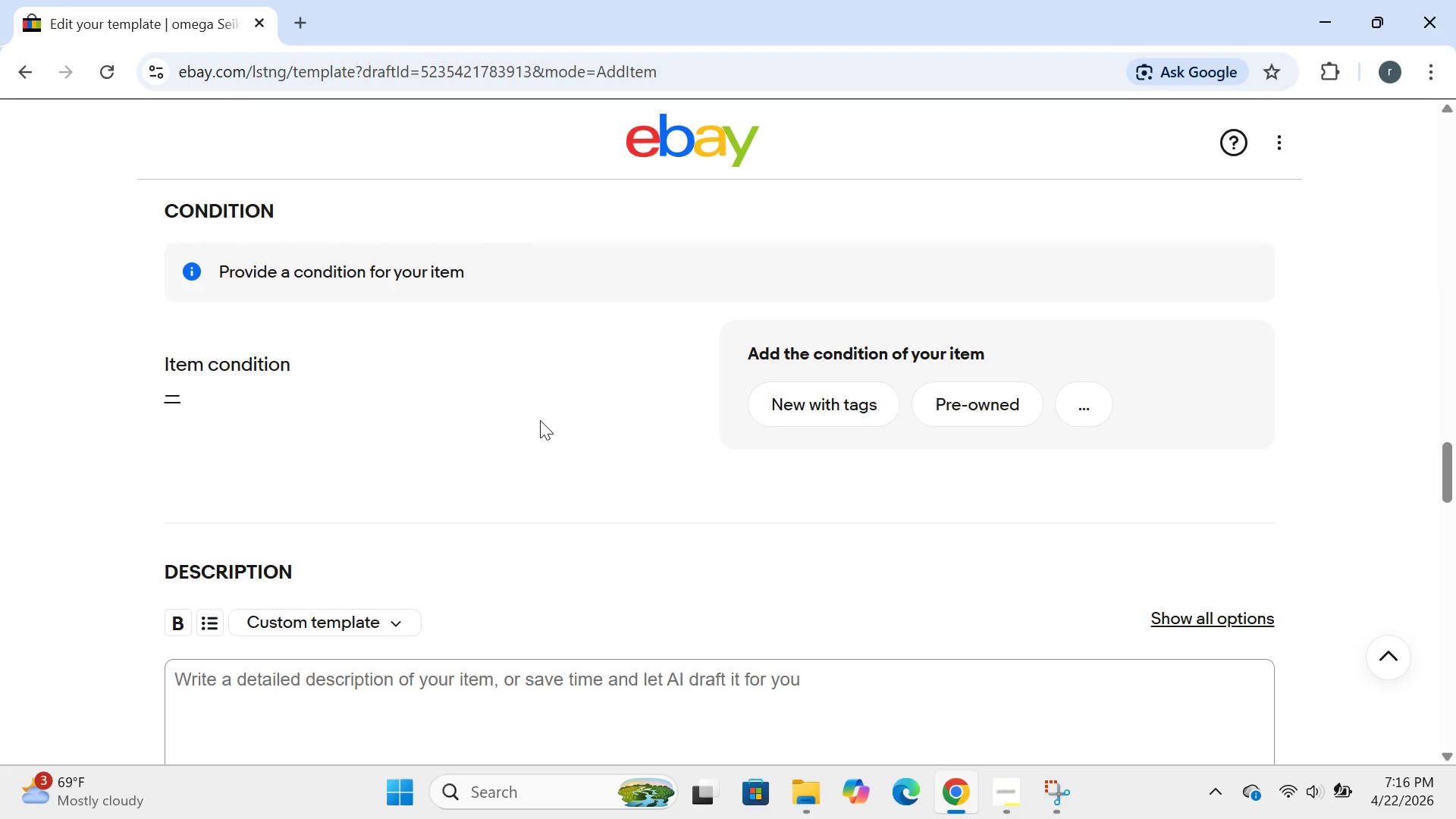 
wait(13.72)
 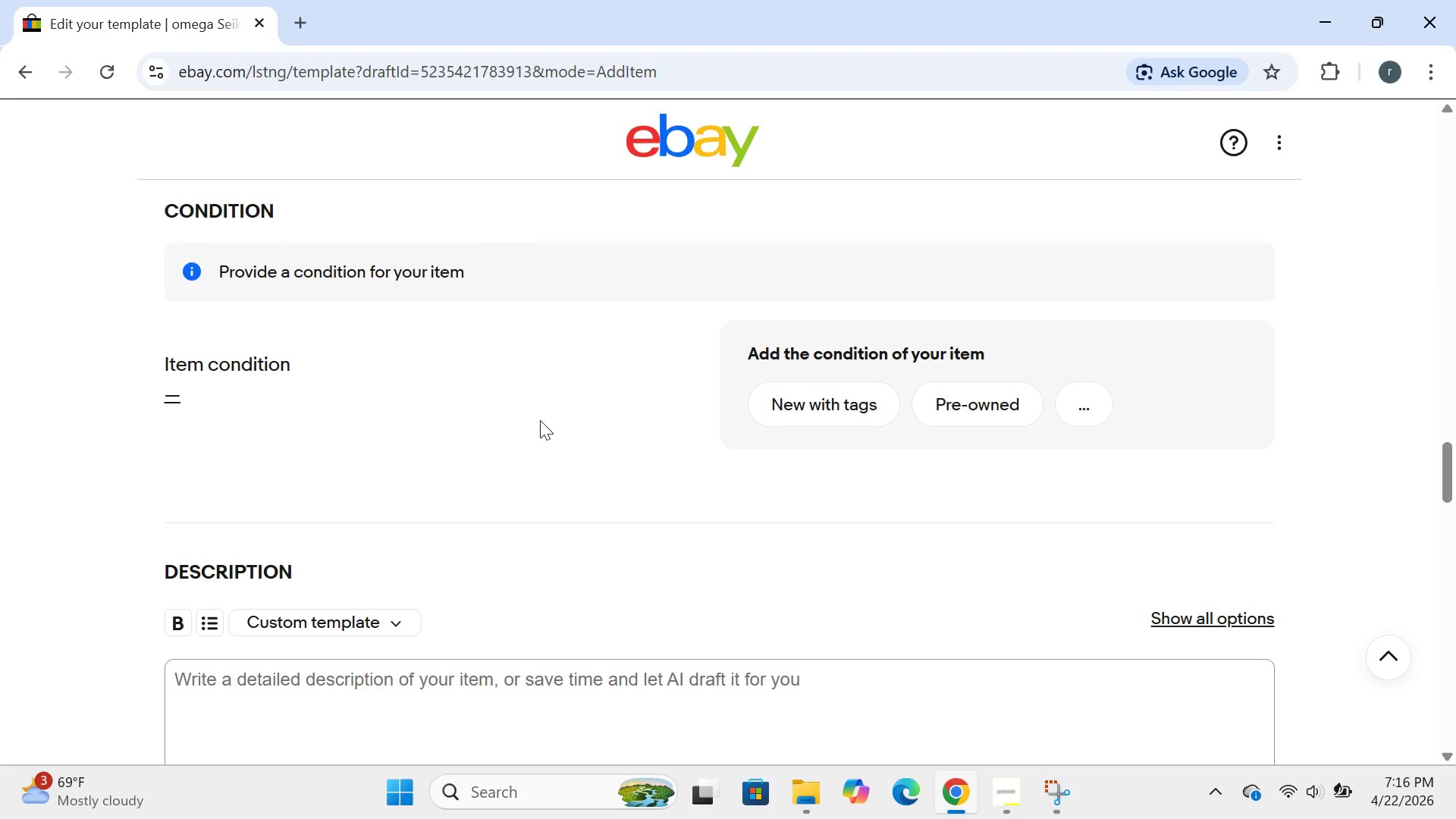 
left_click([777, 403])
 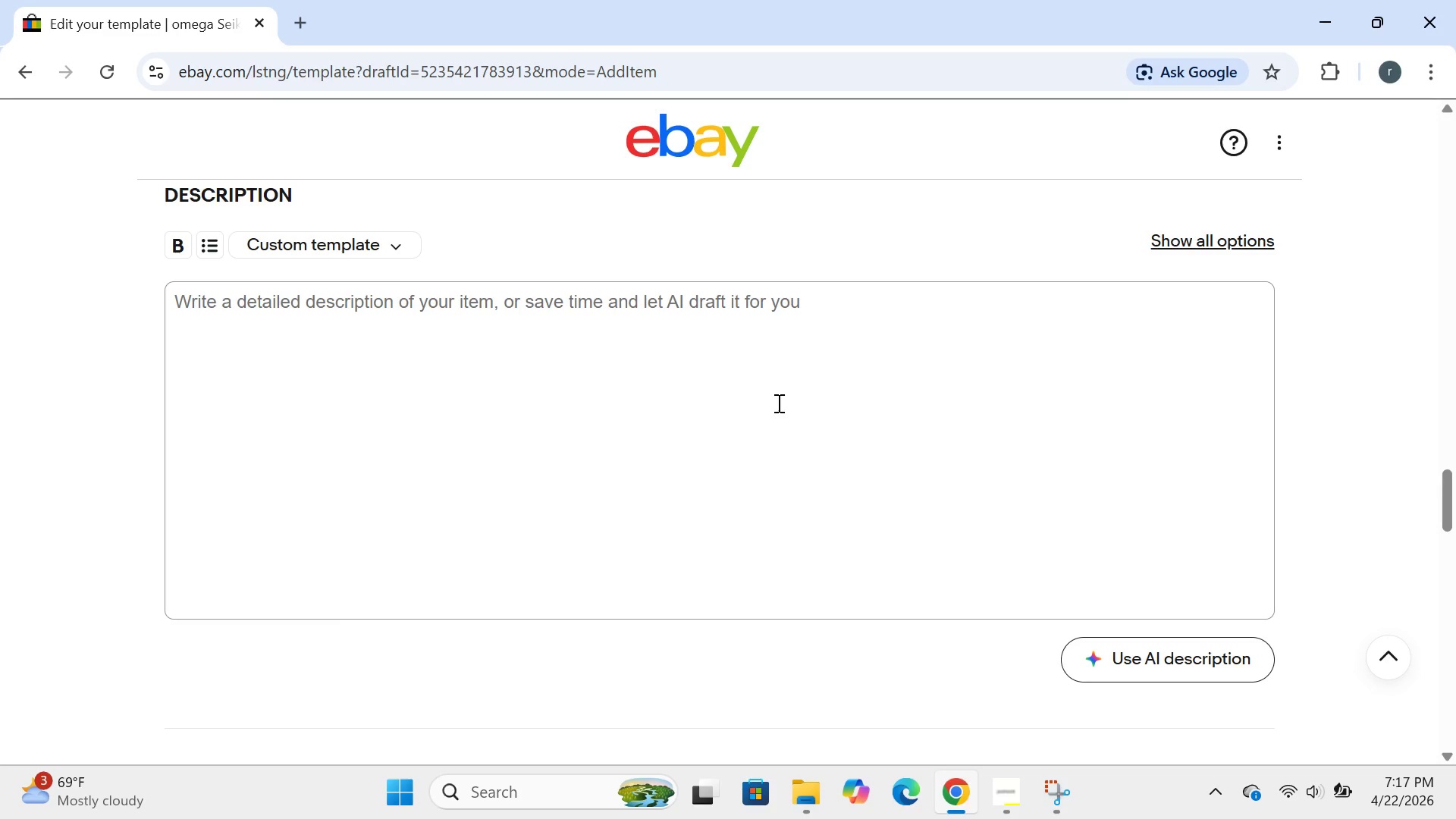 
wait(20.28)
 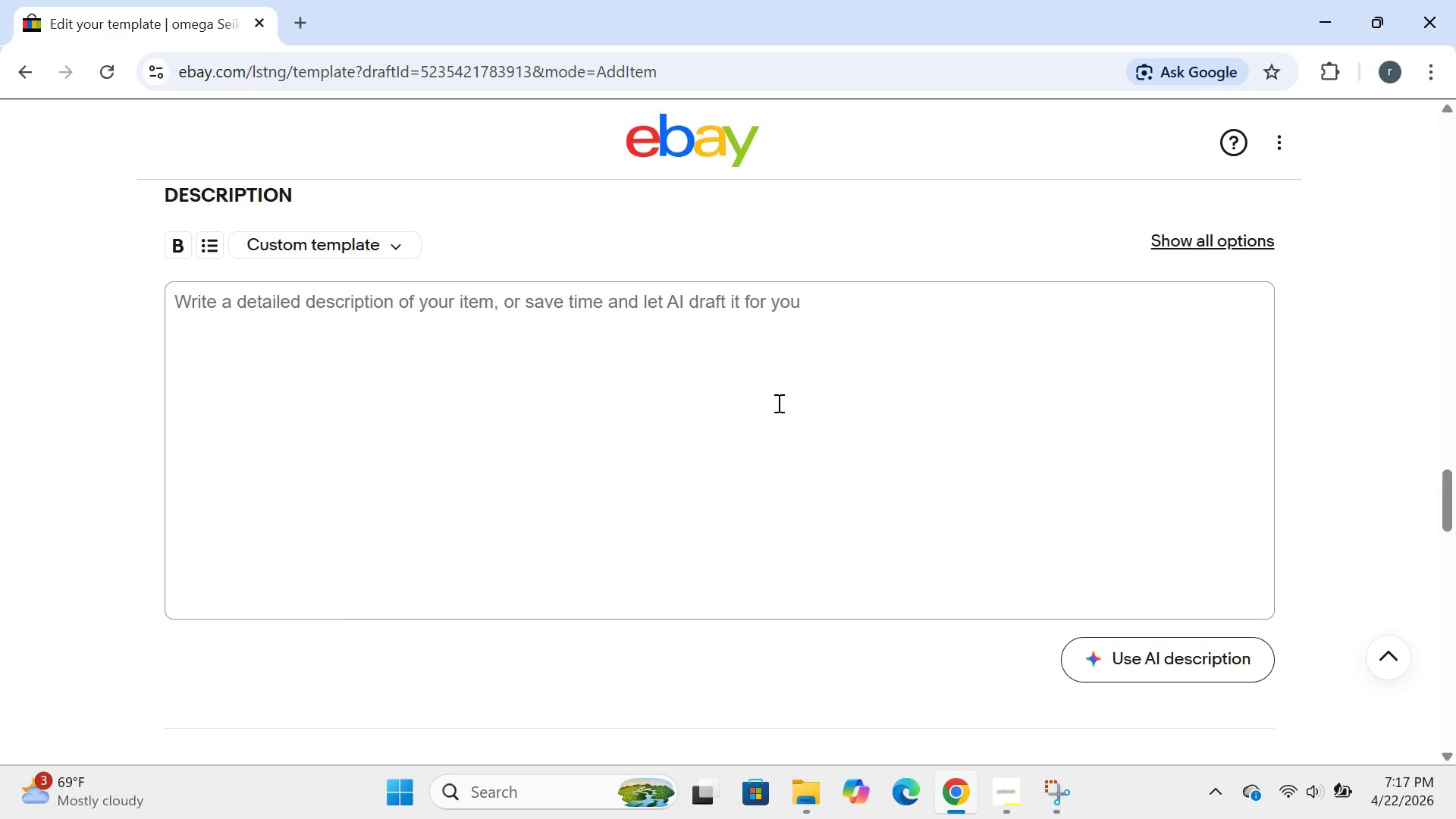 
left_click([284, 244])
 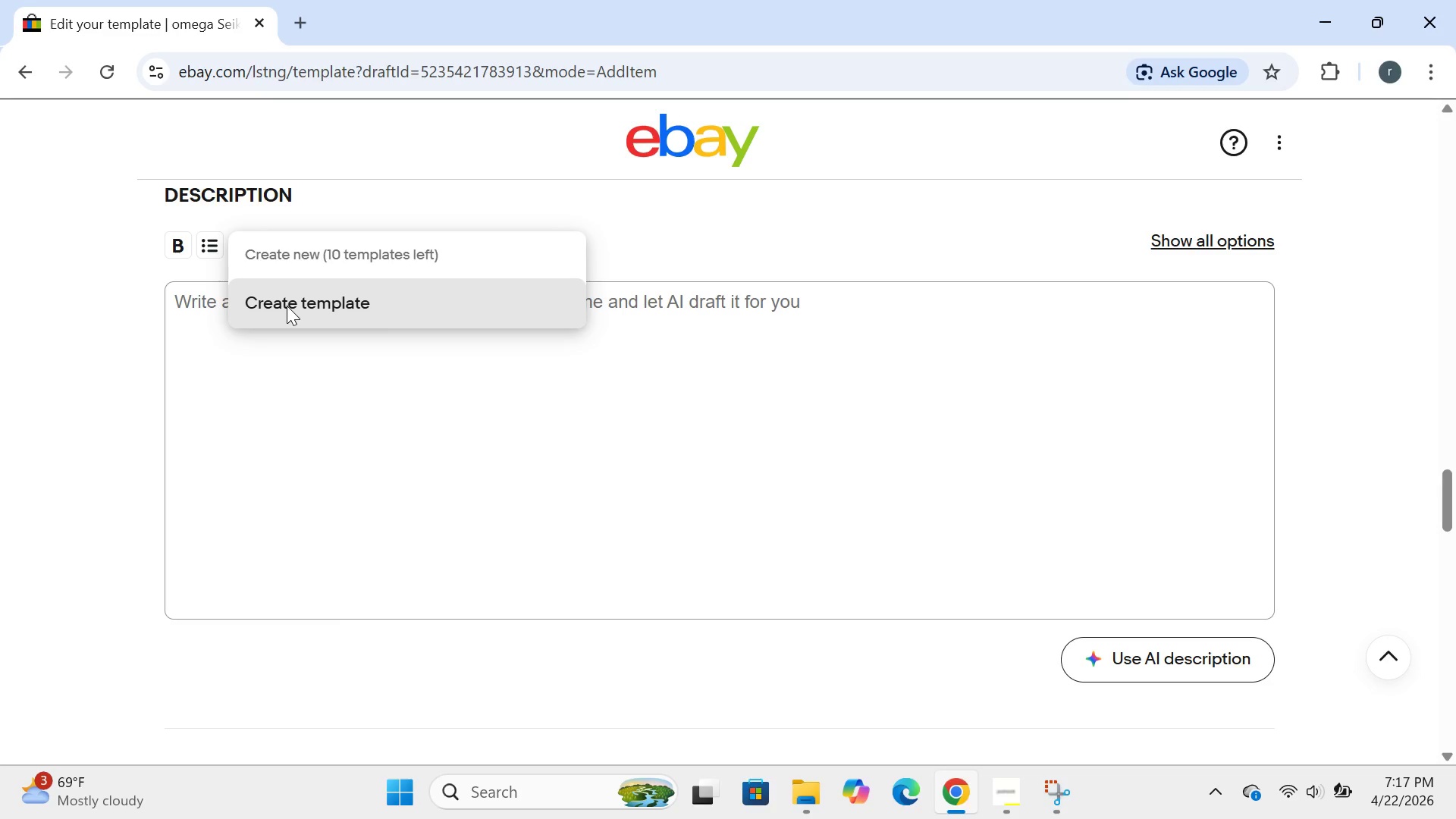 
wait(5.34)
 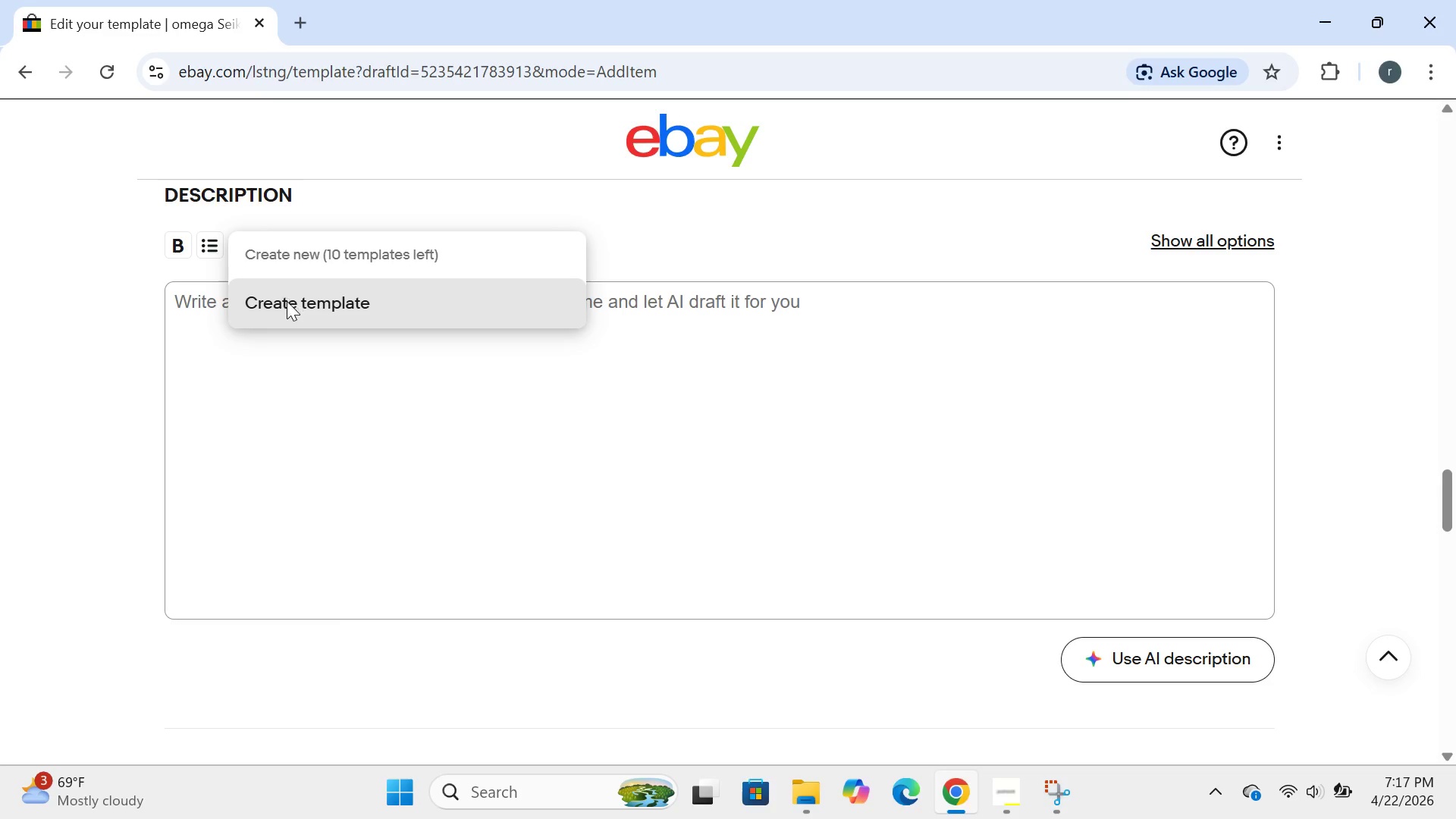 
left_click([287, 306])
 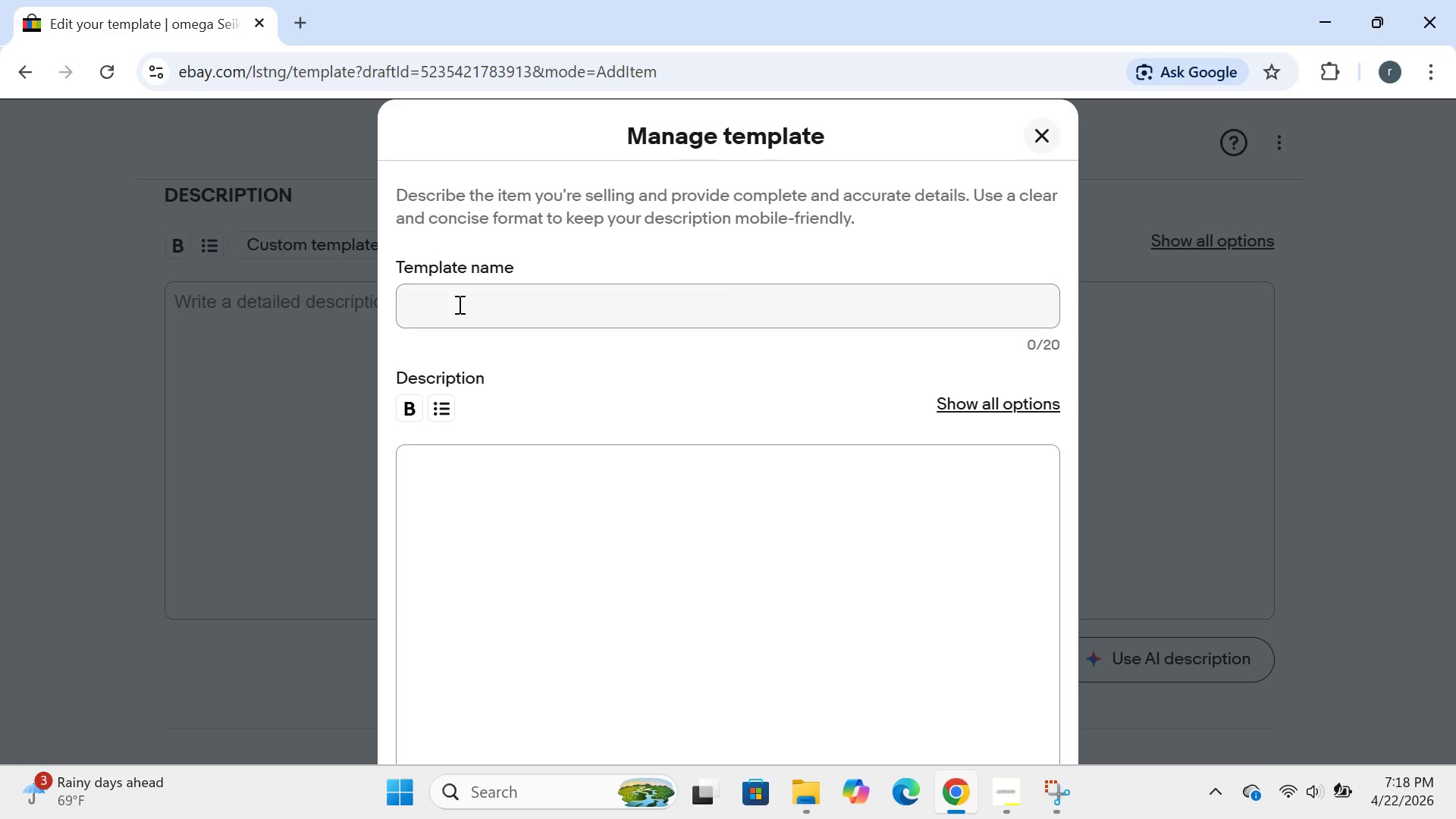 
wait(48.58)
 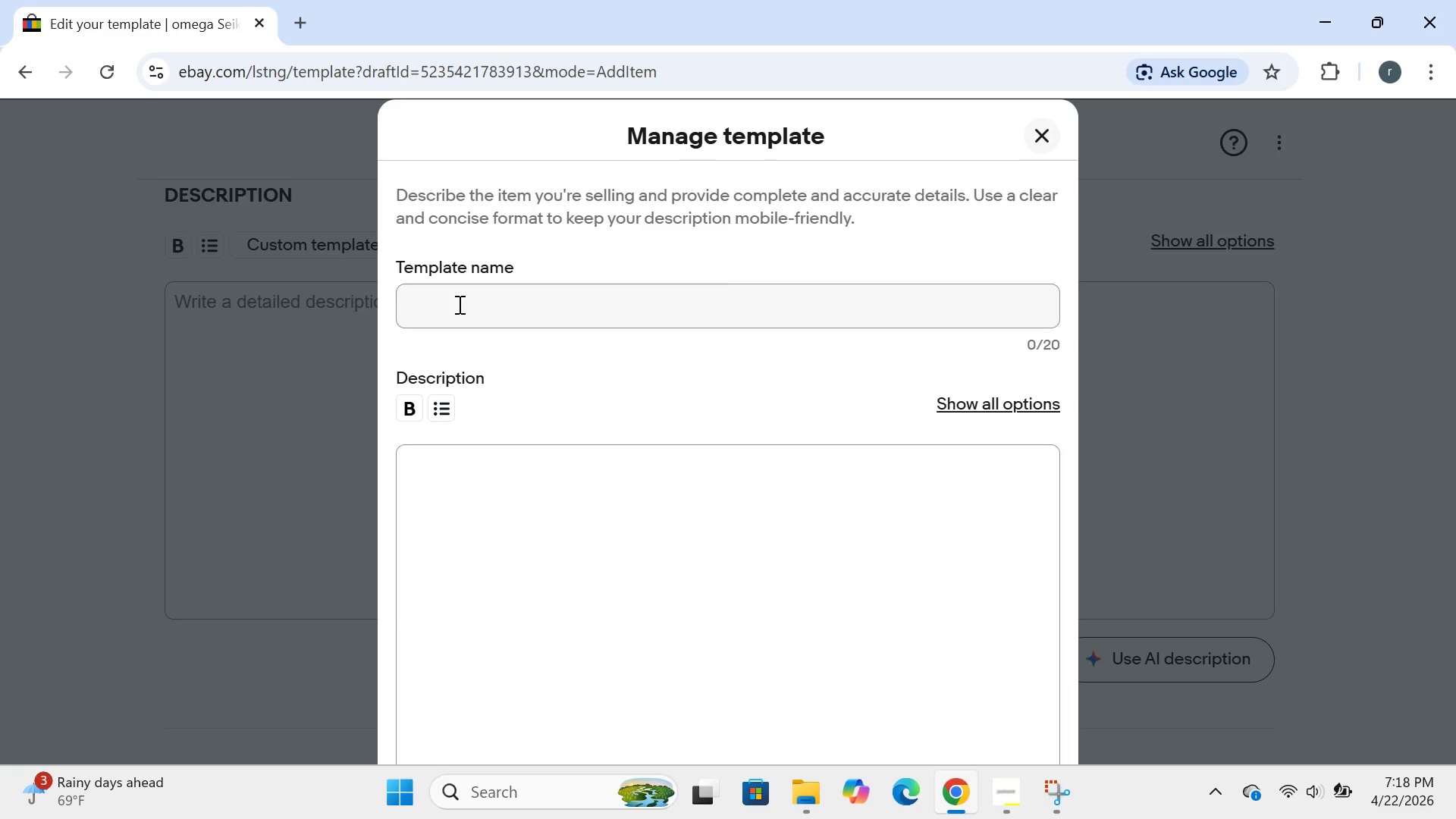 
left_click([959, 400])
 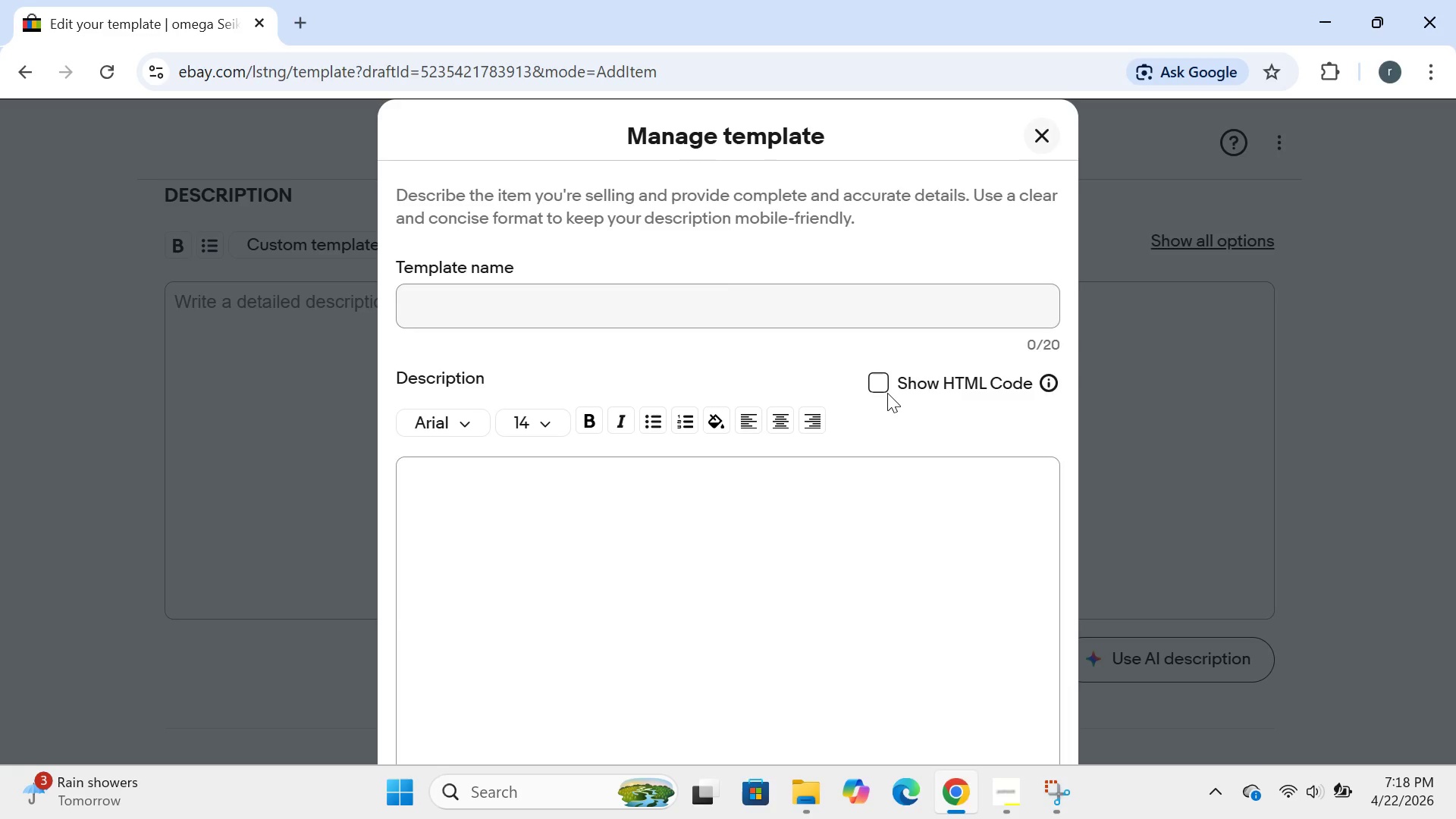 
wait(26.24)
 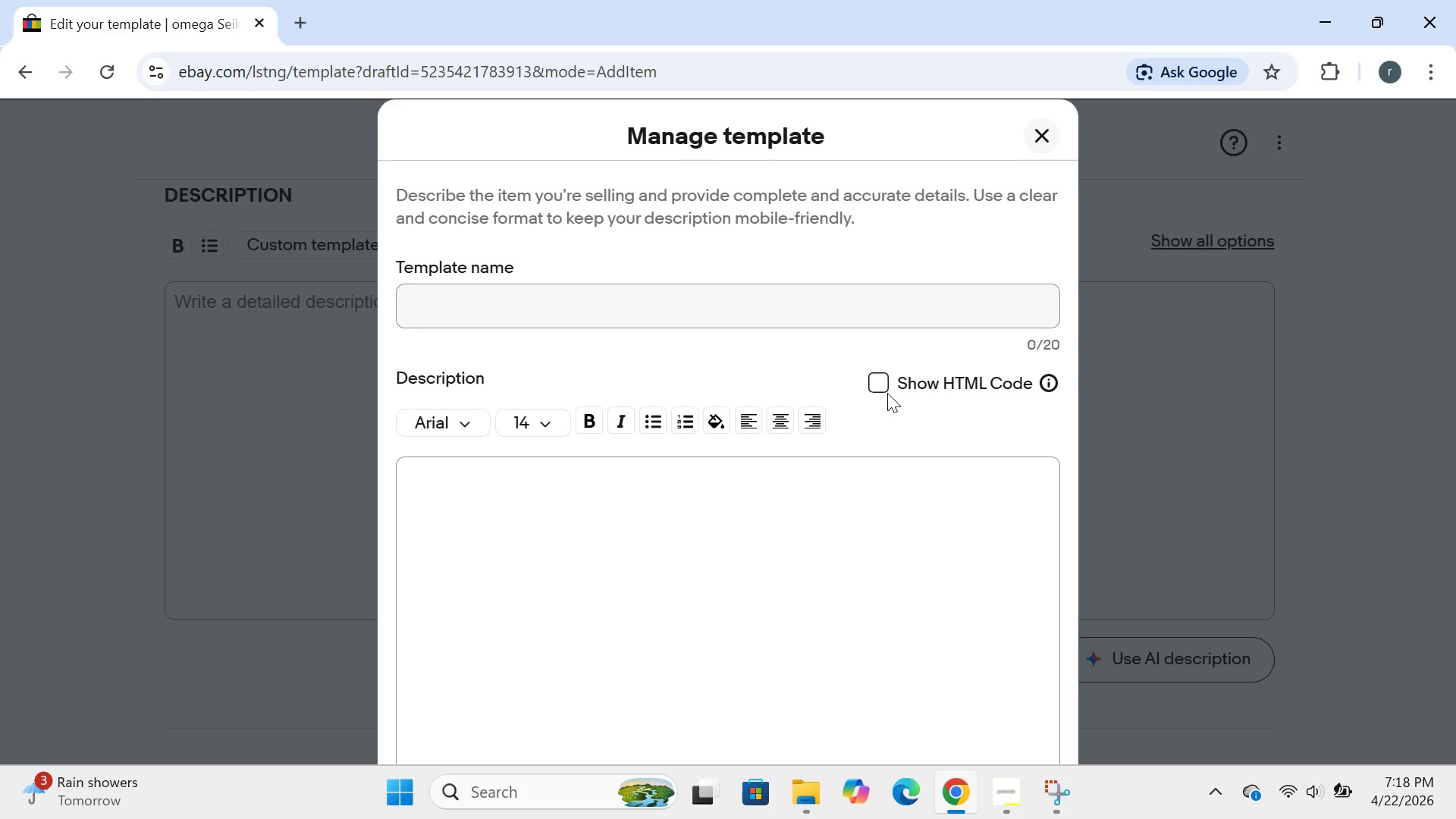 
left_click([875, 377])
 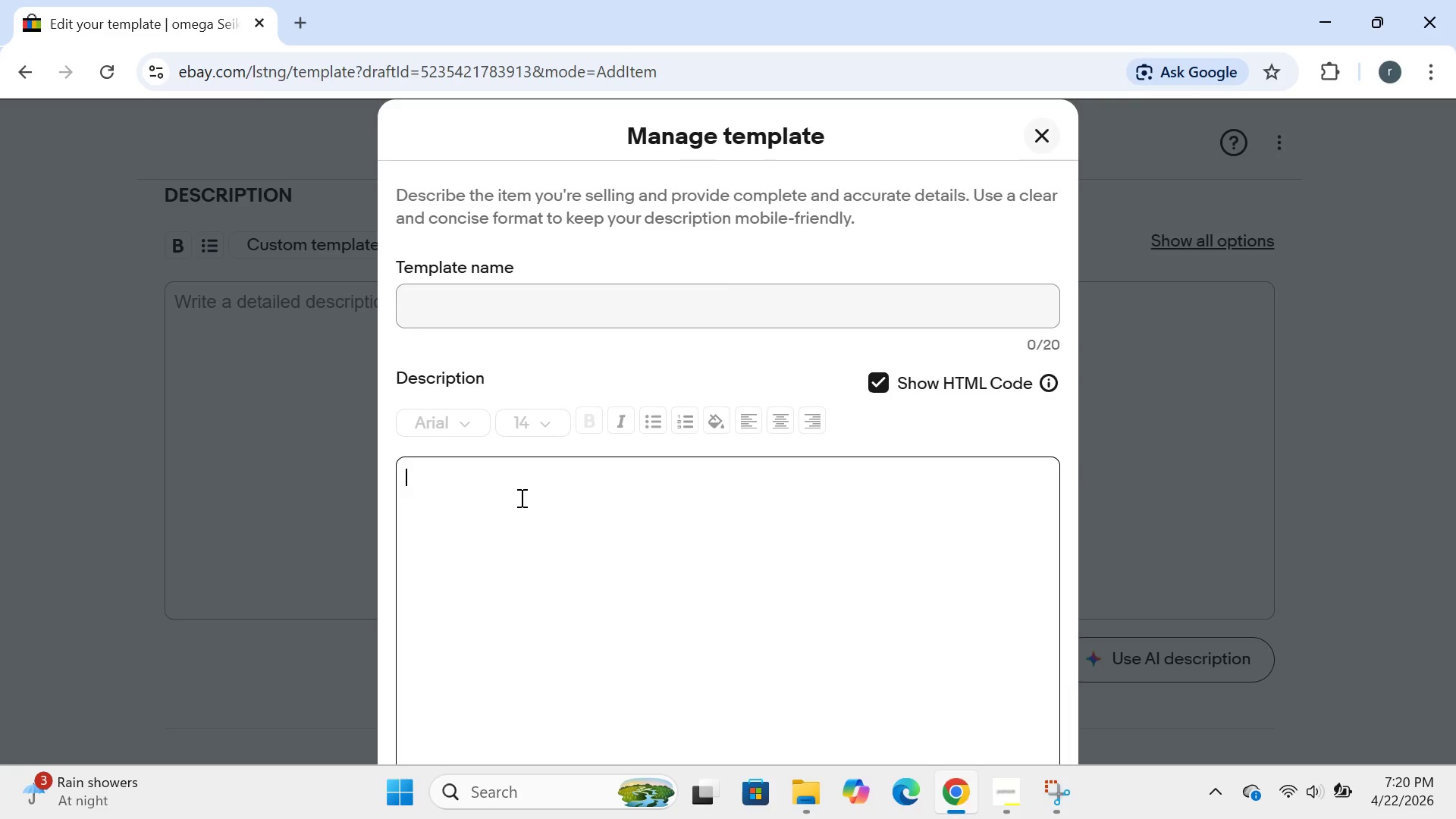 
wait(98.01)
 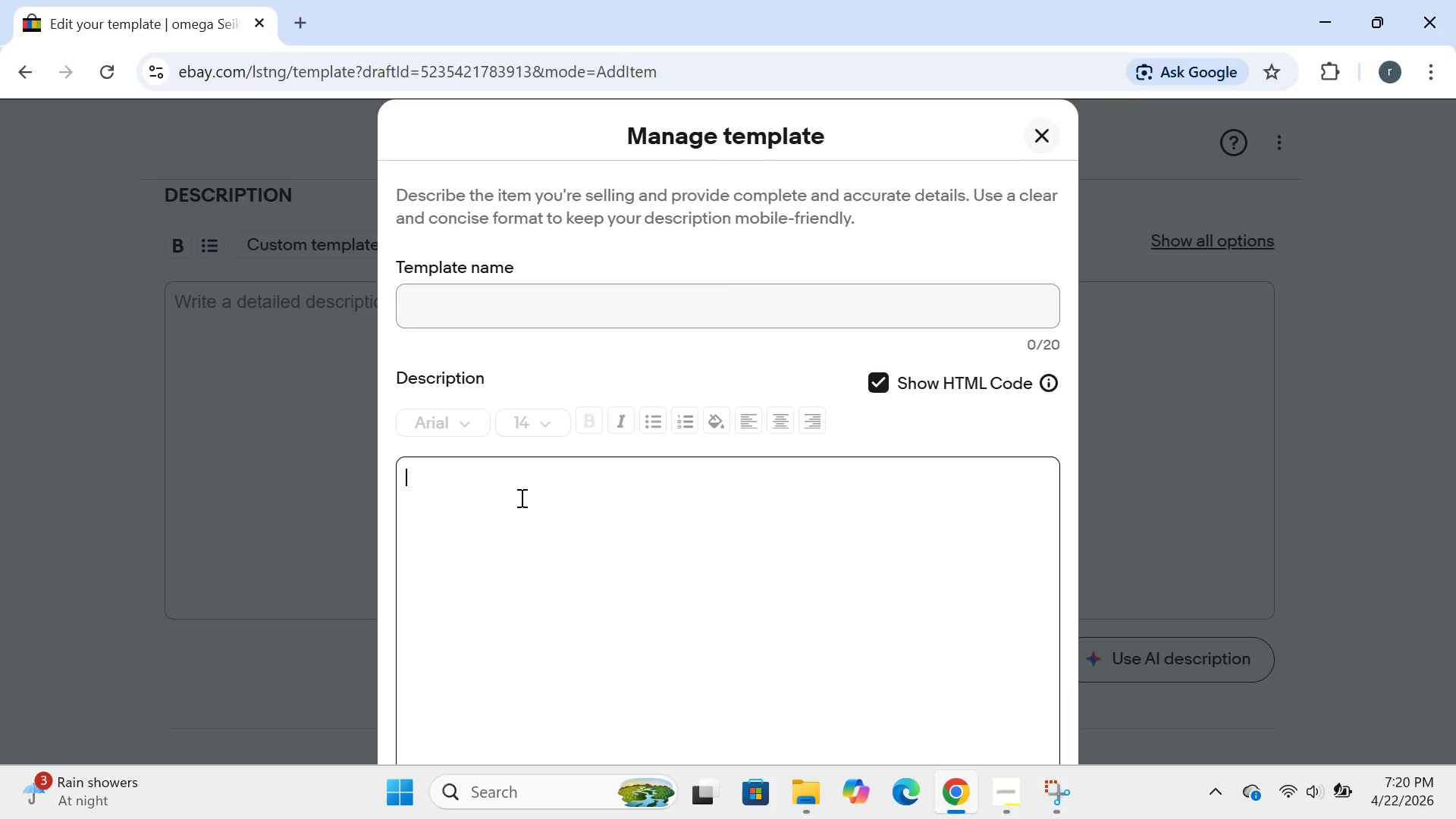 
left_click([430, 494])
 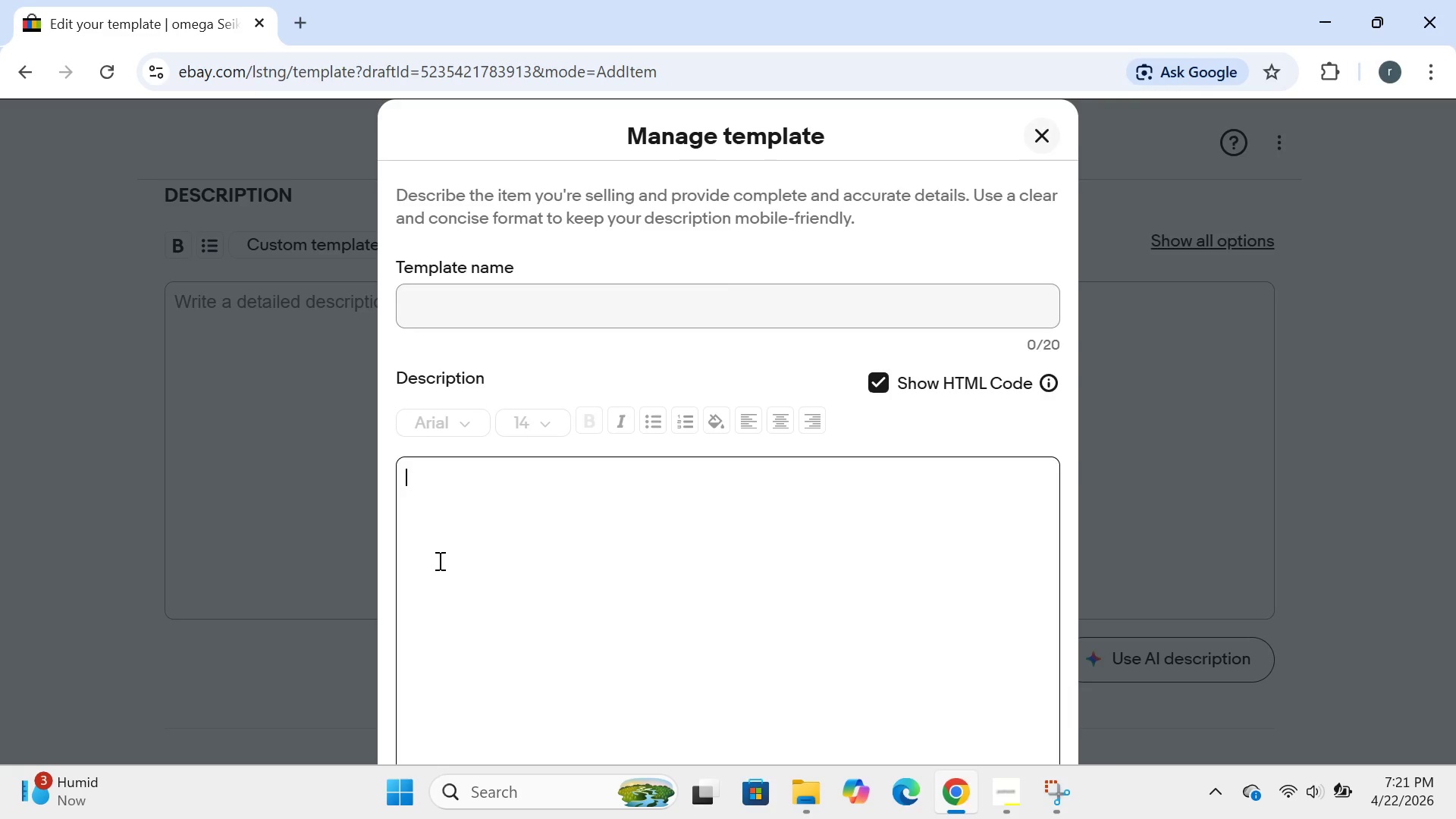 
wait(48.55)
 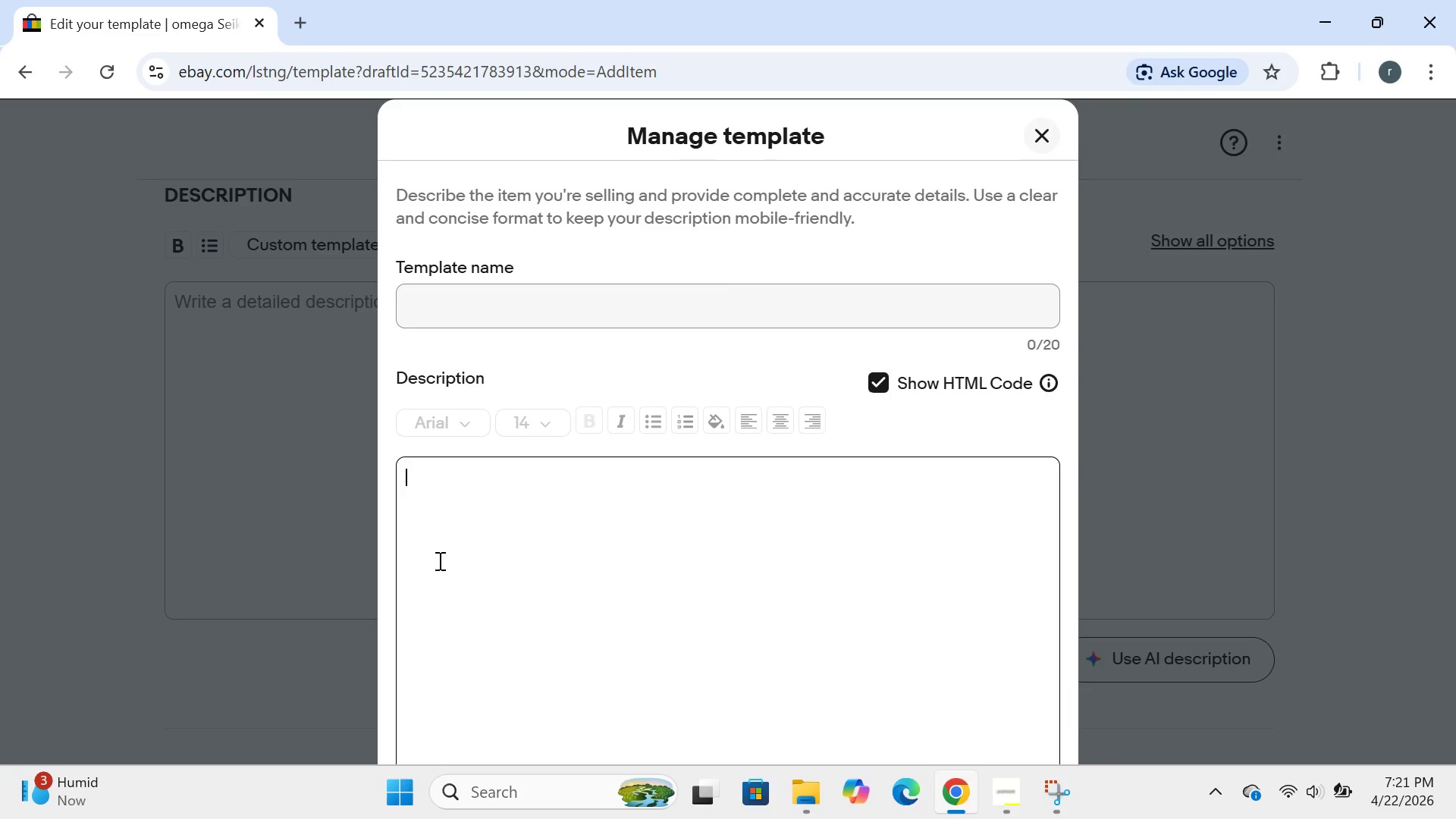 
left_click([873, 380])
 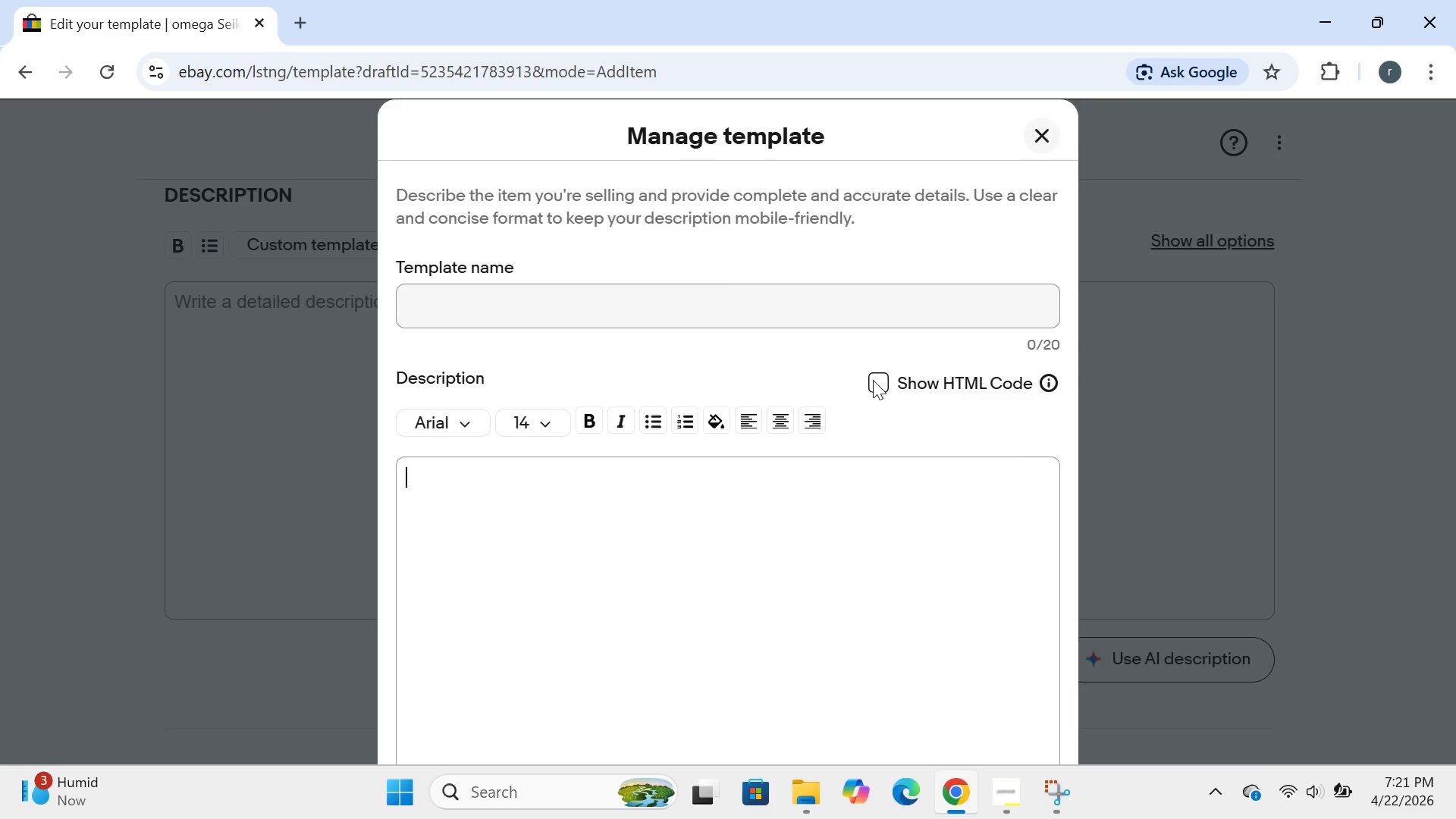 
left_click([873, 380])
 